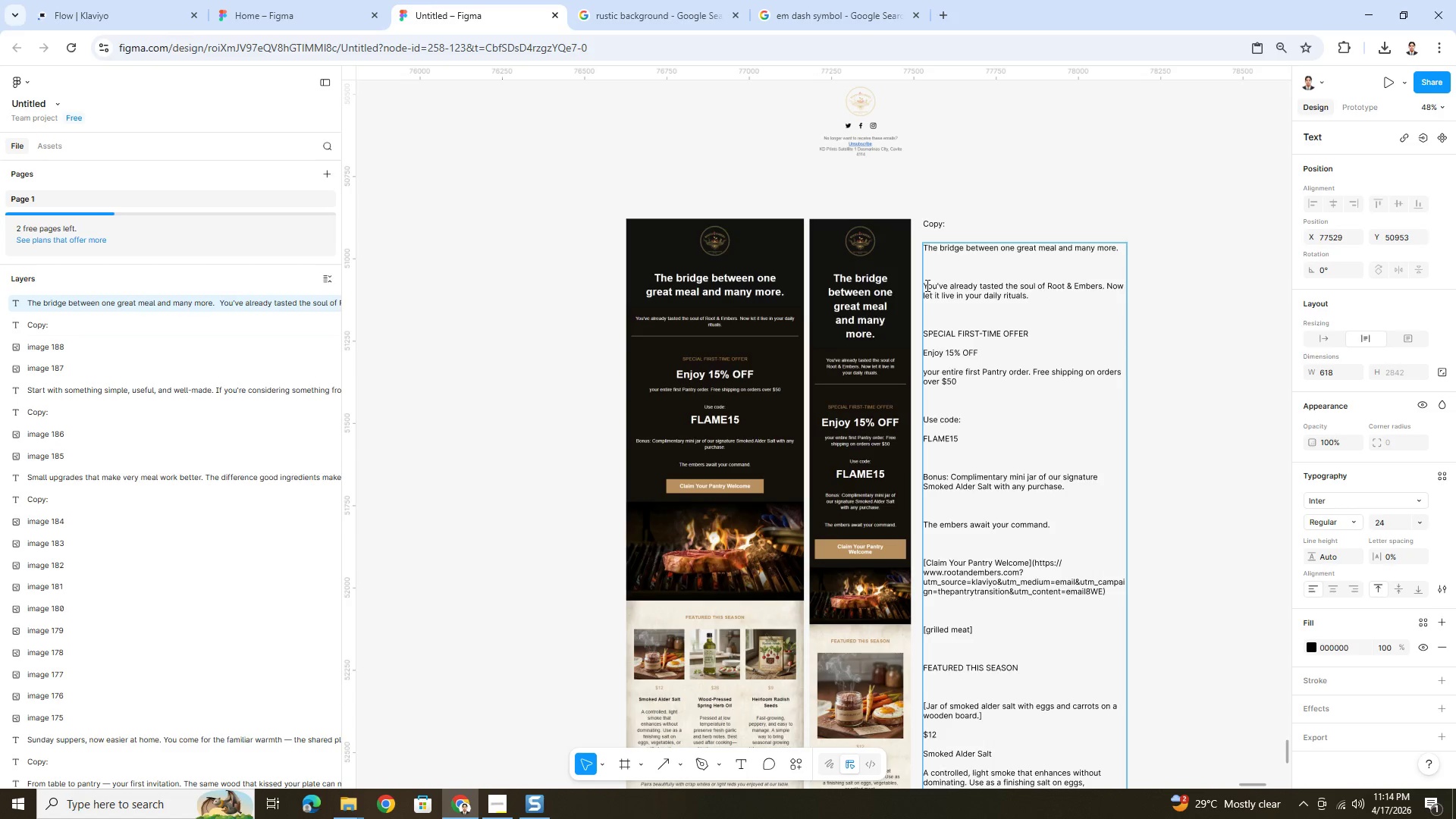 
left_click([924, 284])
 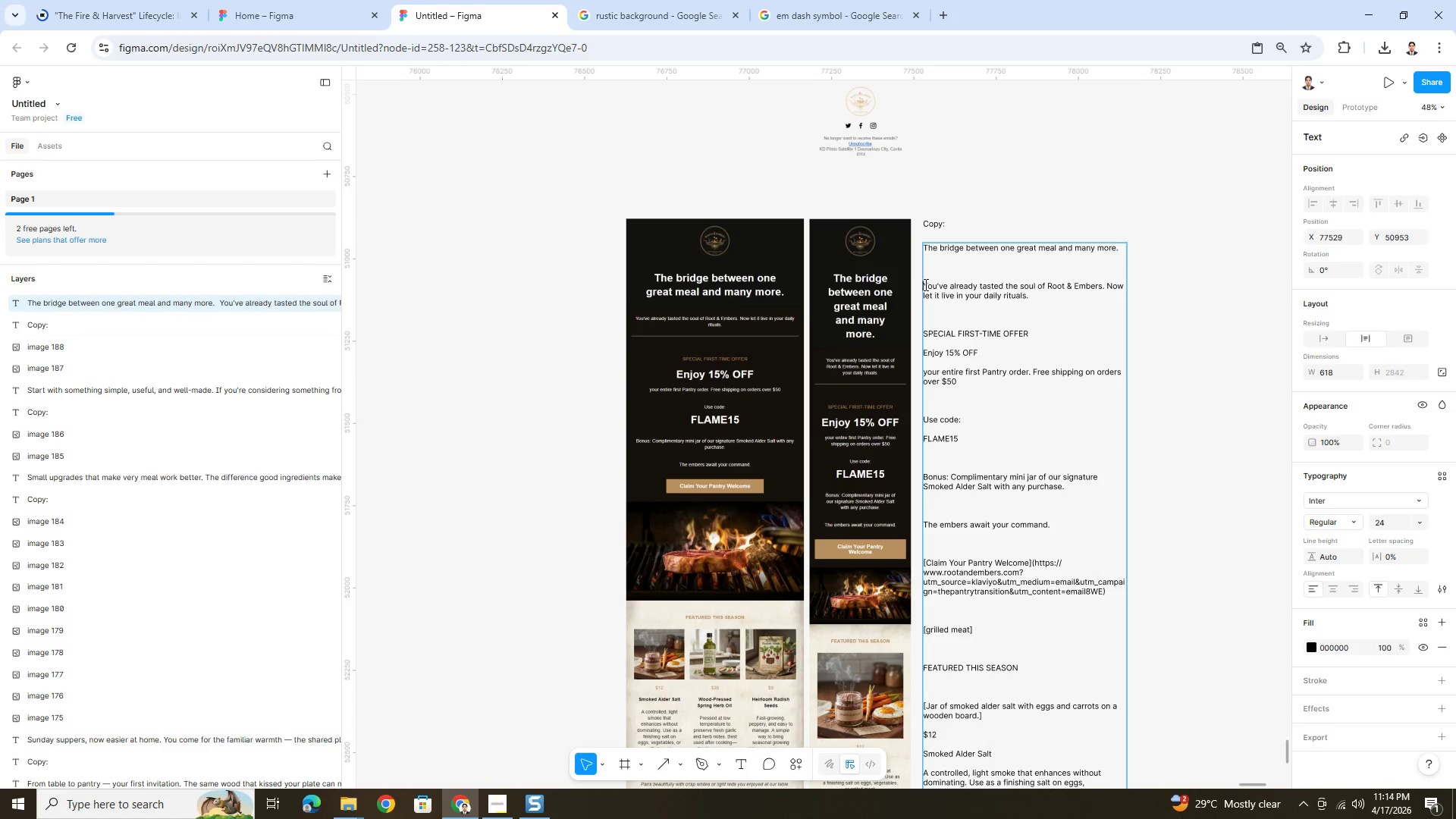 
key(Backspace)
 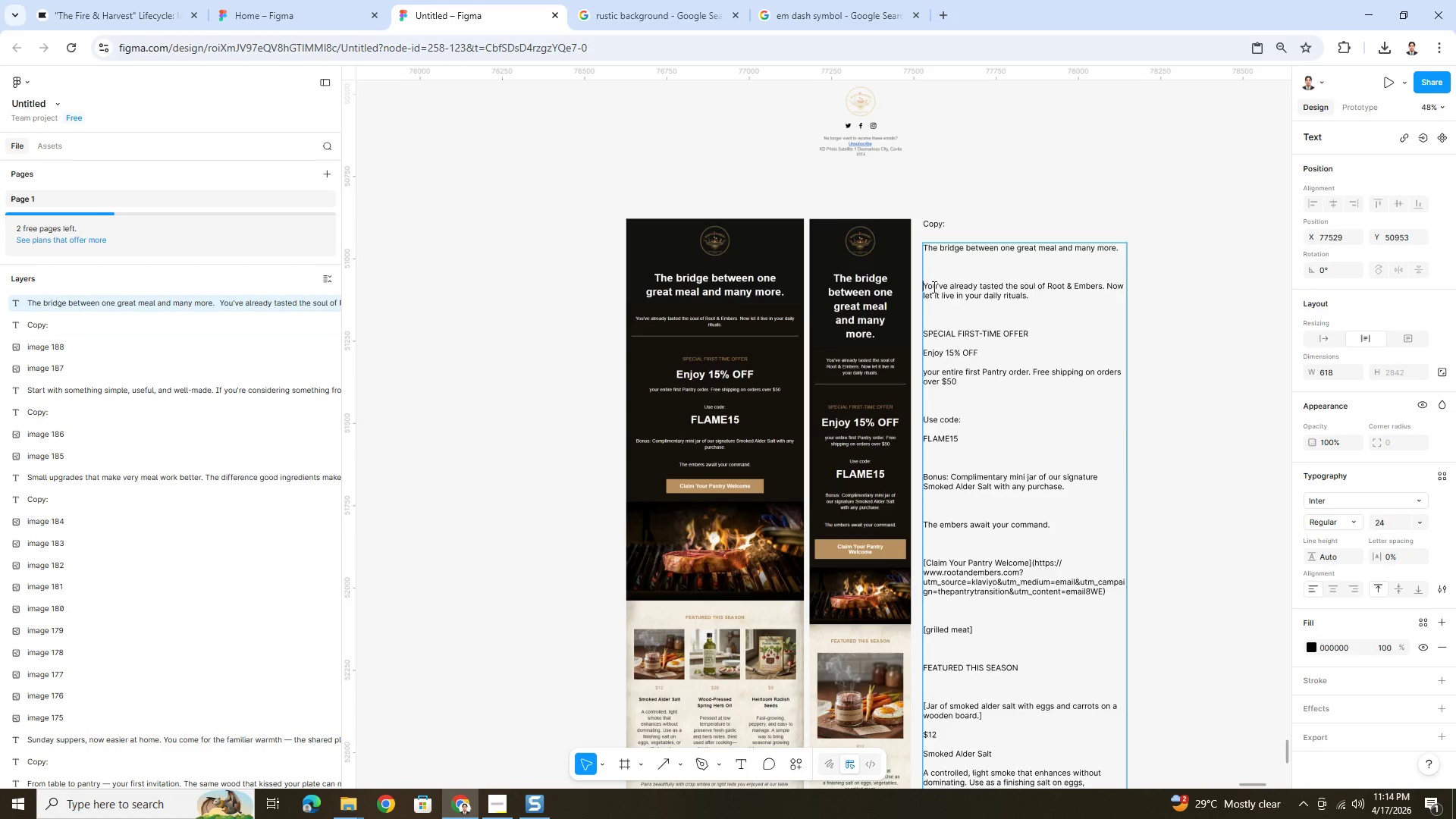 
key(Backspace)
 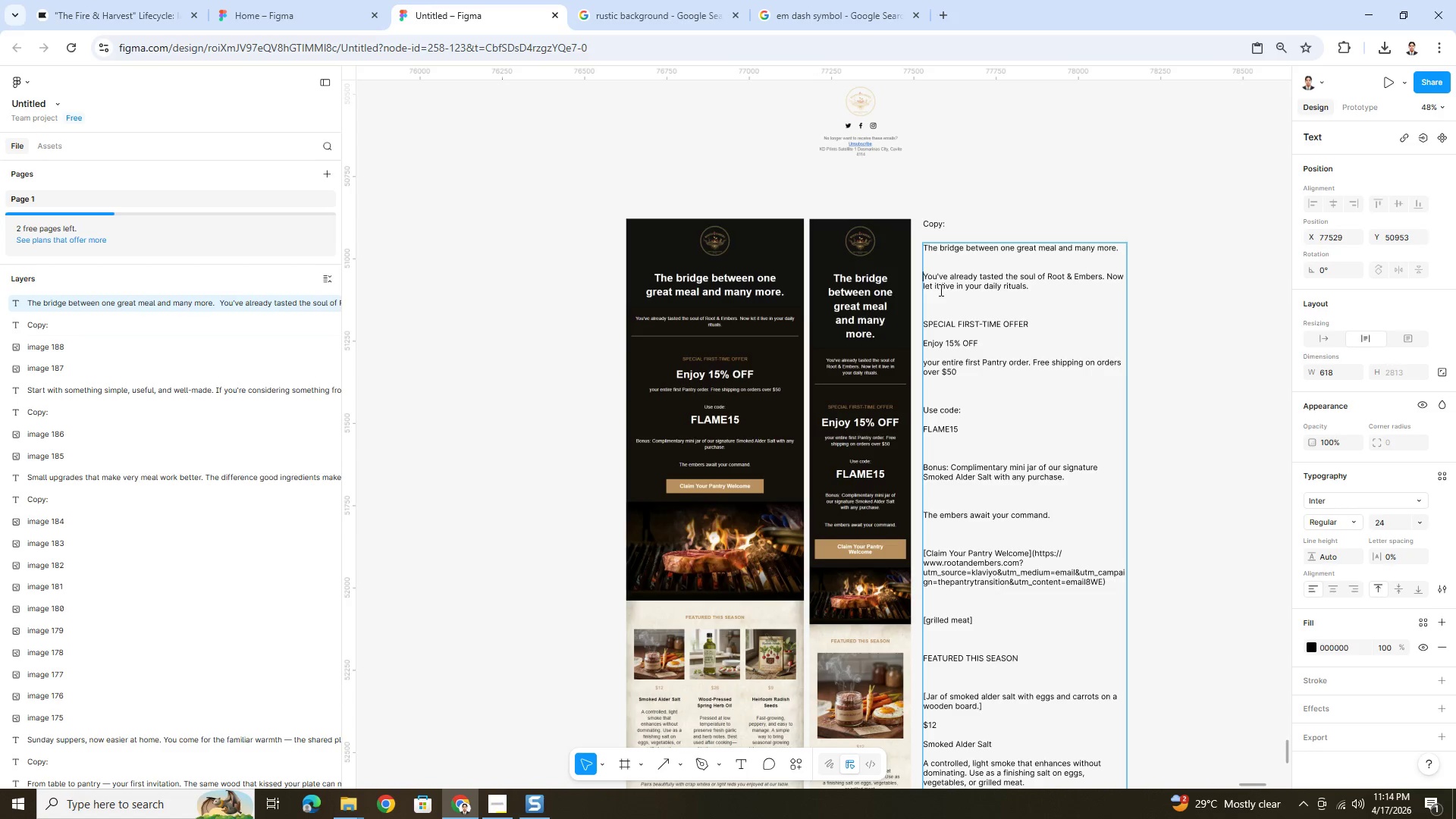 
key(Backspace)
 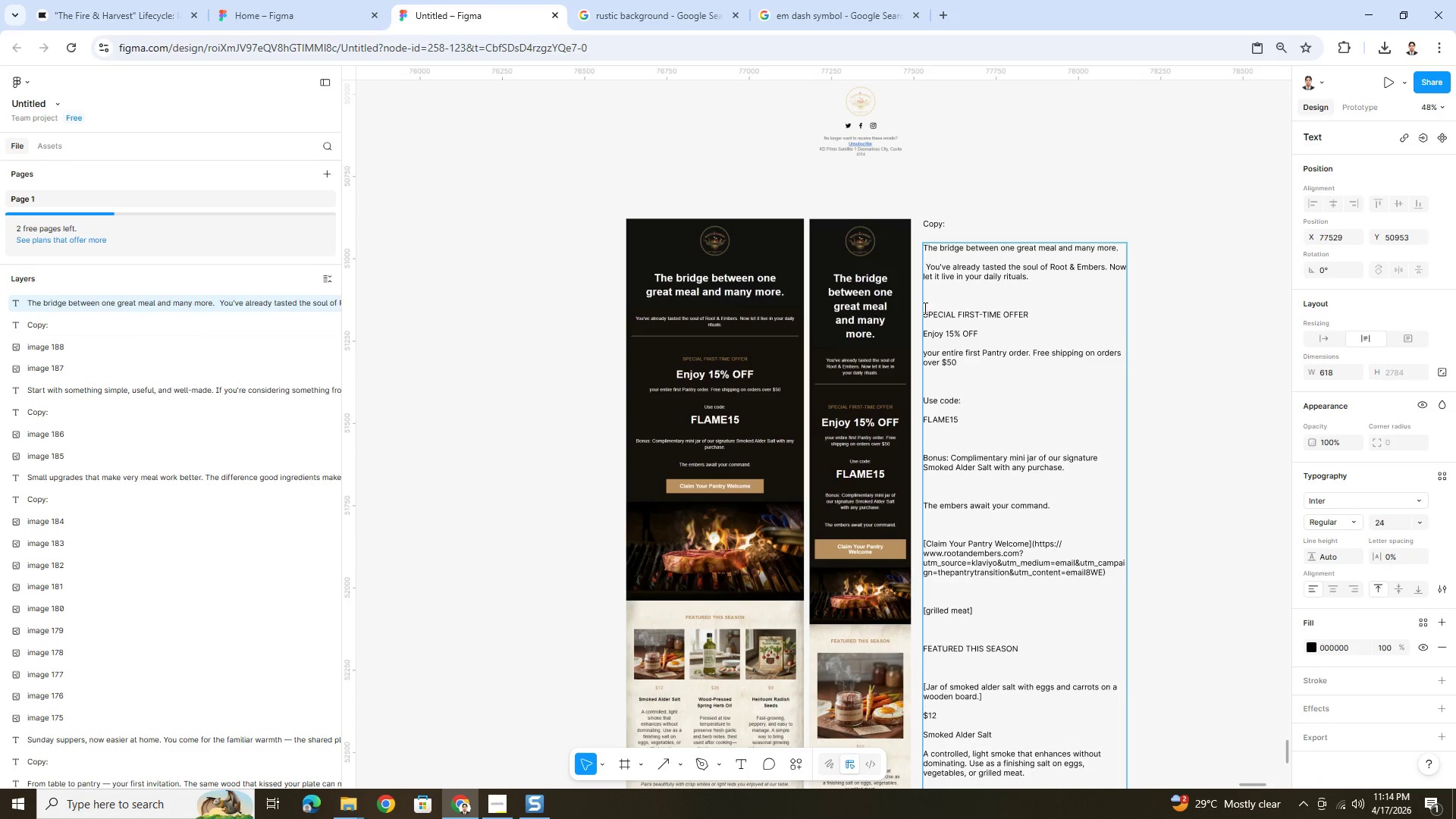 
left_click([924, 312])
 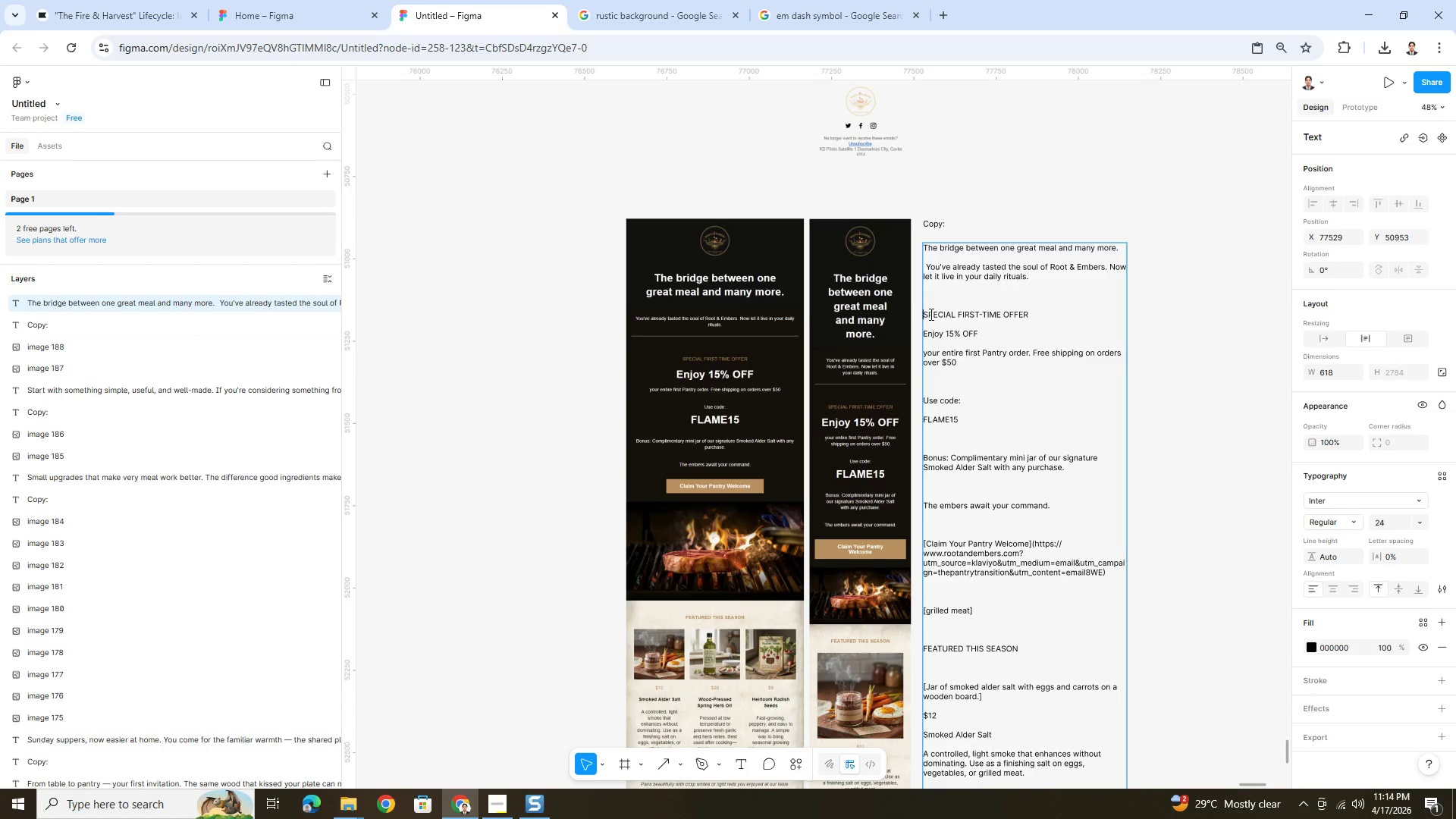 
key(Backspace)
 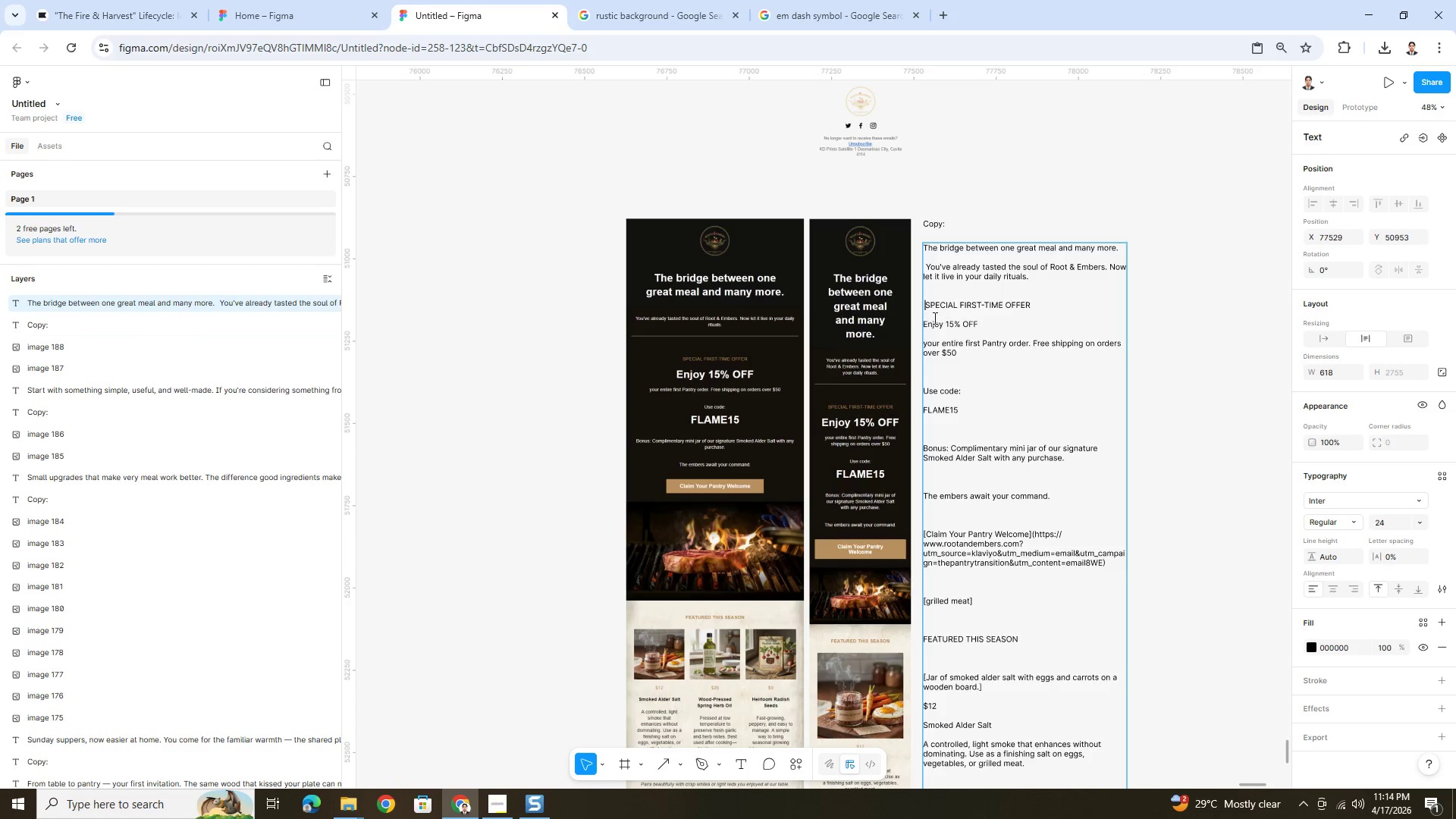 
key(Backspace)
 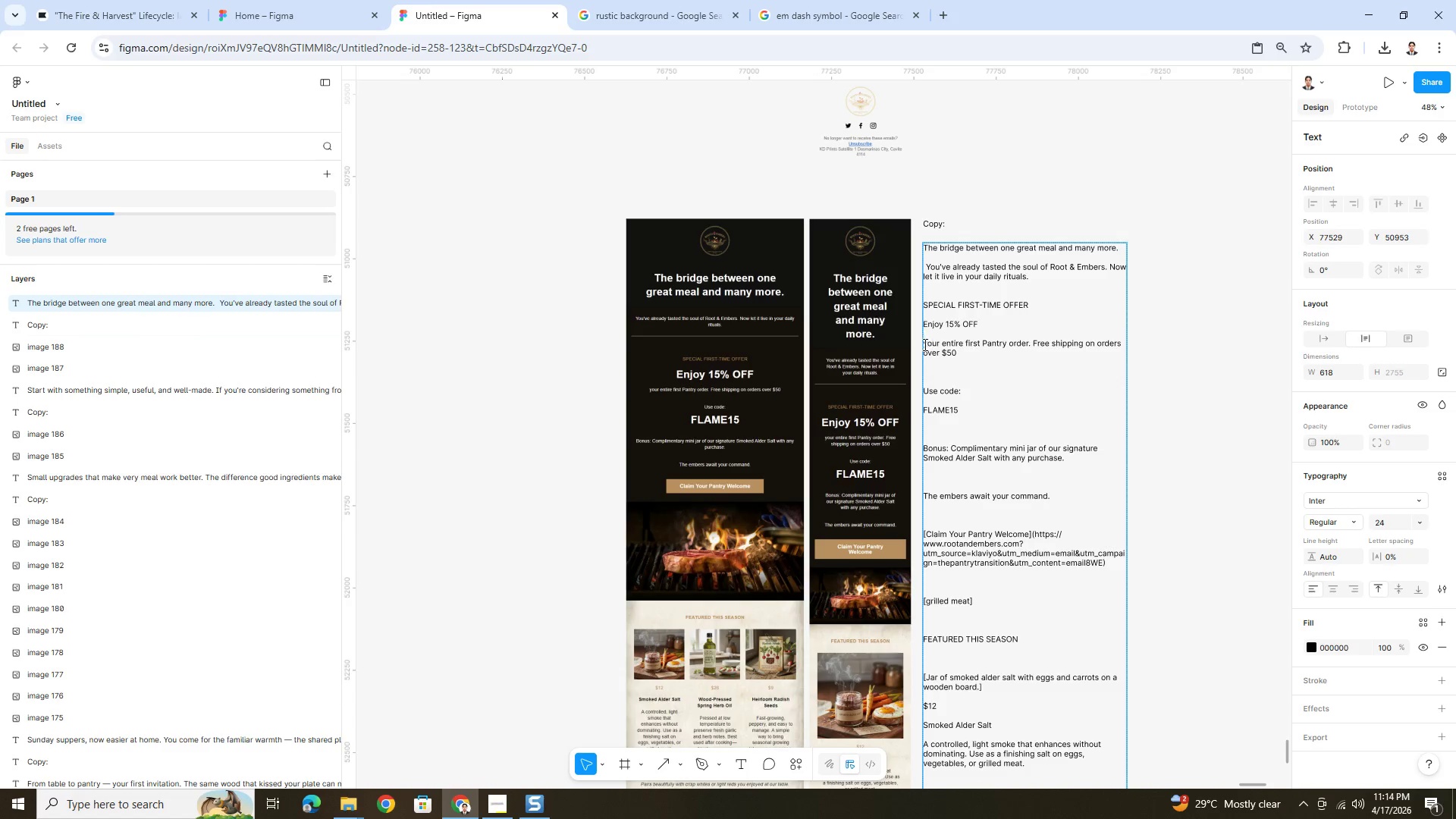 
left_click([924, 347])
 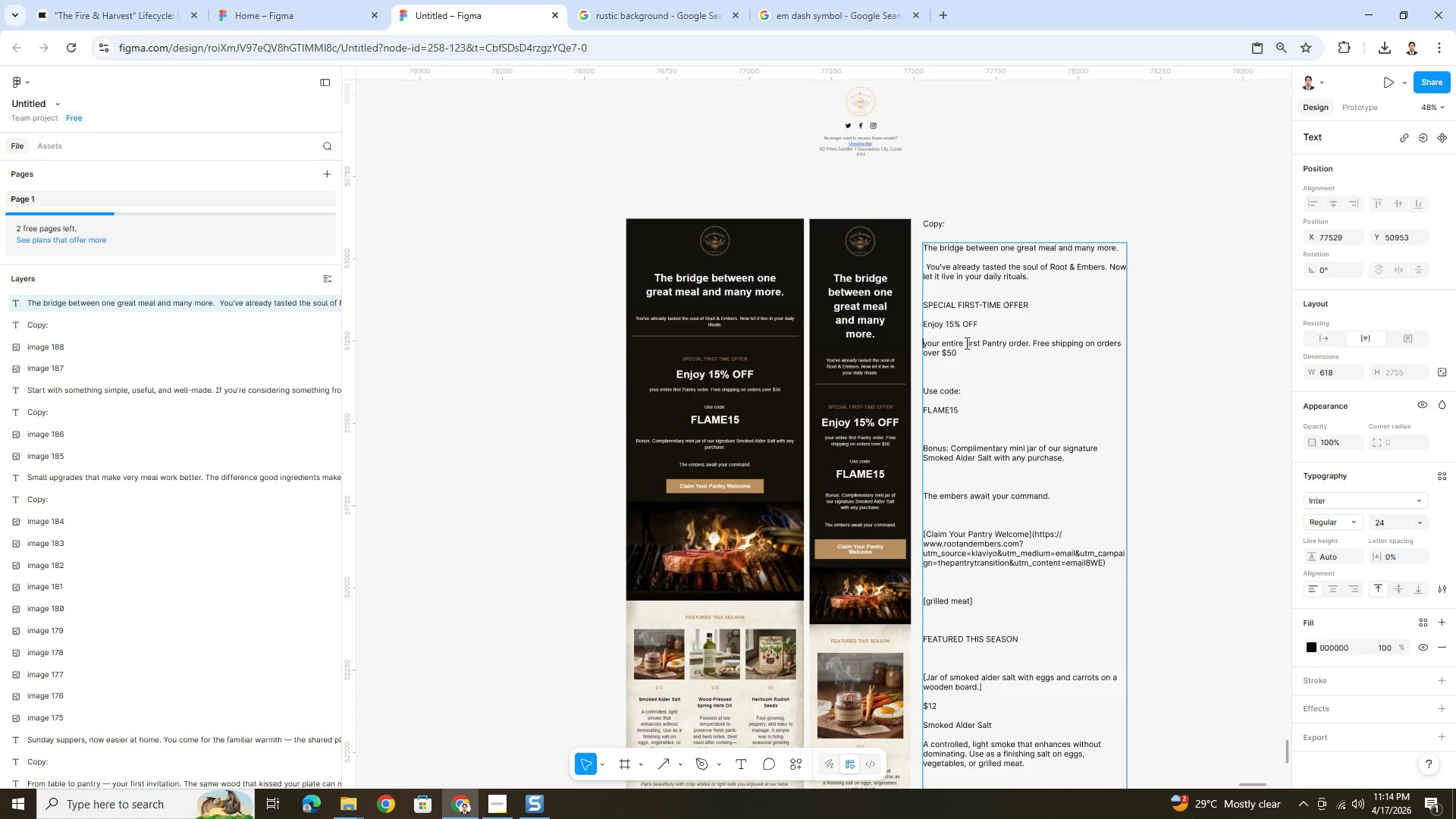 
key(Backspace)
 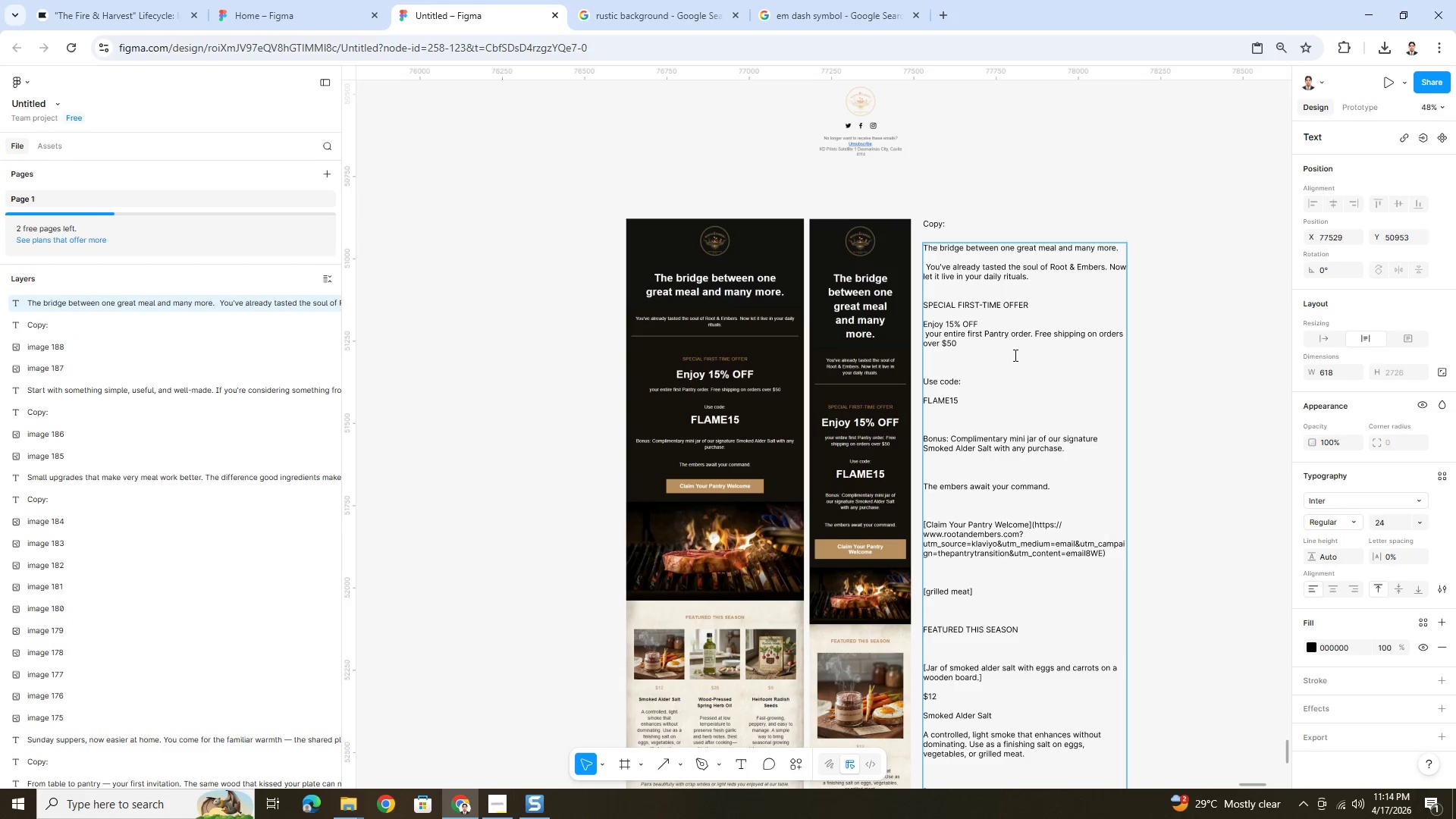 
key(Backspace)
 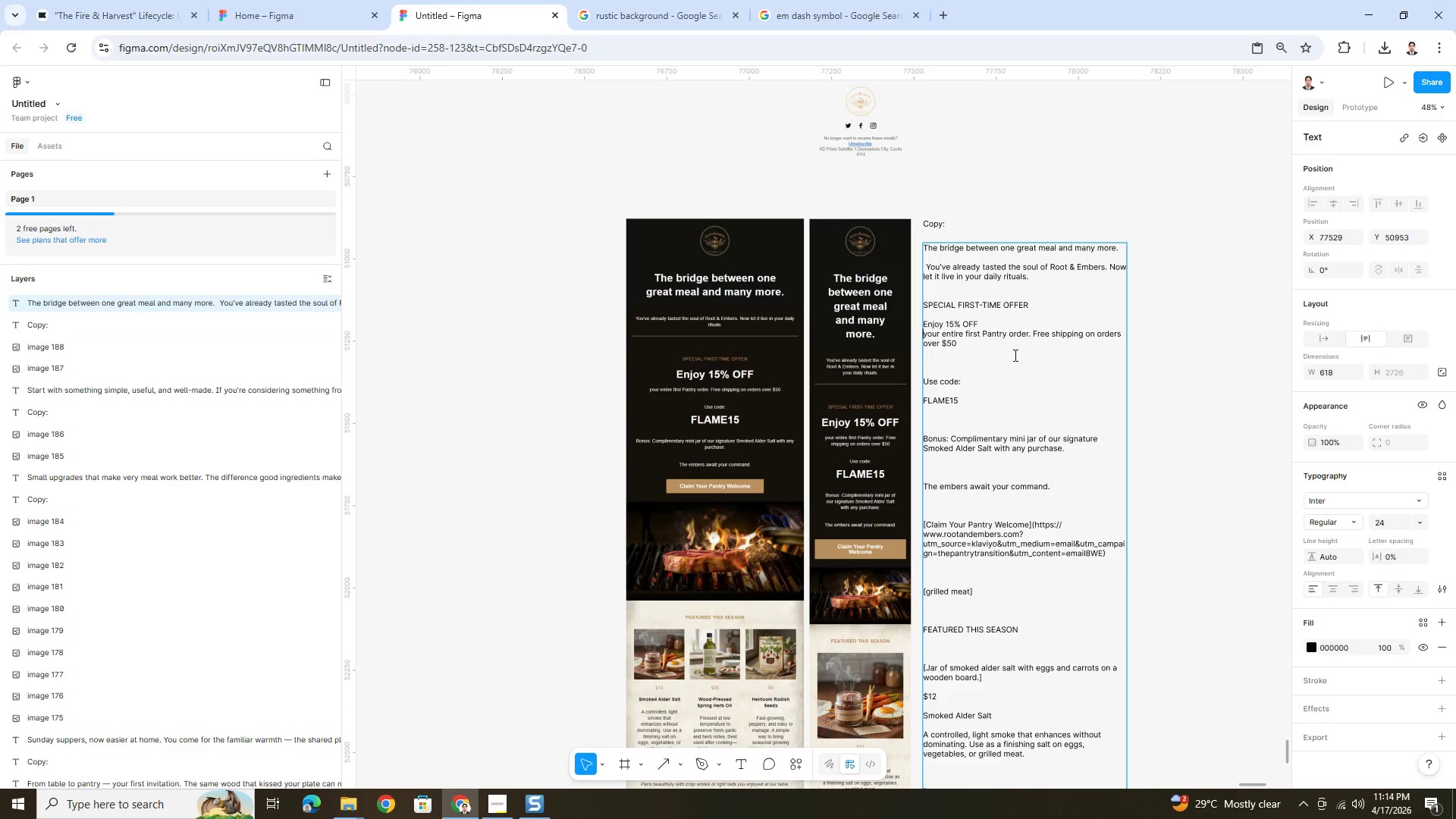 
key(Backspace)
 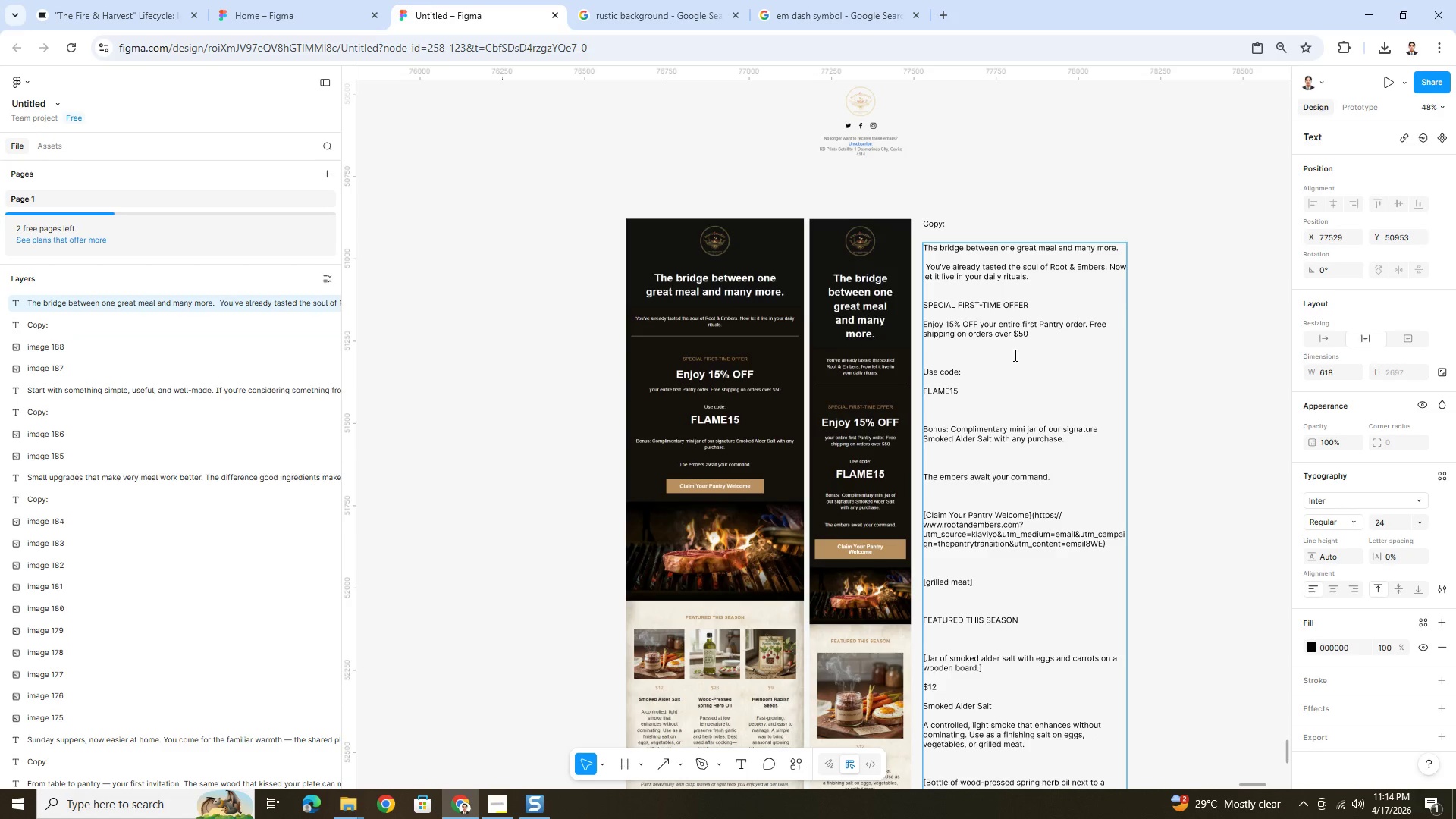 
key(Space)
 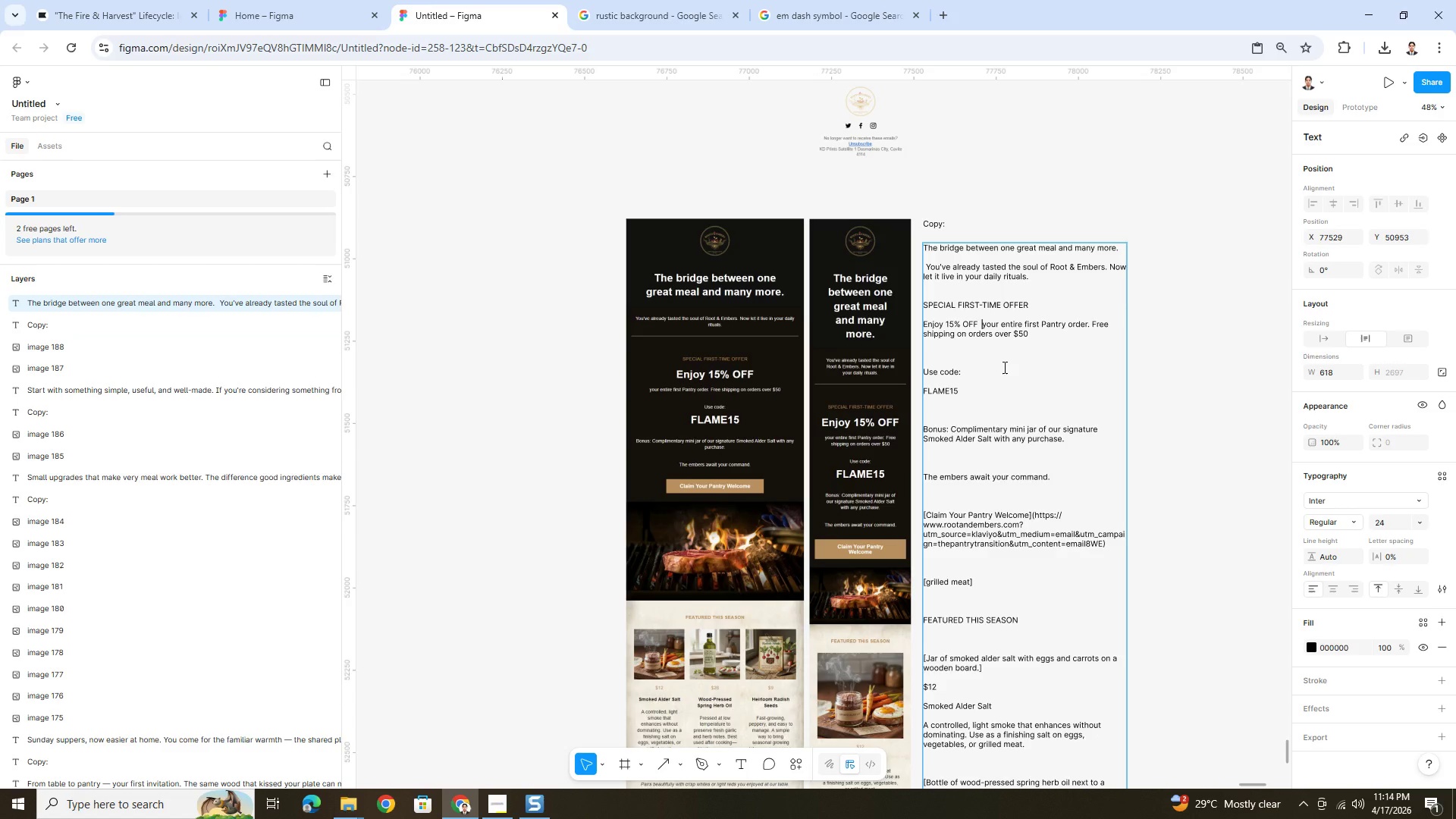 
key(Backspace)
 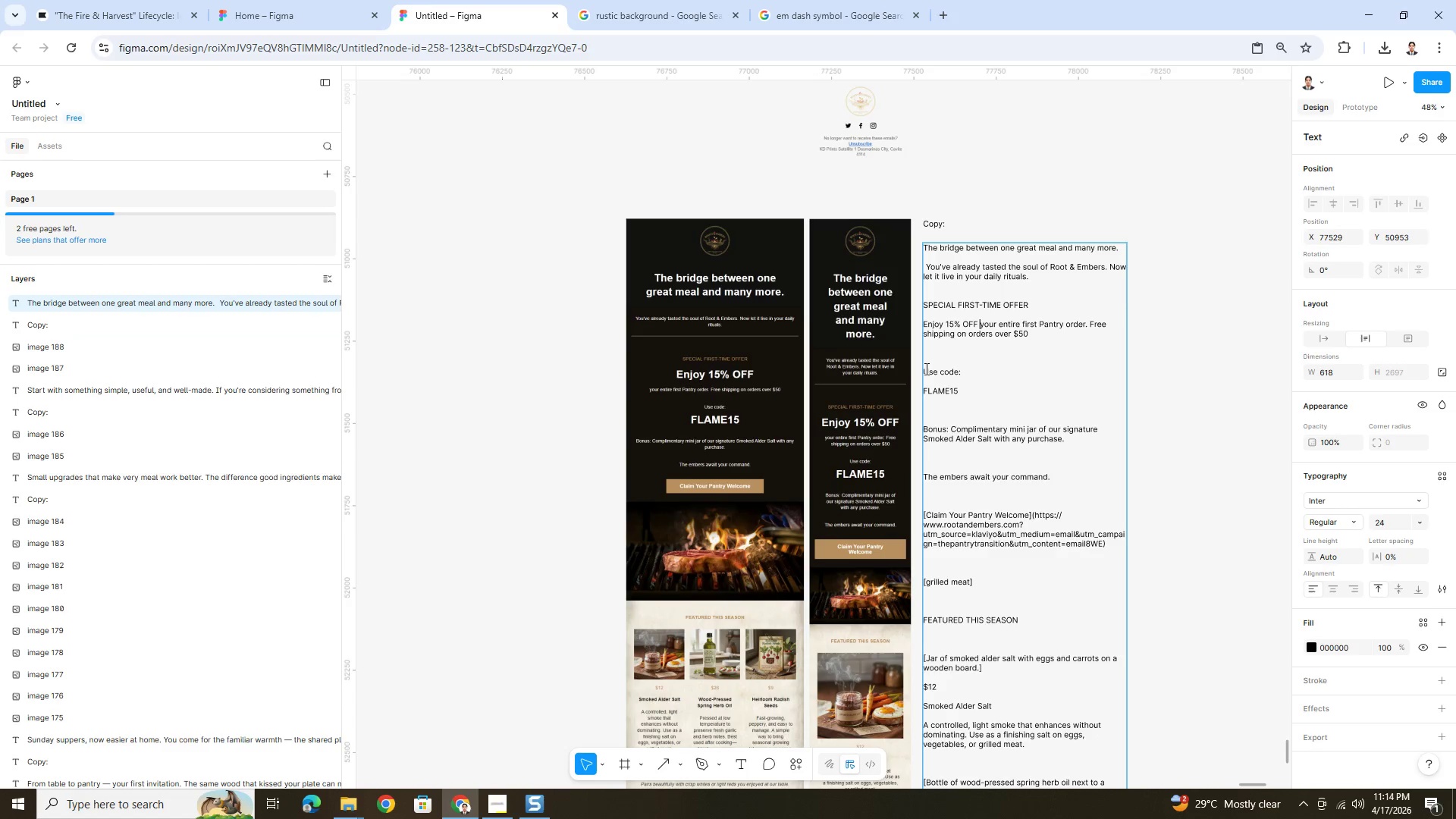 
key(Backspace)
 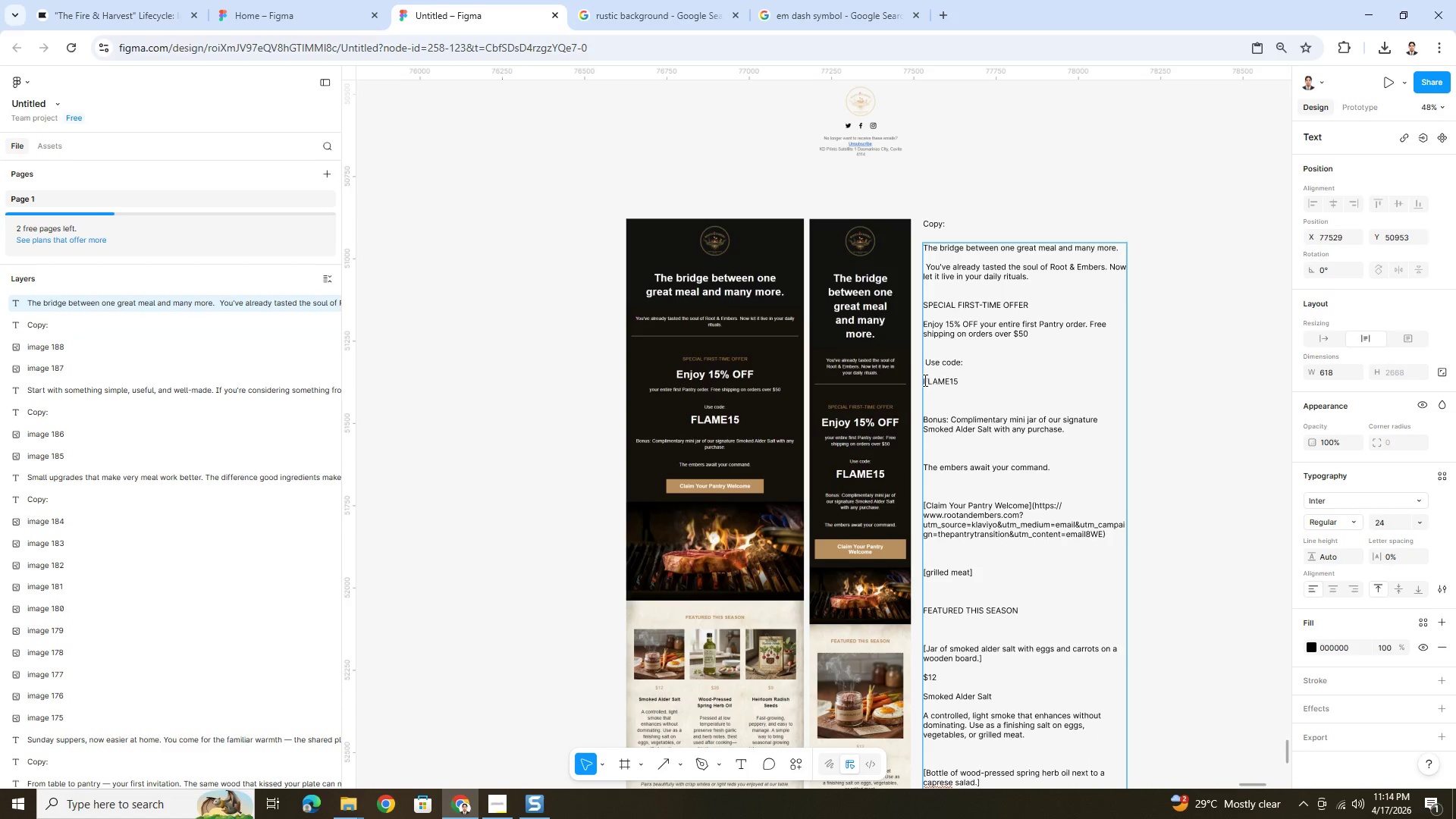 
left_click([924, 380])
 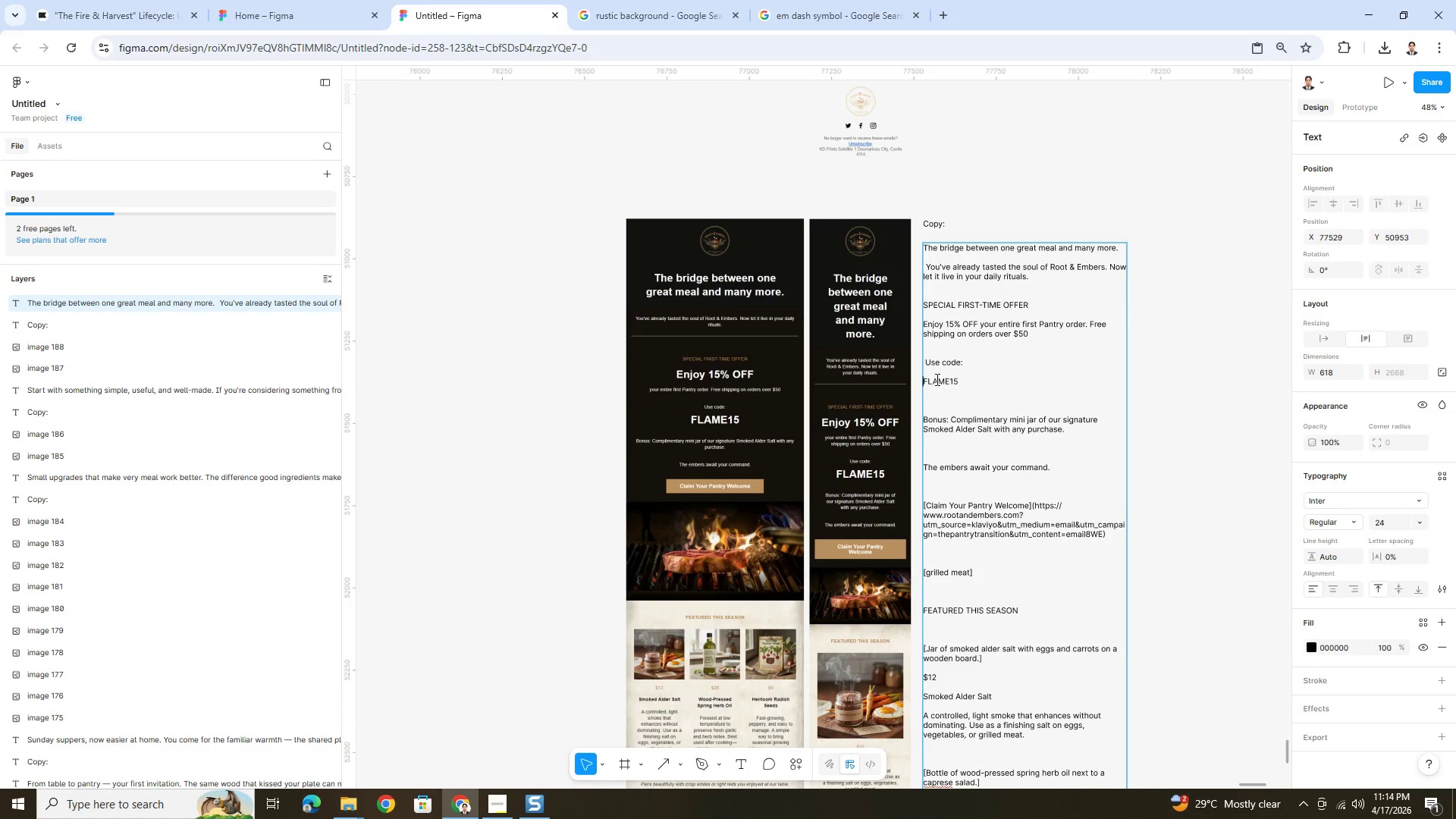 
key(Backspace)
 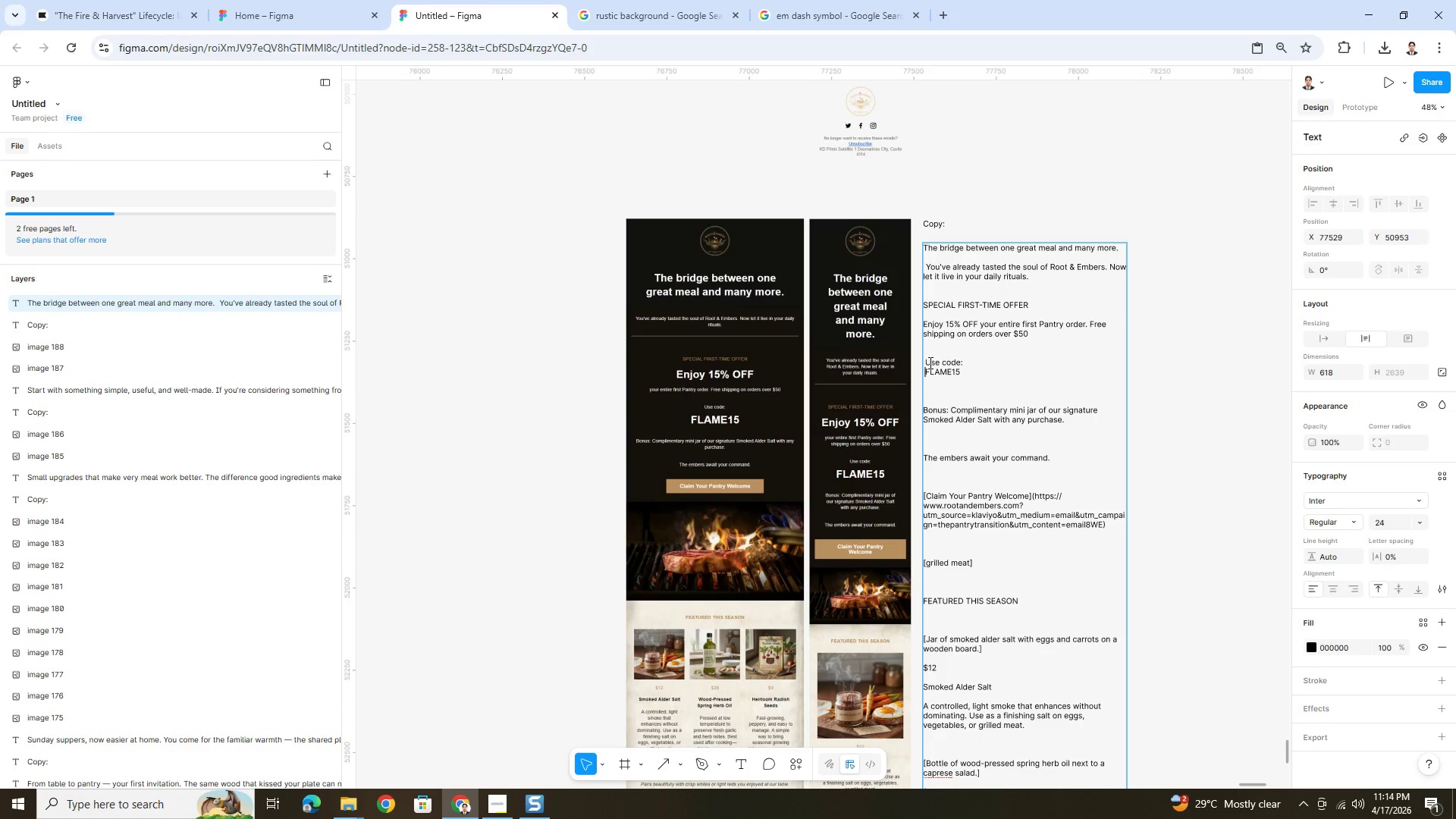 
left_click([929, 362])
 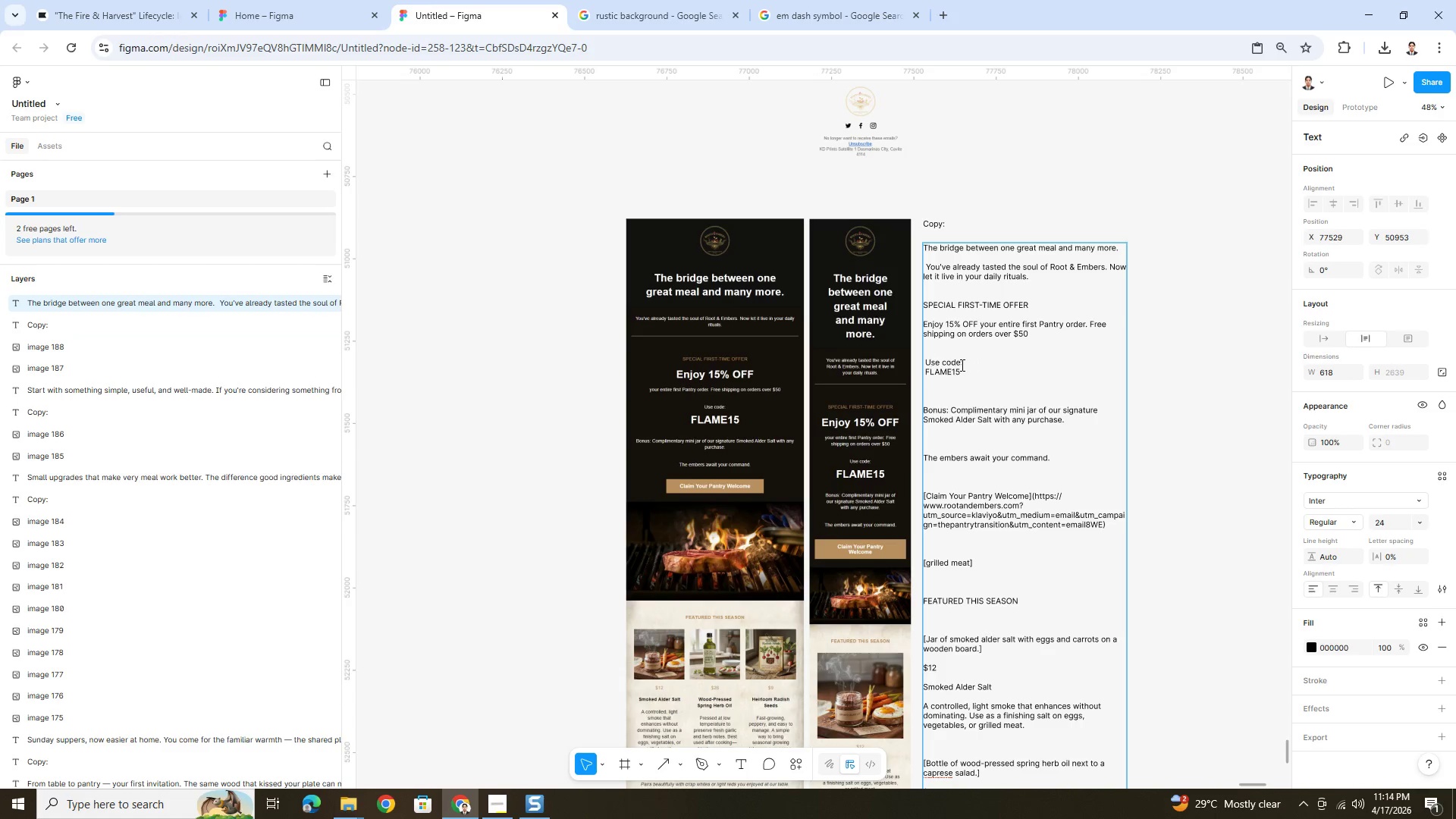 
key(ArrowLeft)
 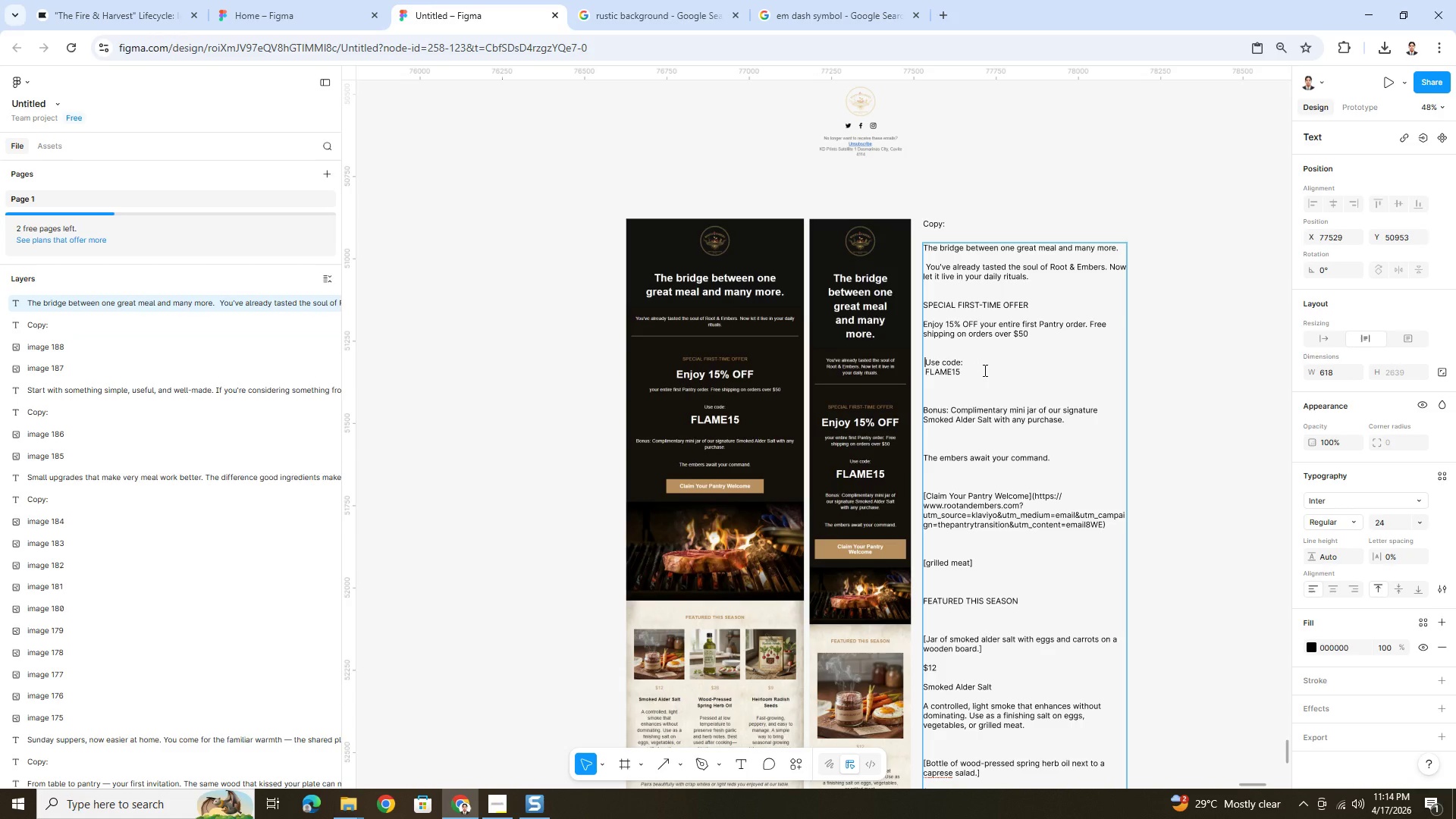 
key(Backspace)
 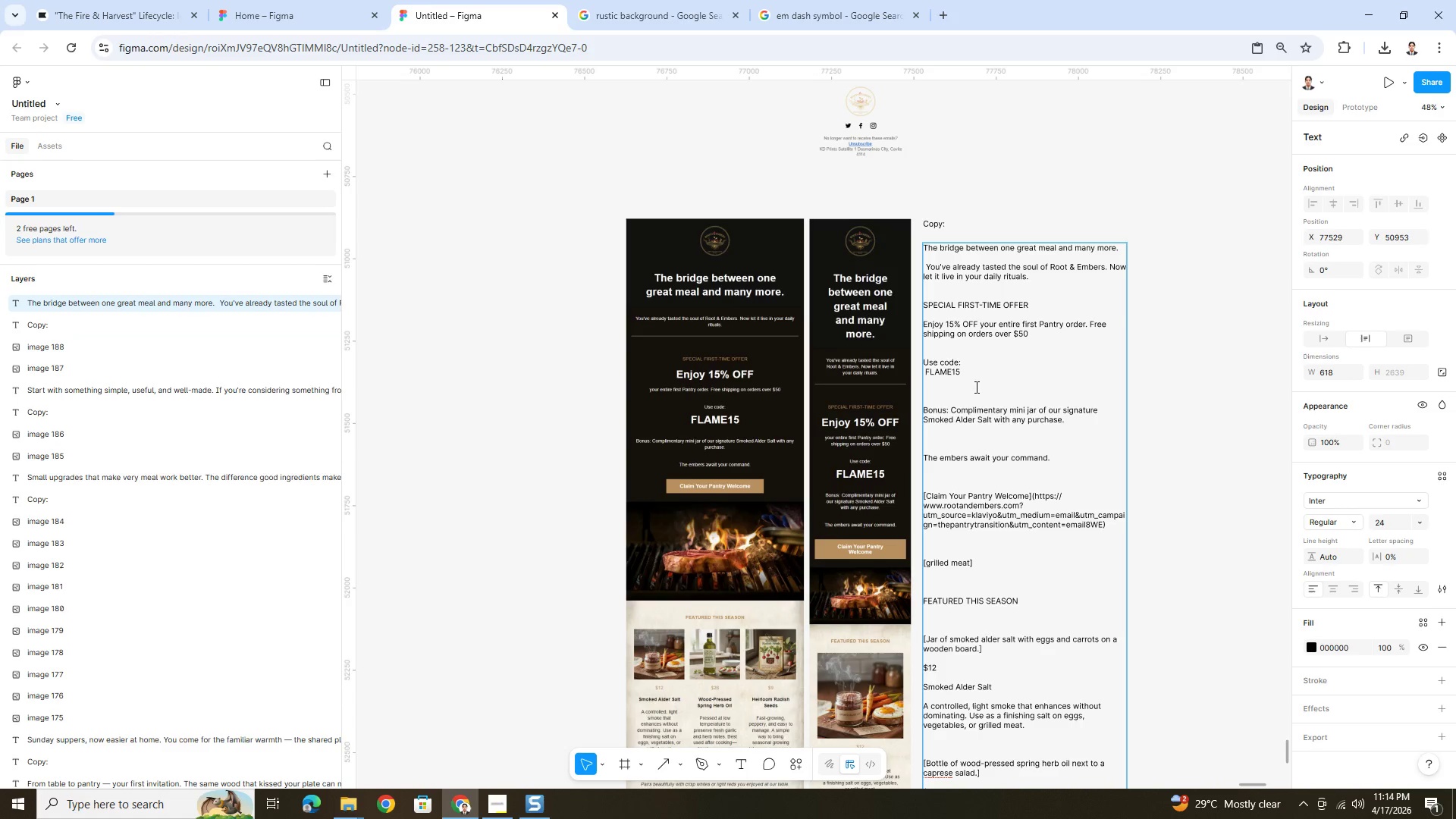 
key(Backspace)
 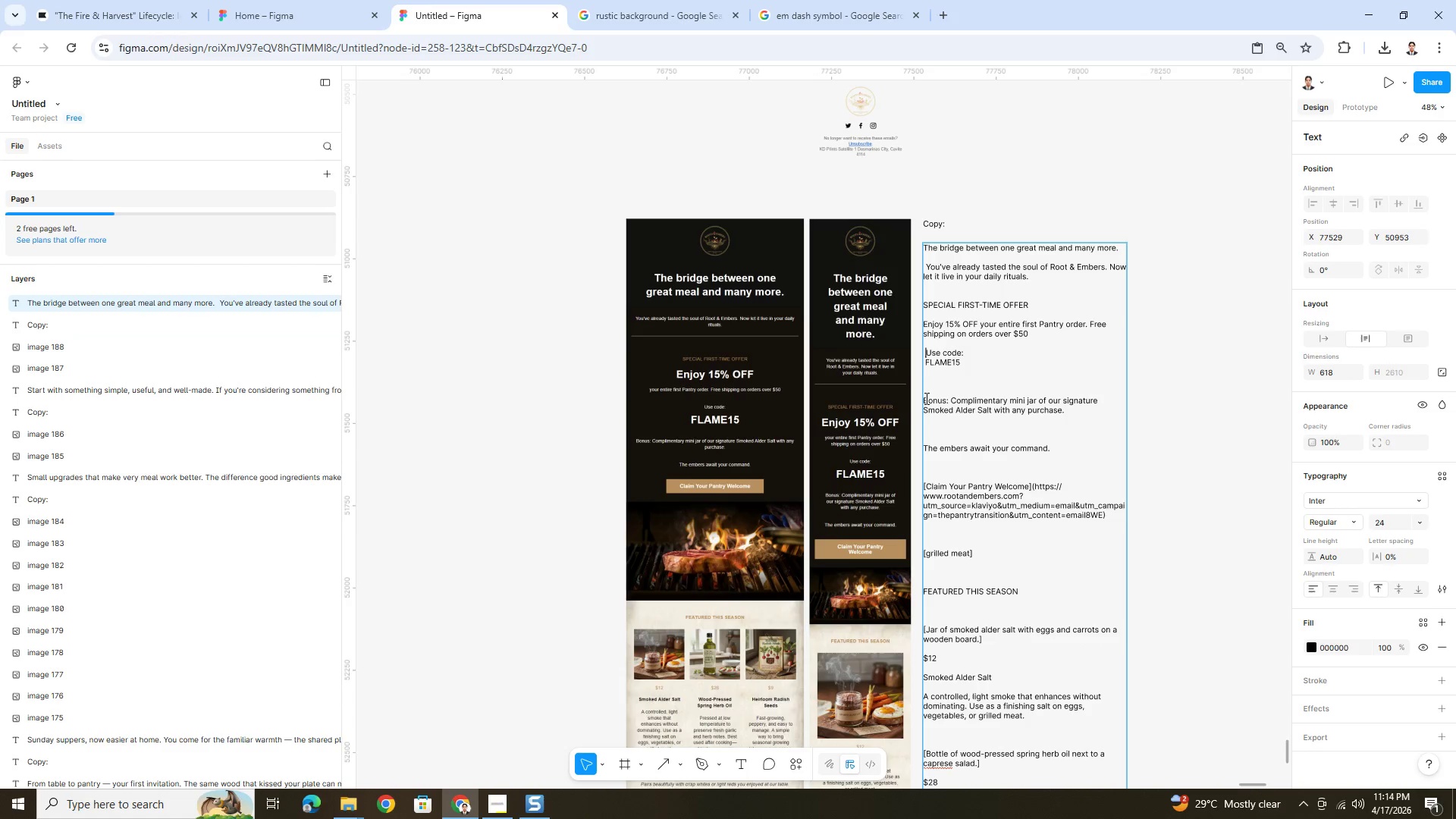 
left_click([926, 400])
 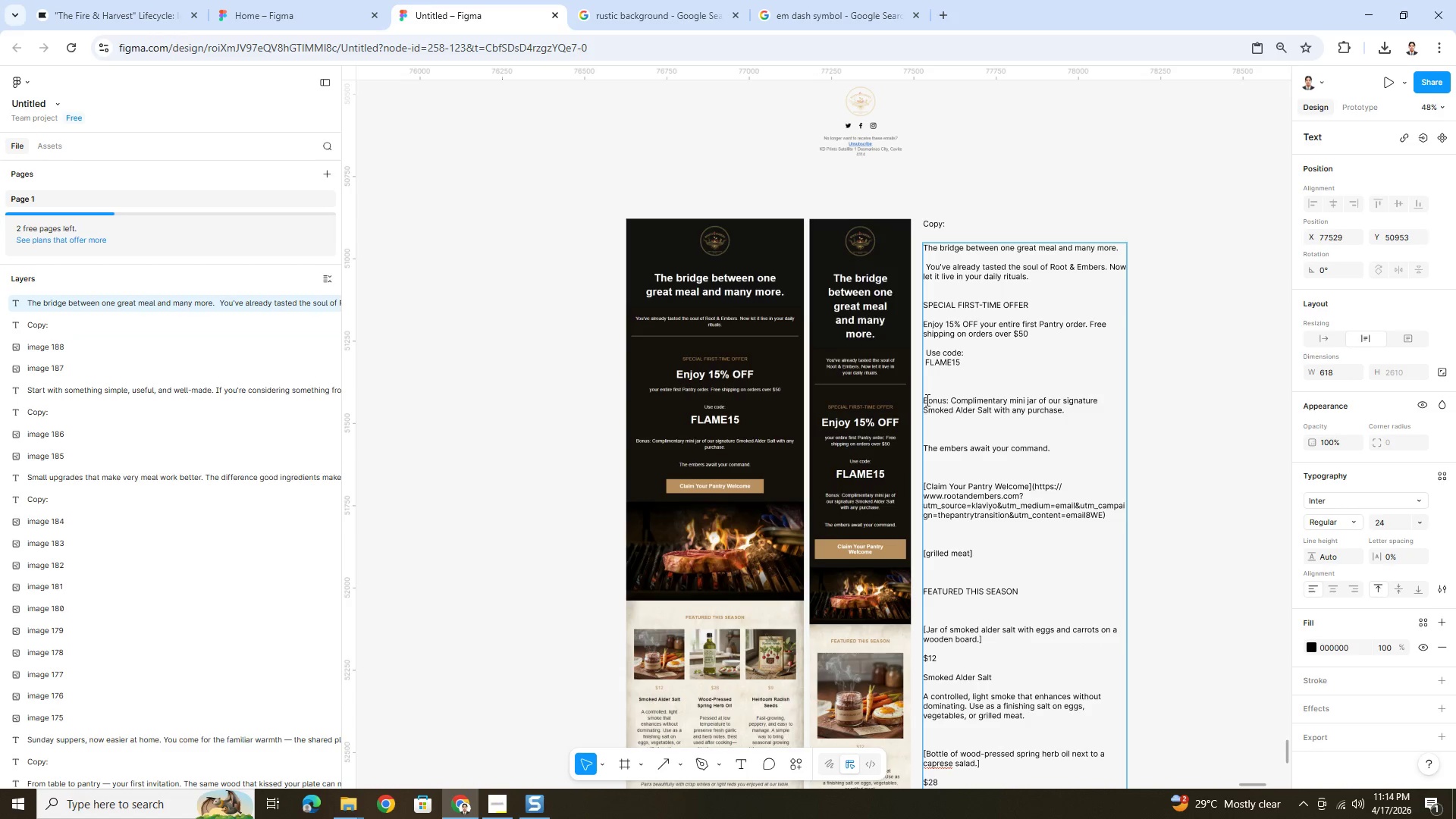 
key(ArrowLeft)
 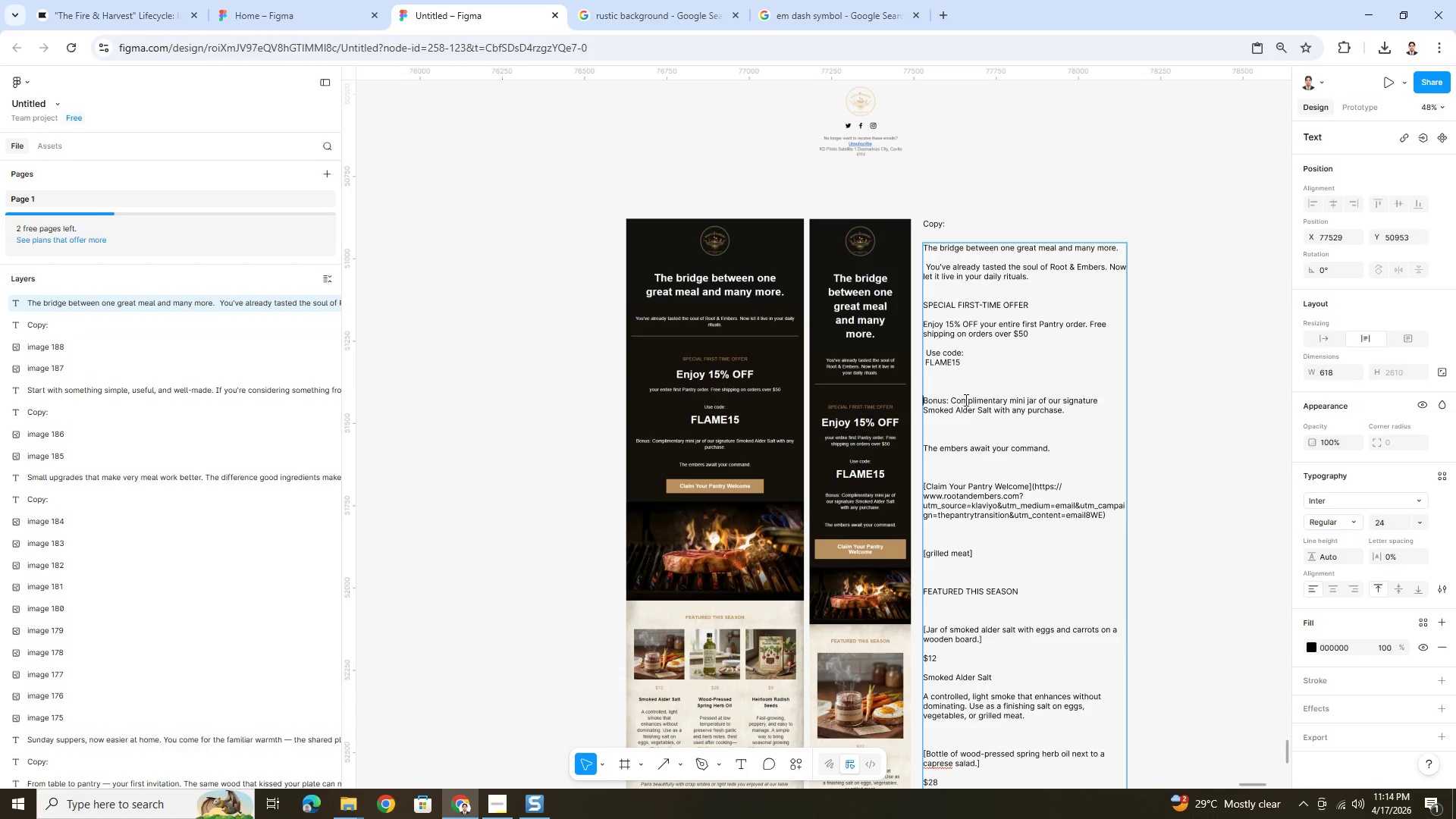 
key(Backspace)
 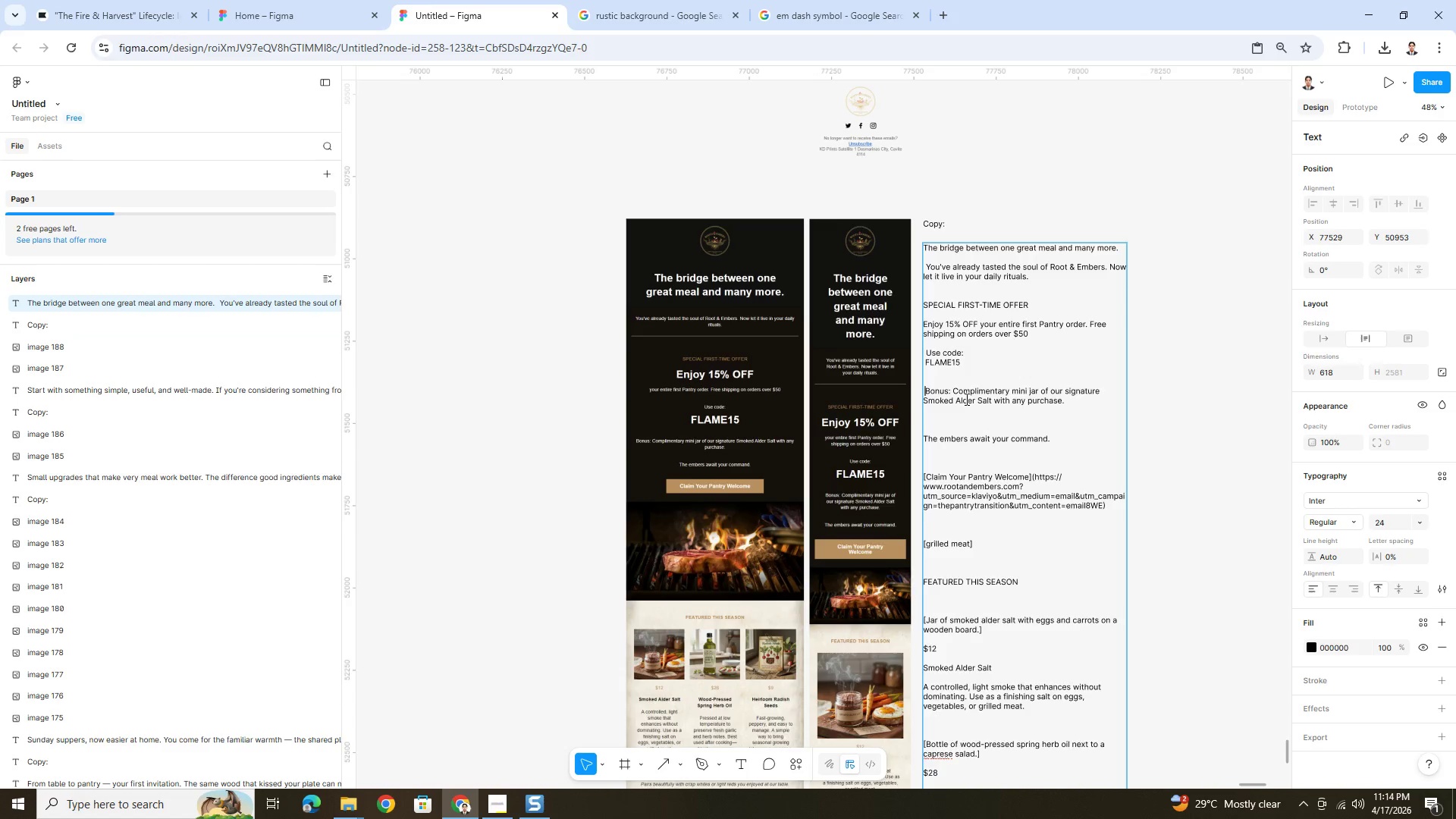 
key(Backspace)
 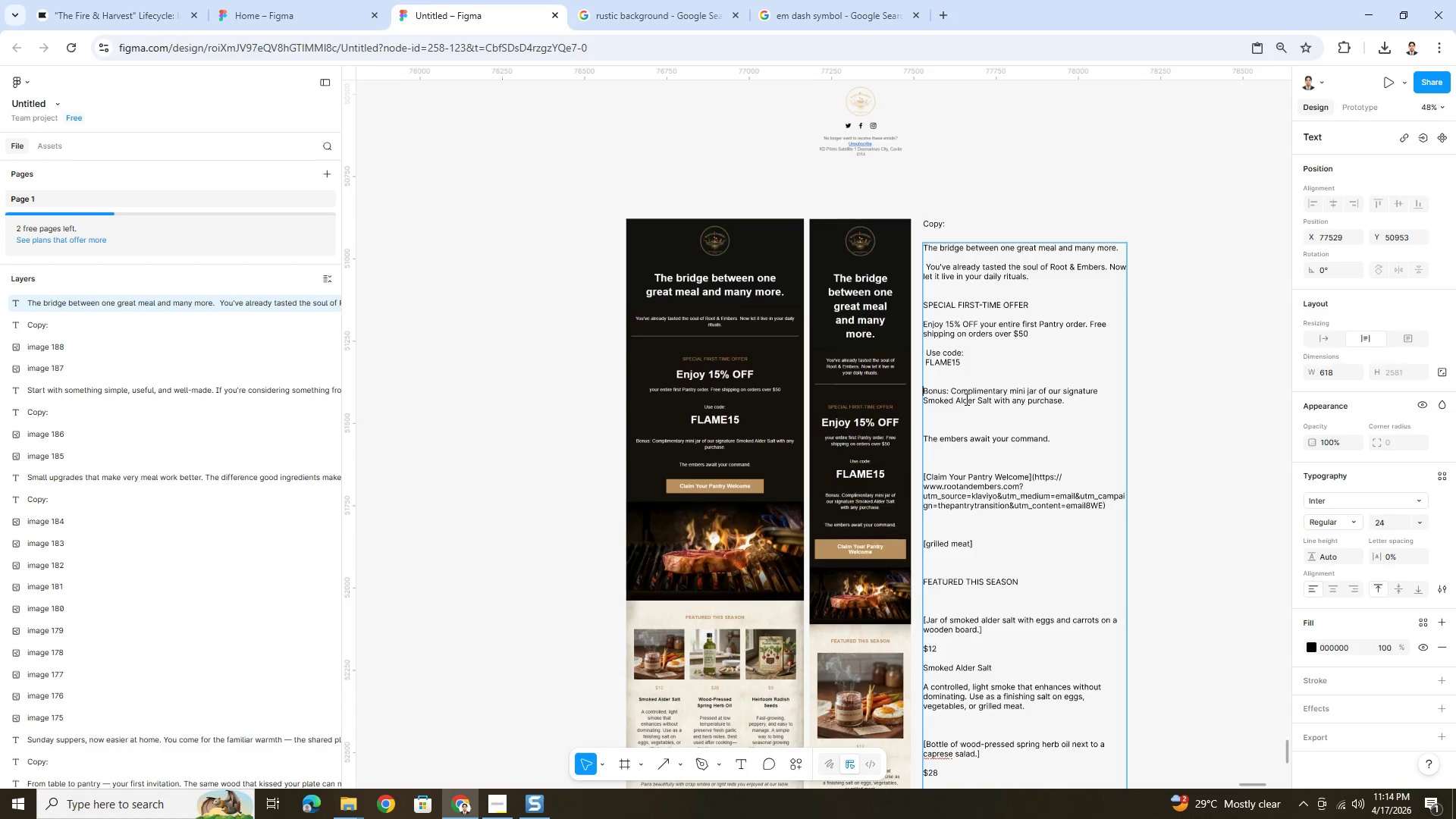 
key(Backspace)
 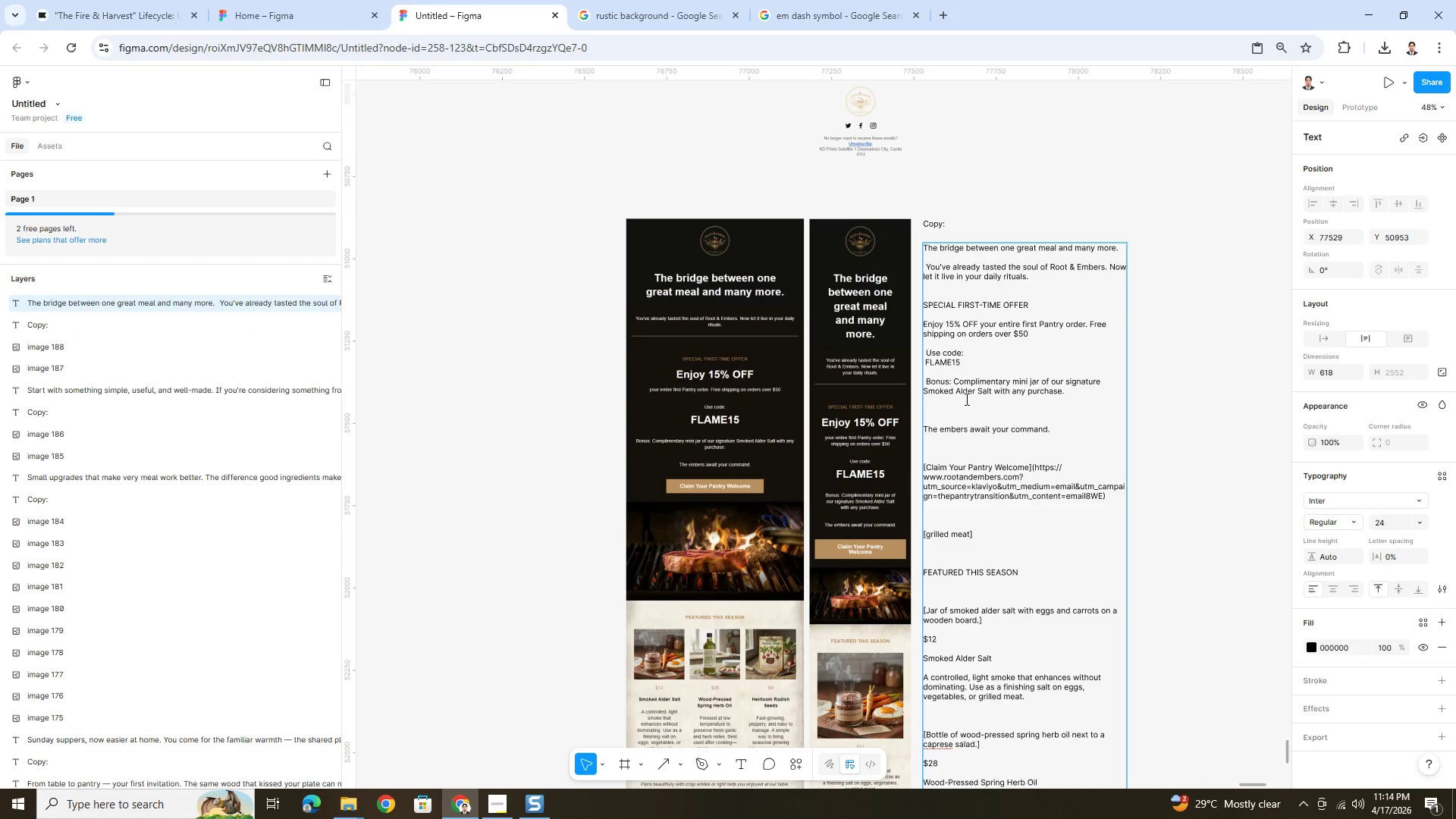 
key(Backspace)
 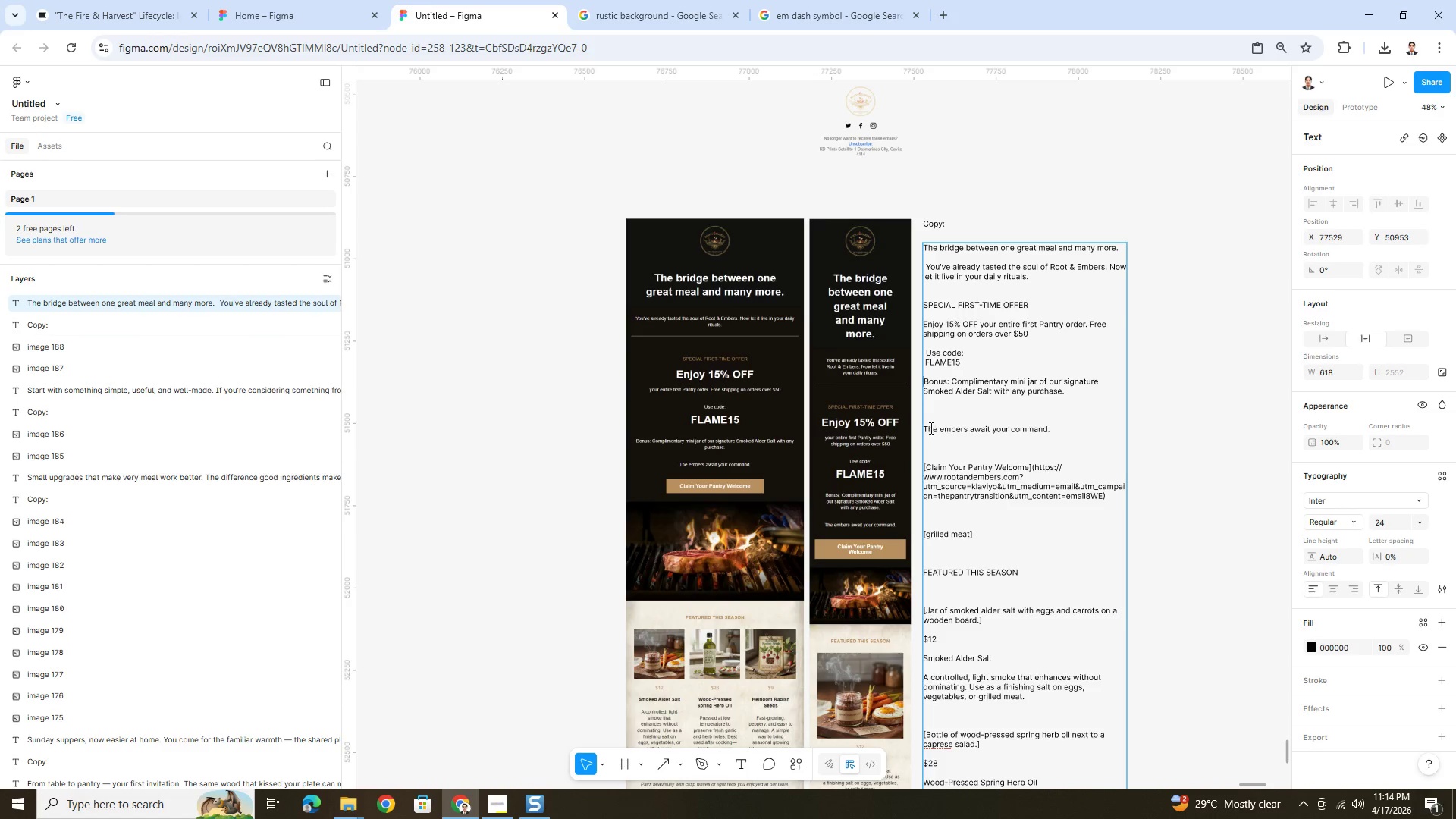 
left_click([924, 429])
 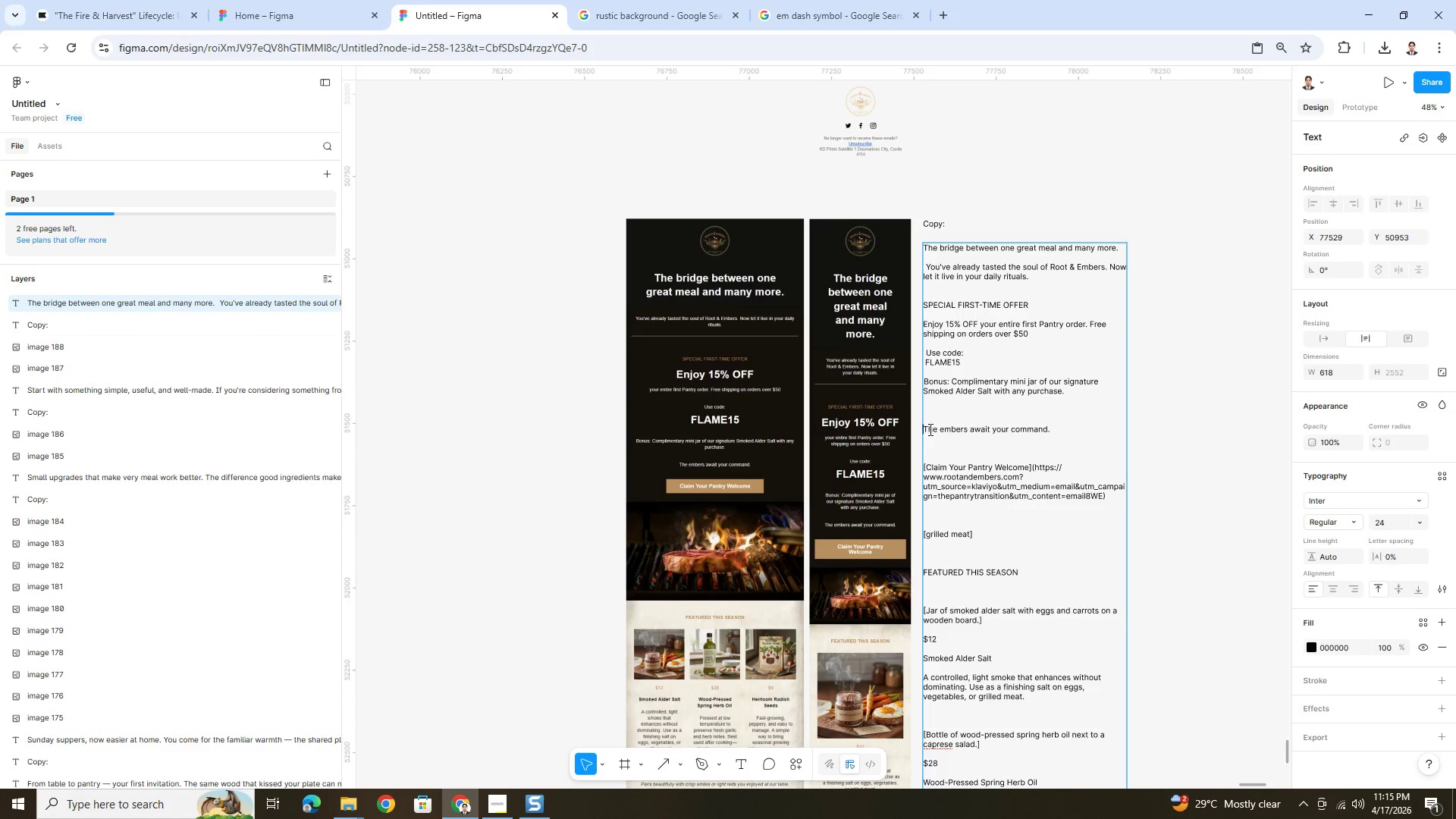 
key(Backspace)
 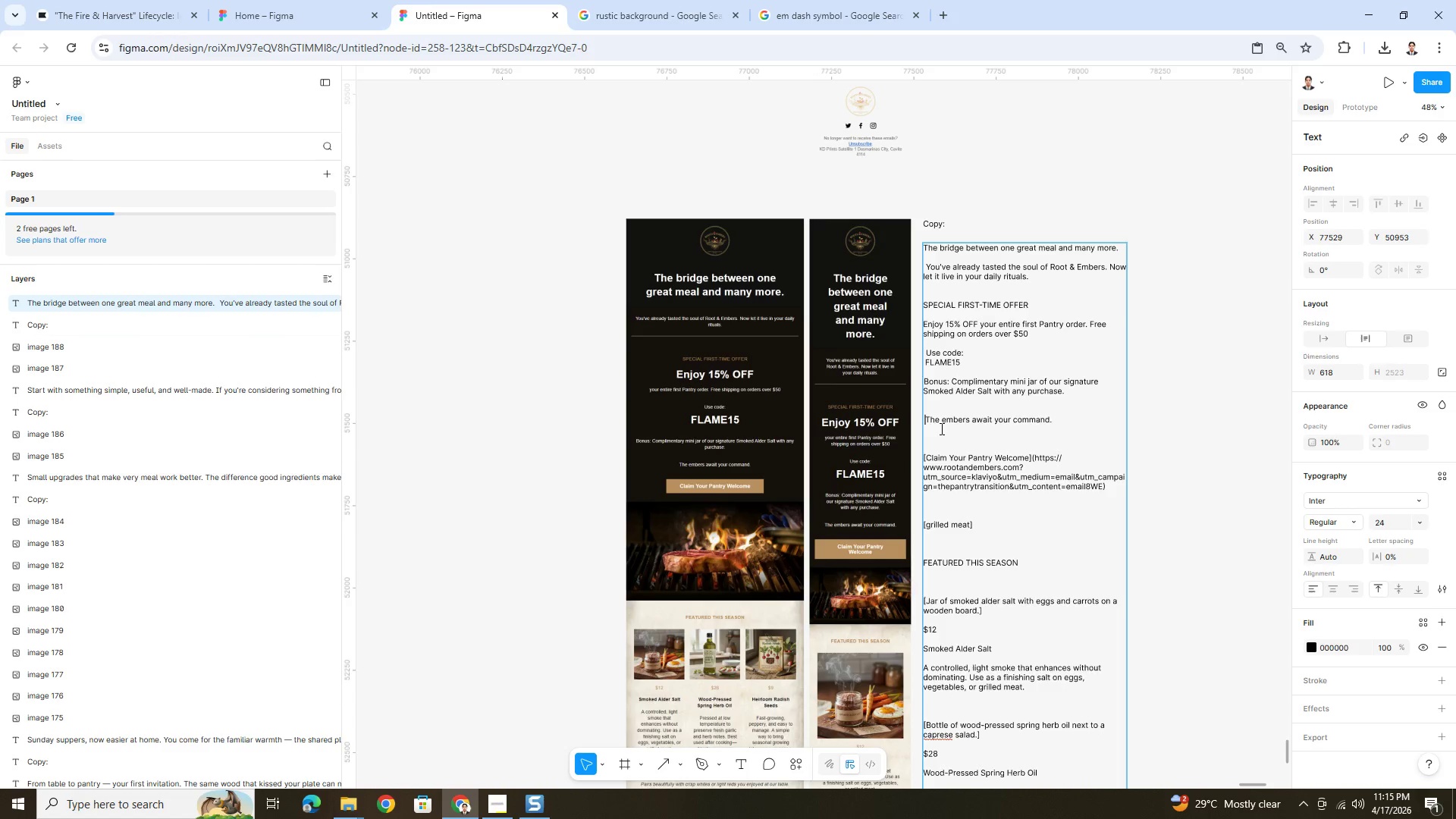 
key(Backspace)
 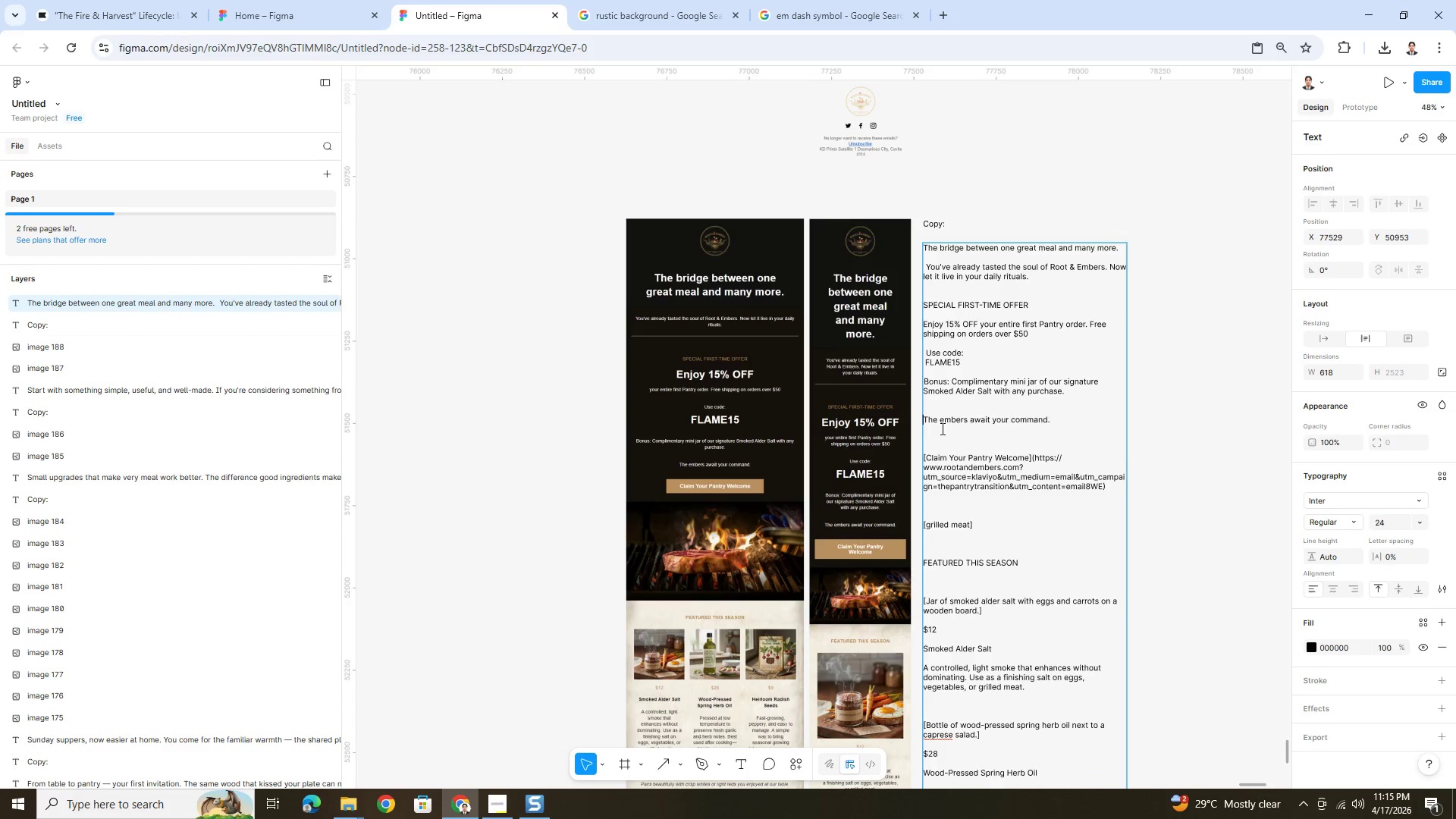 
key(Backspace)
 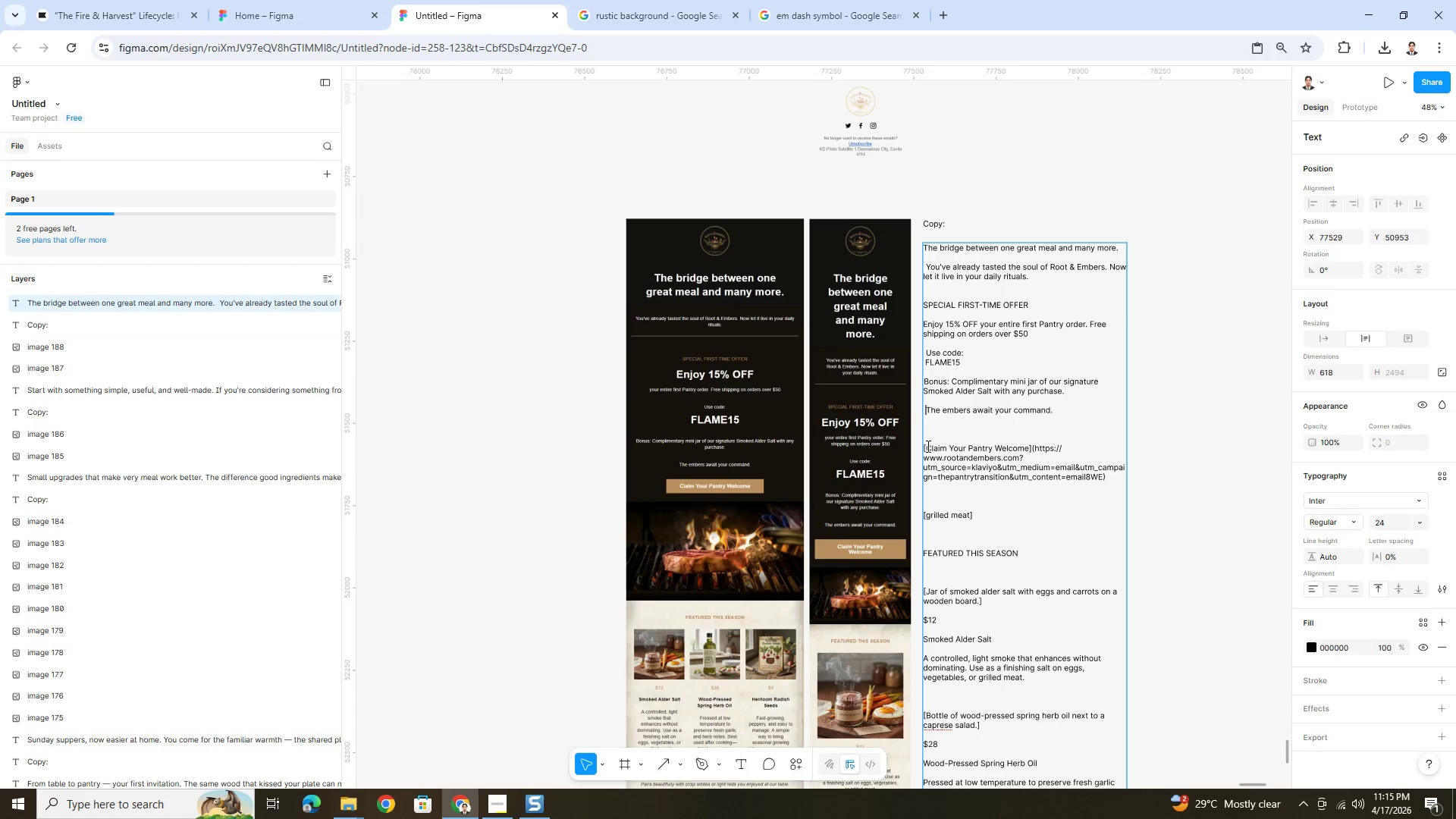 
left_click([924, 447])
 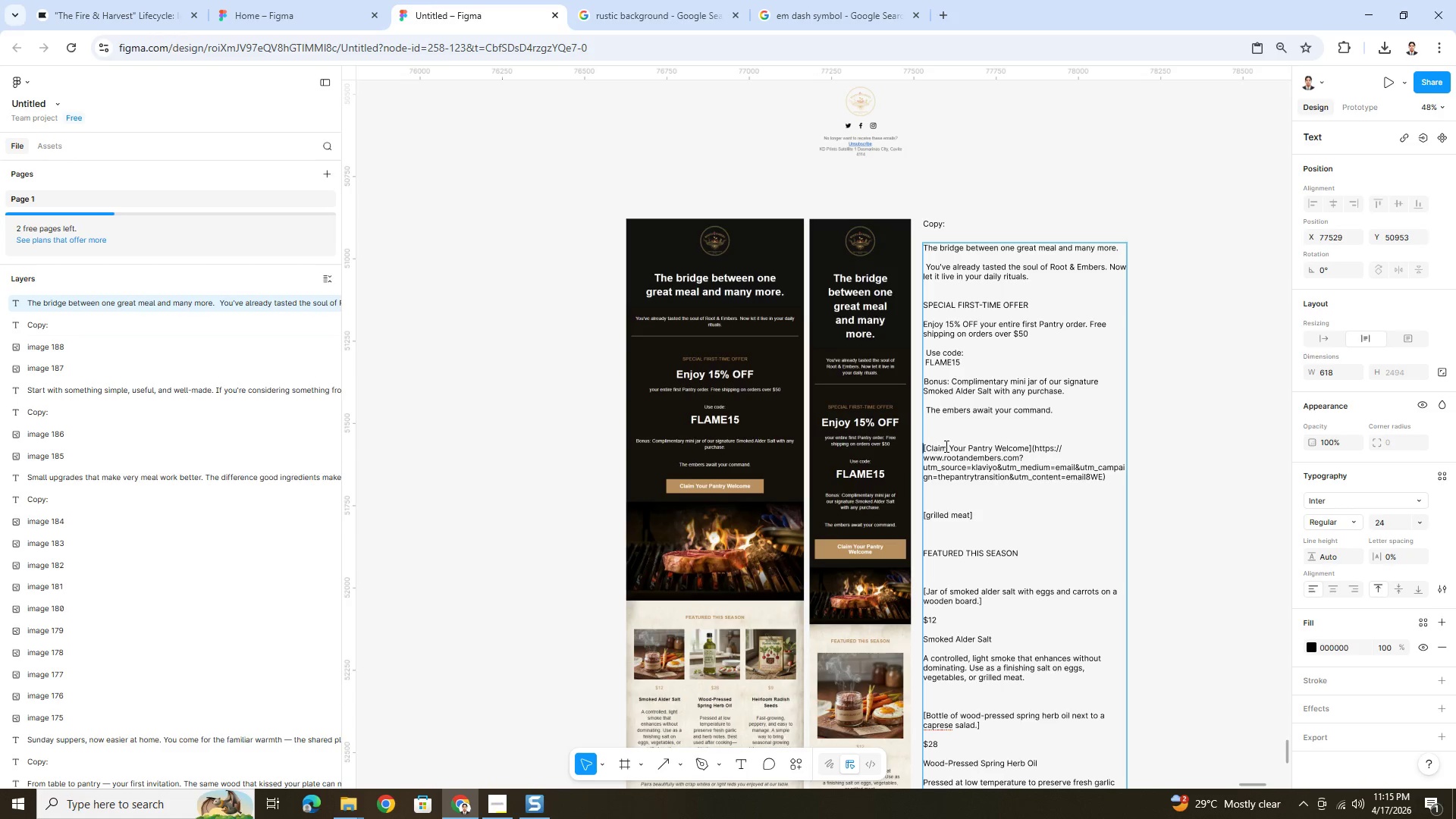 
key(Backspace)
 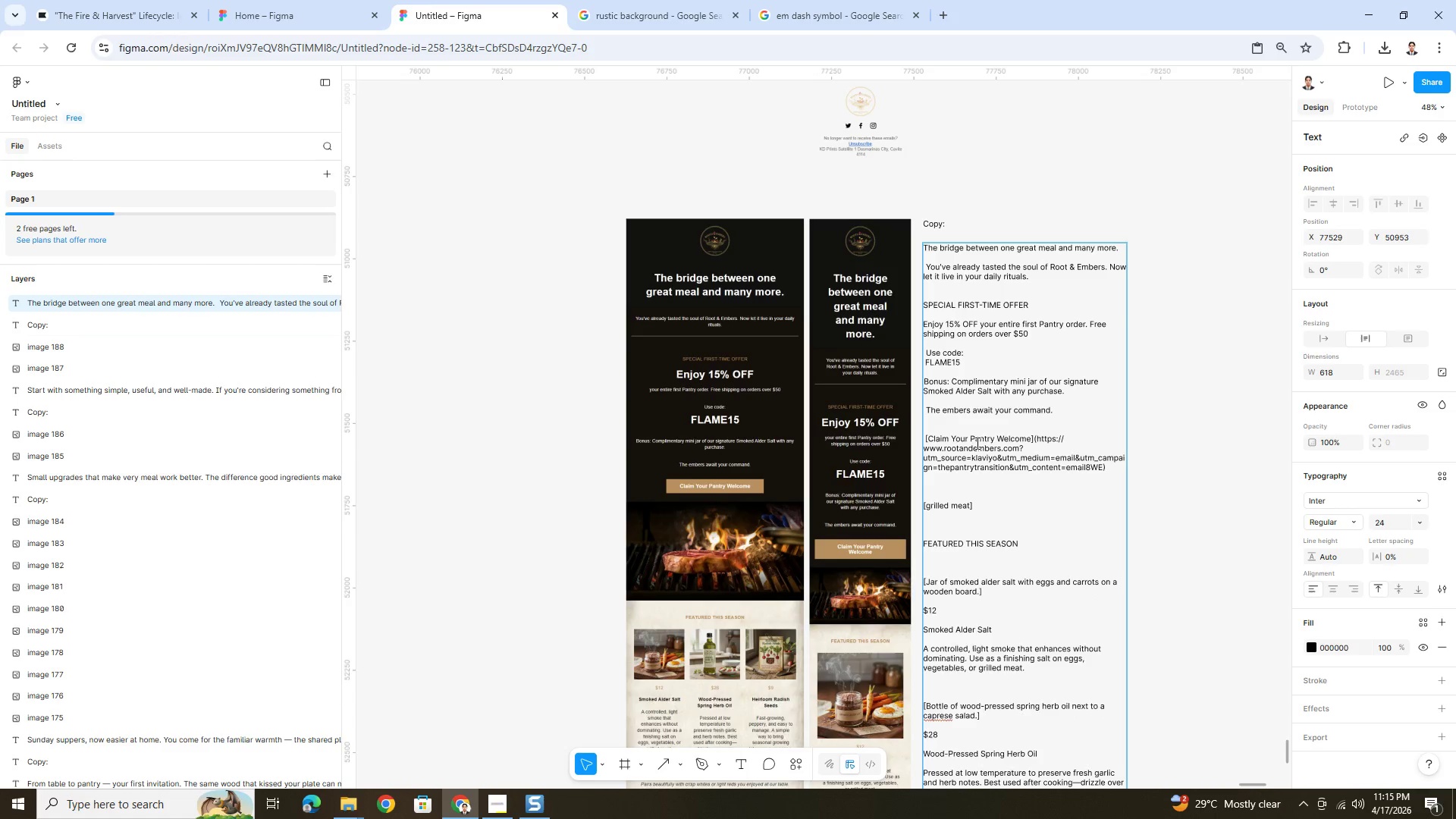 
key(Backspace)
 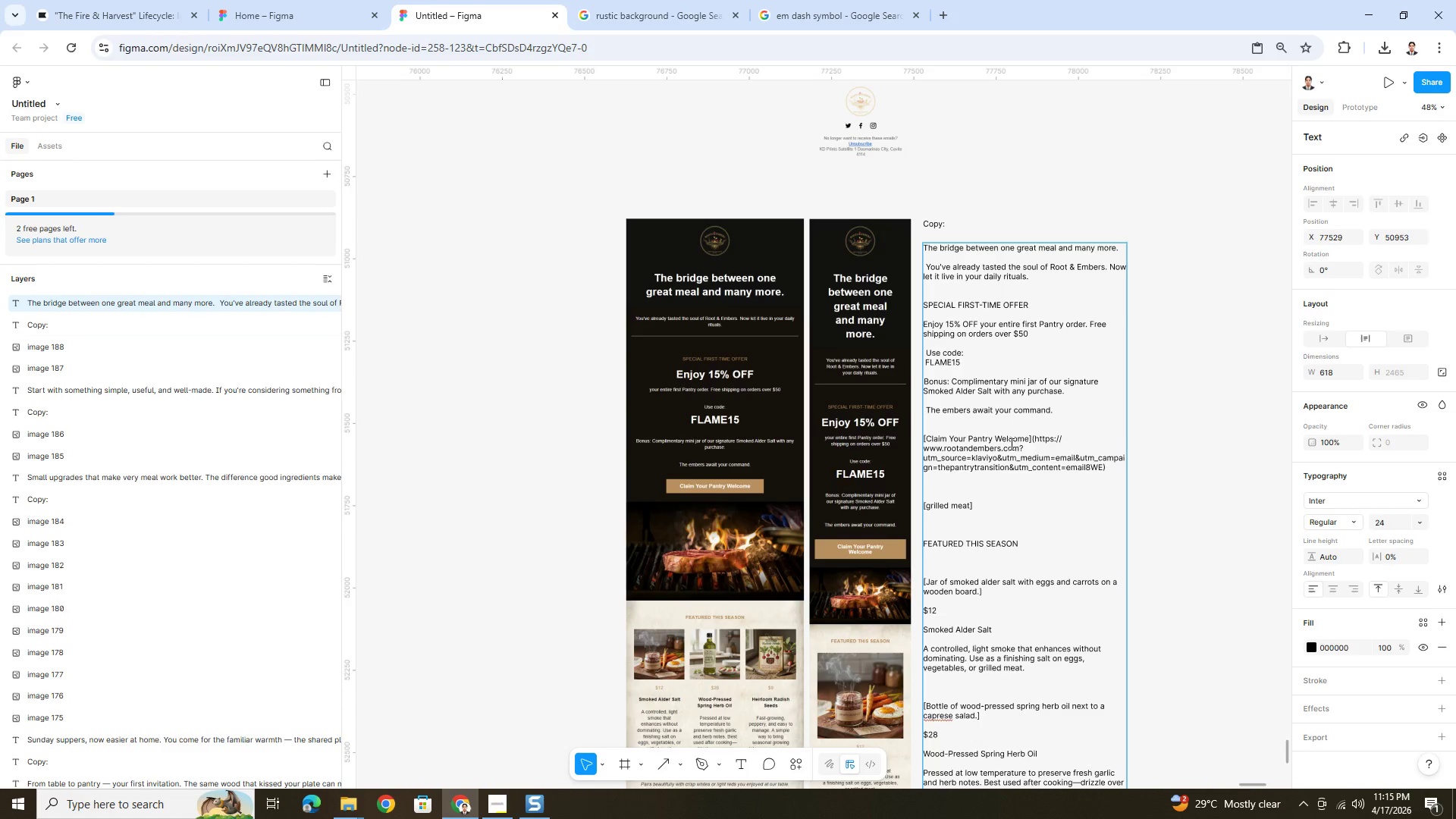 
key(Backspace)
 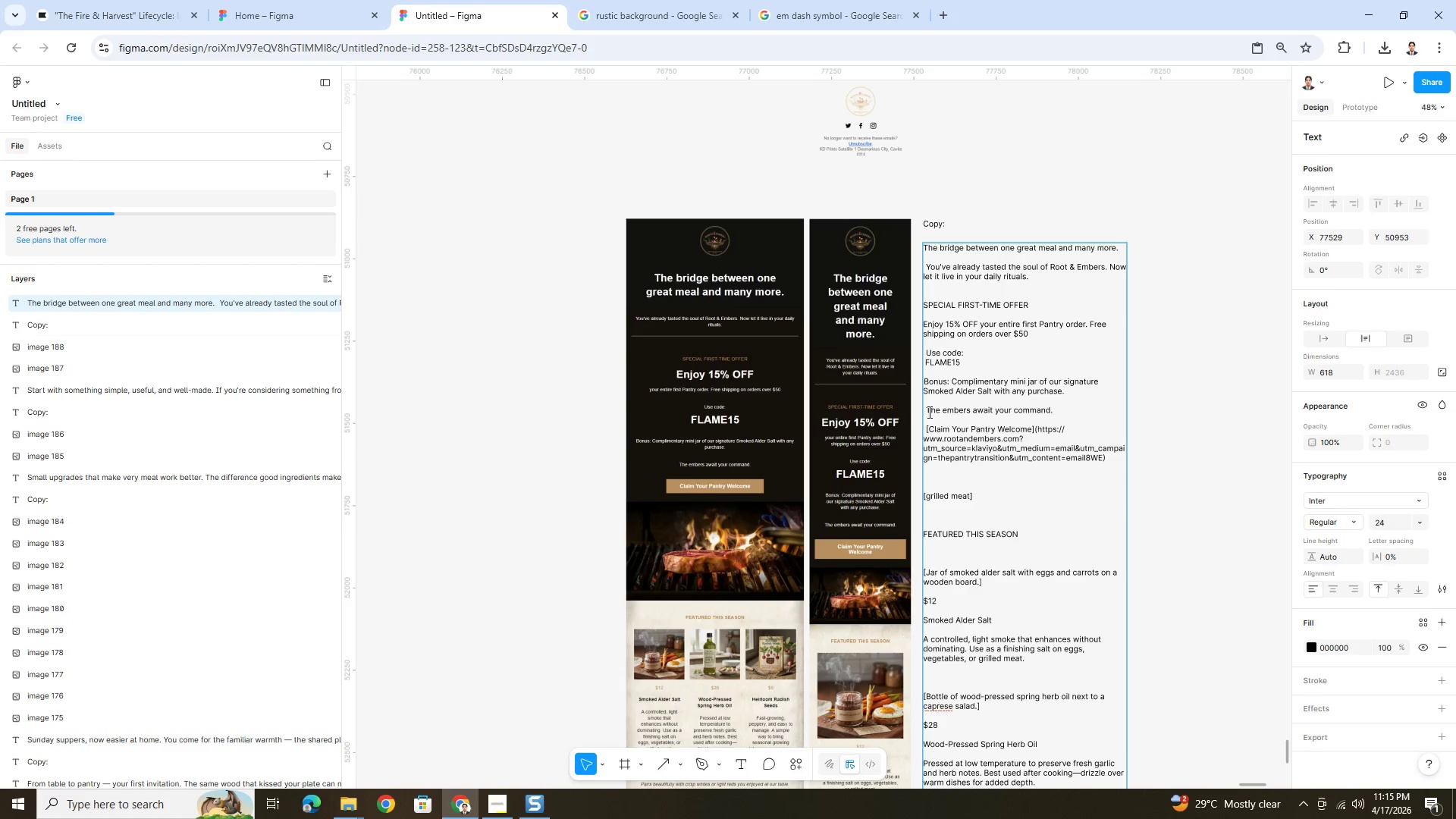 
left_click([928, 412])
 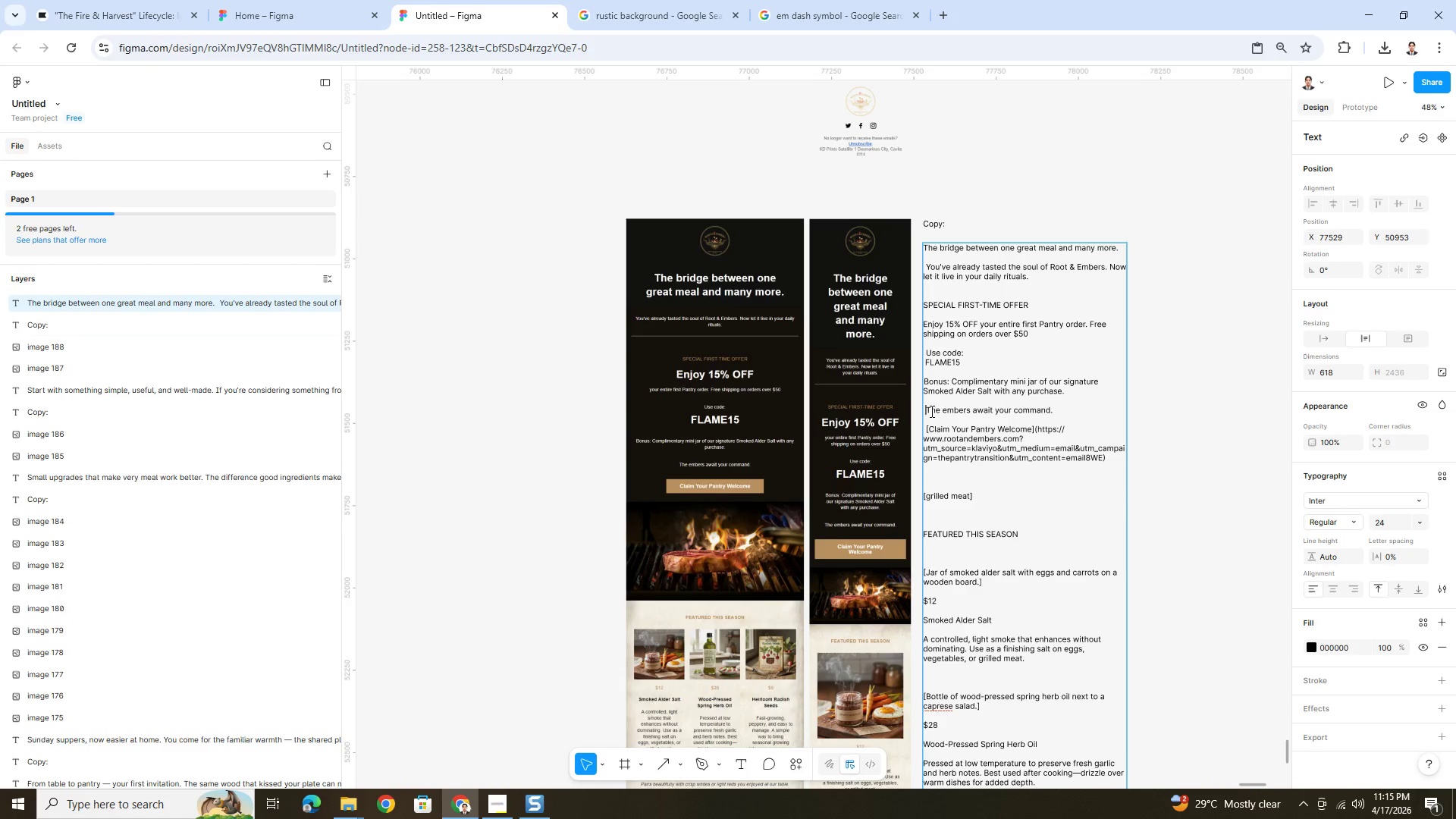 
key(Backspace)
 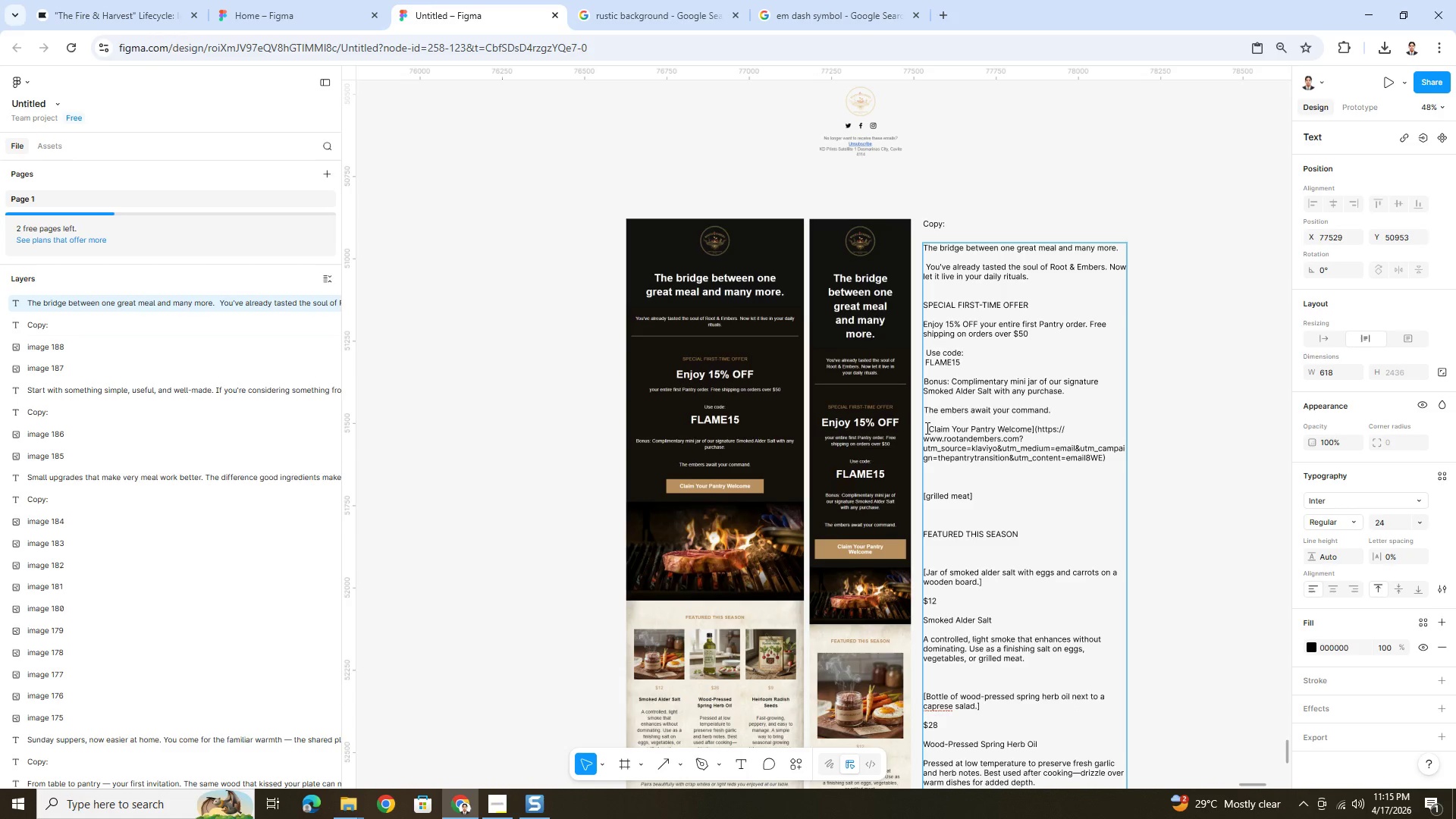 
left_click([924, 428])
 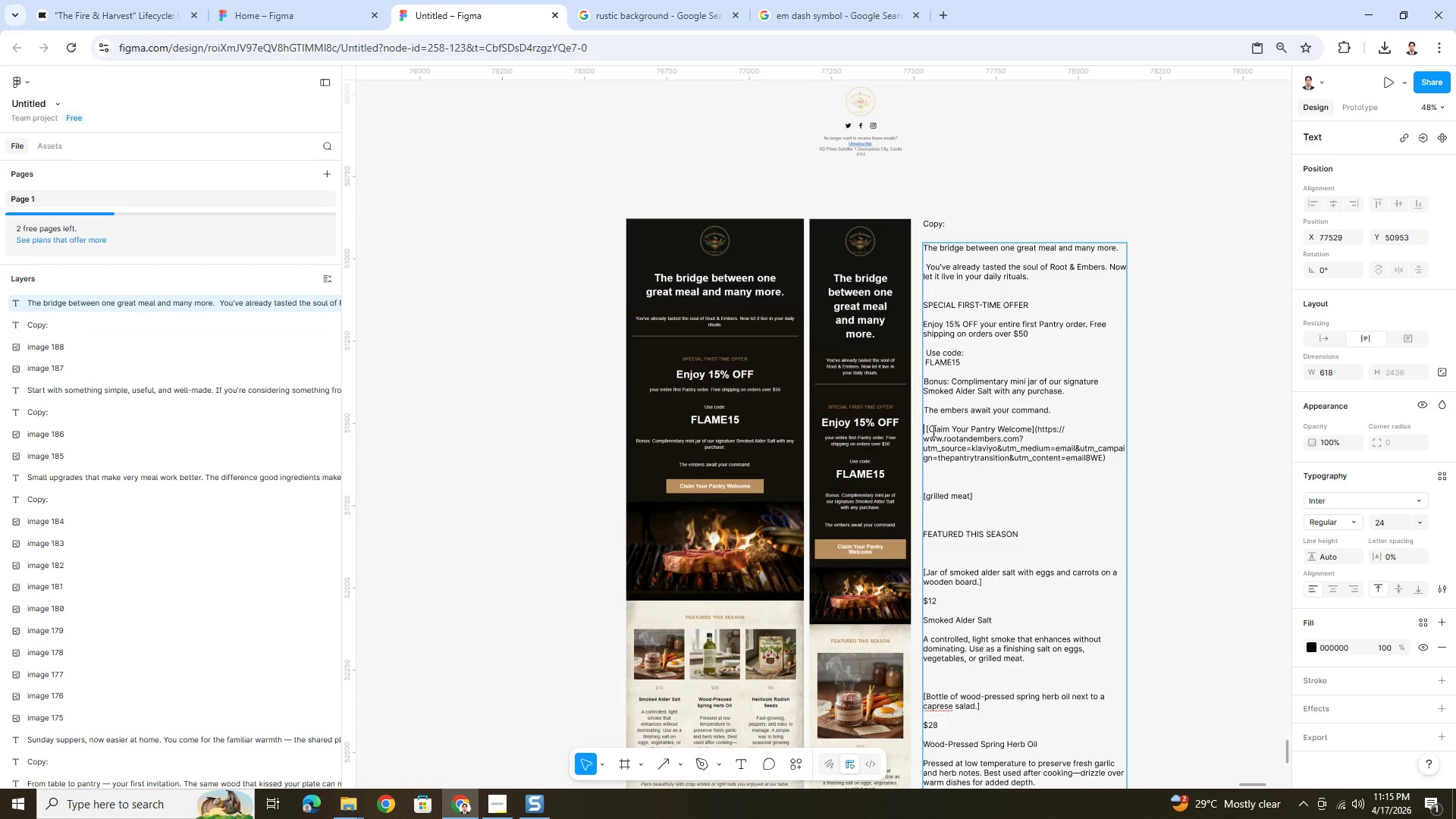 
key(ArrowDown)
 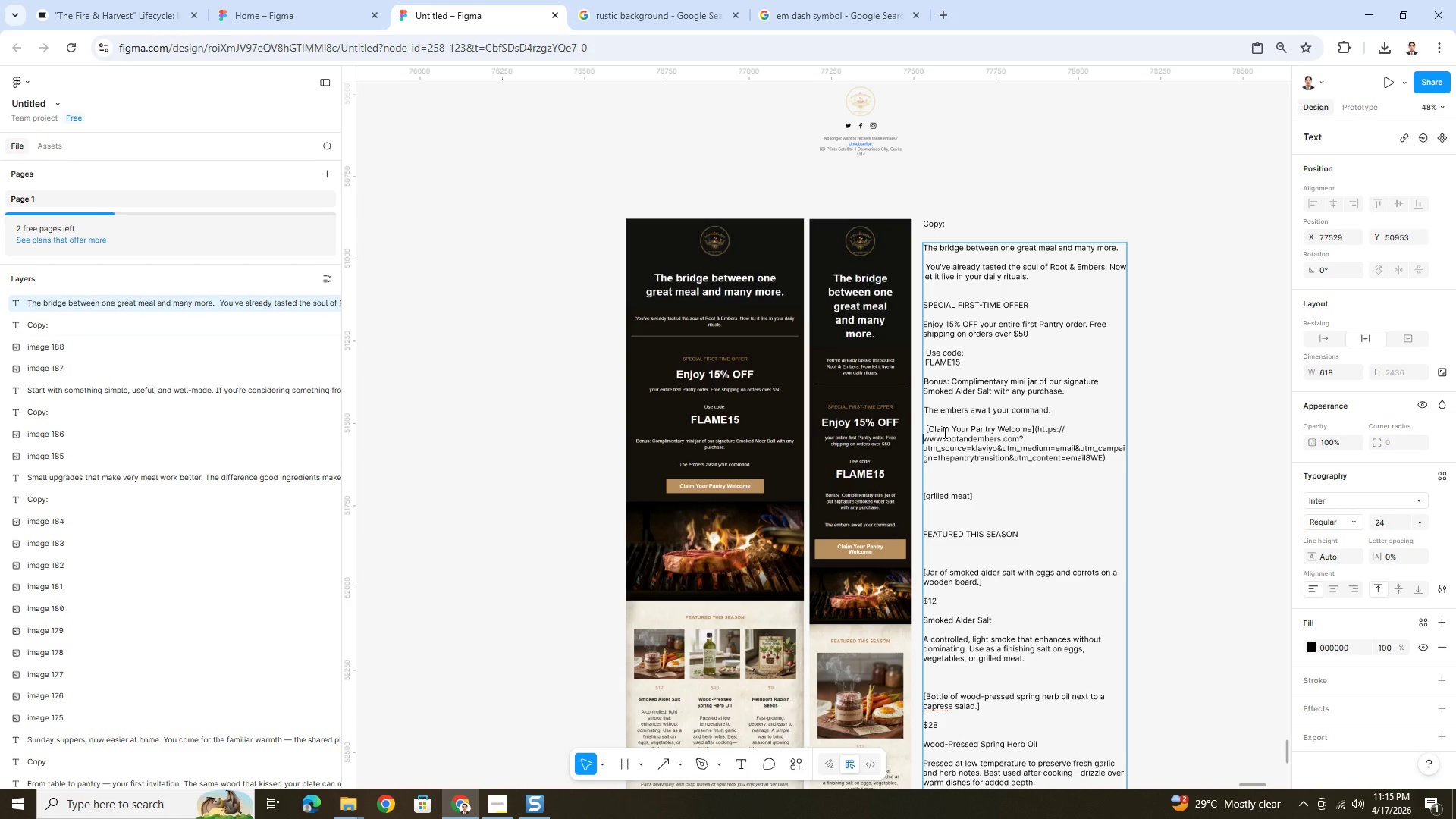 
key(ArrowUp)
 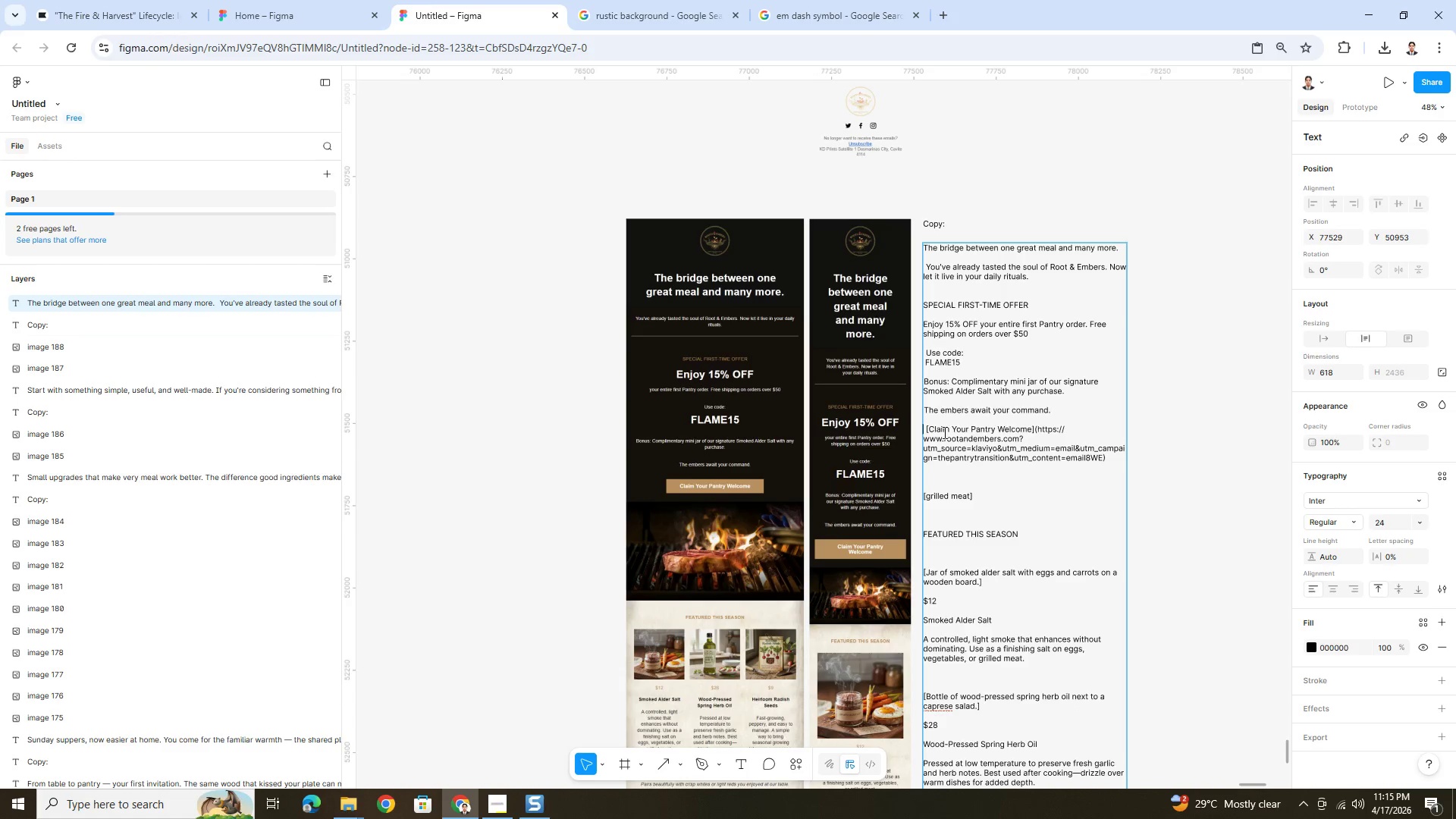 
key(ArrowRight)
 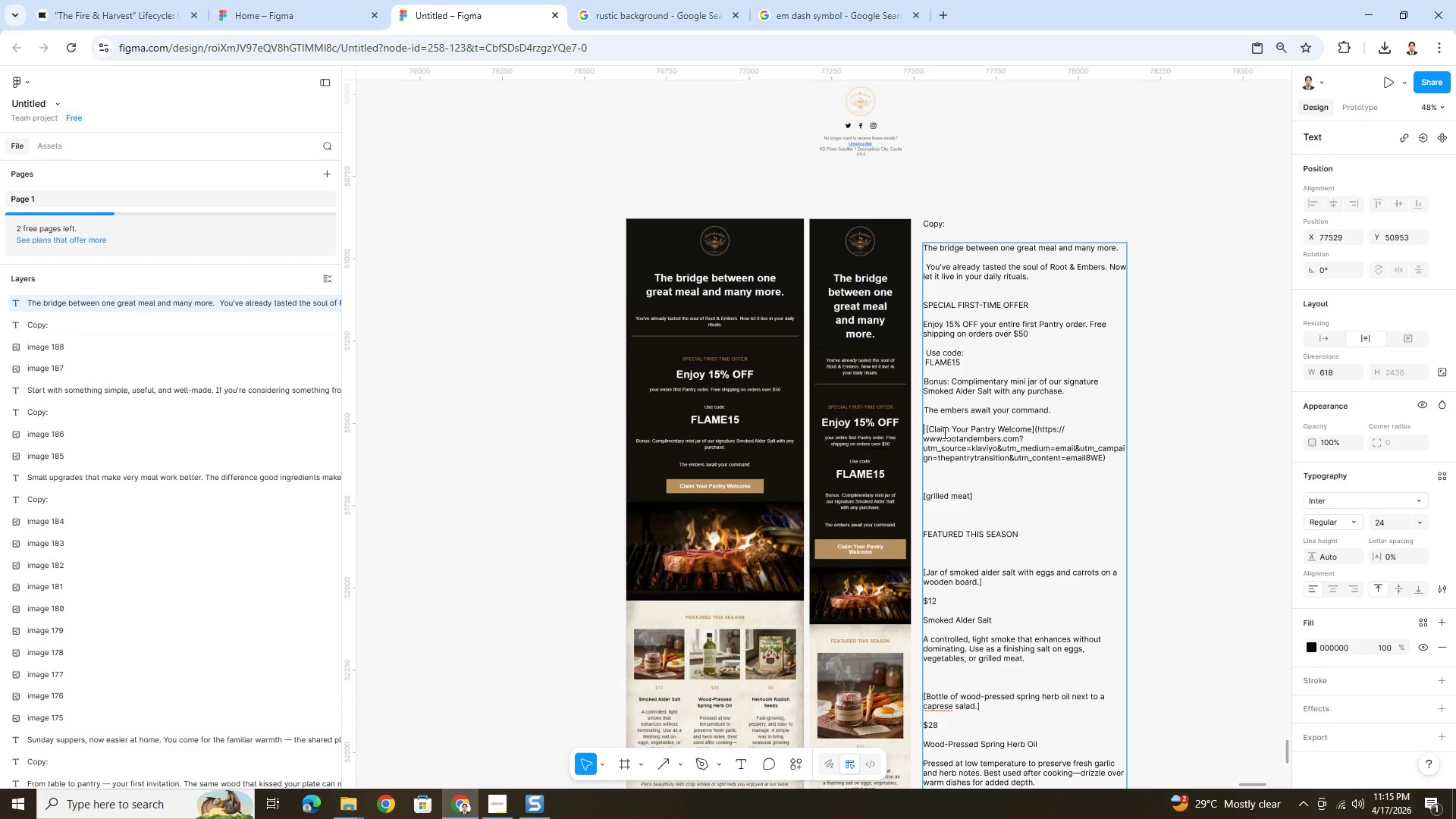 
key(Backspace)
 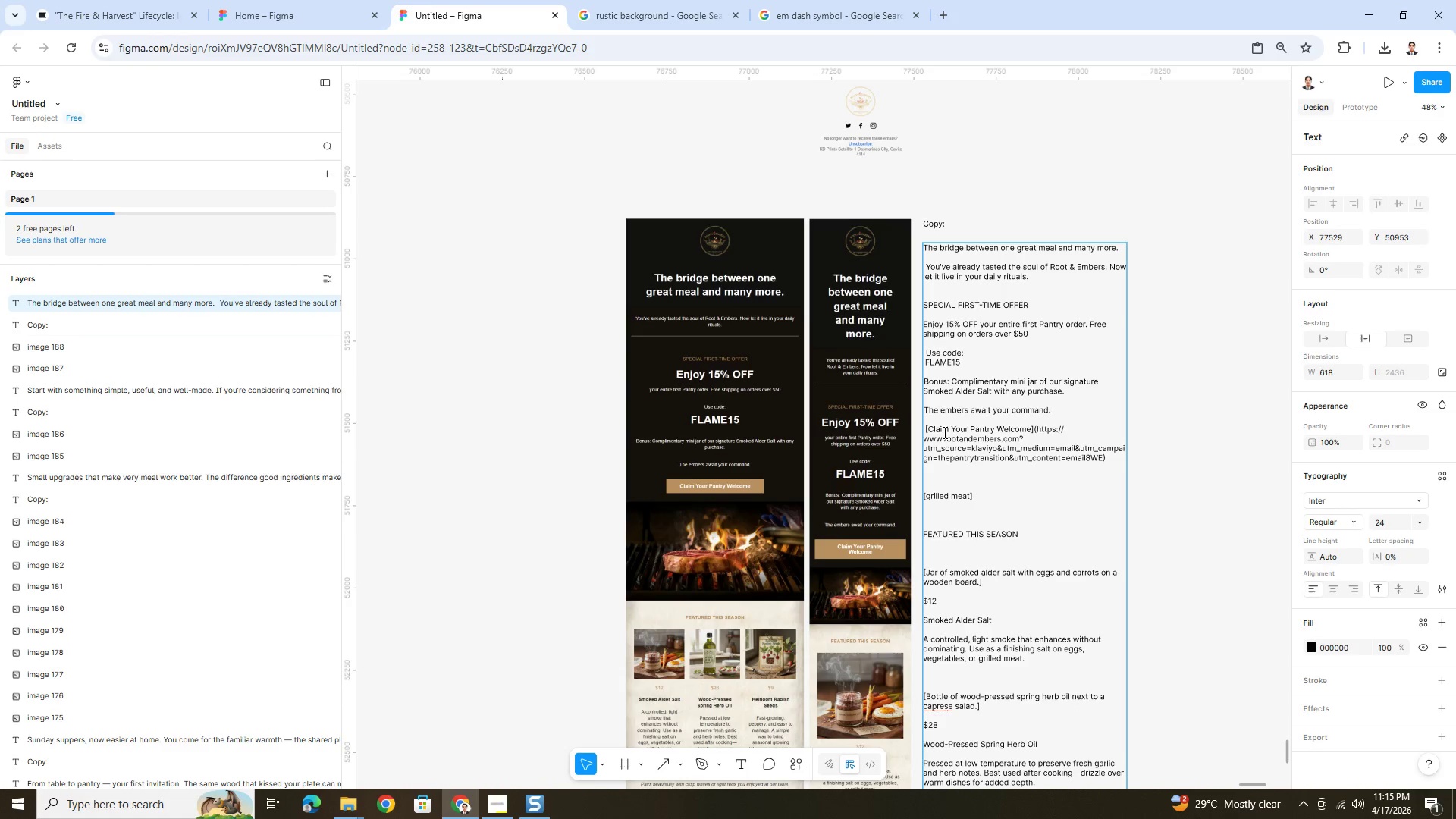 
key(ArrowRight)
 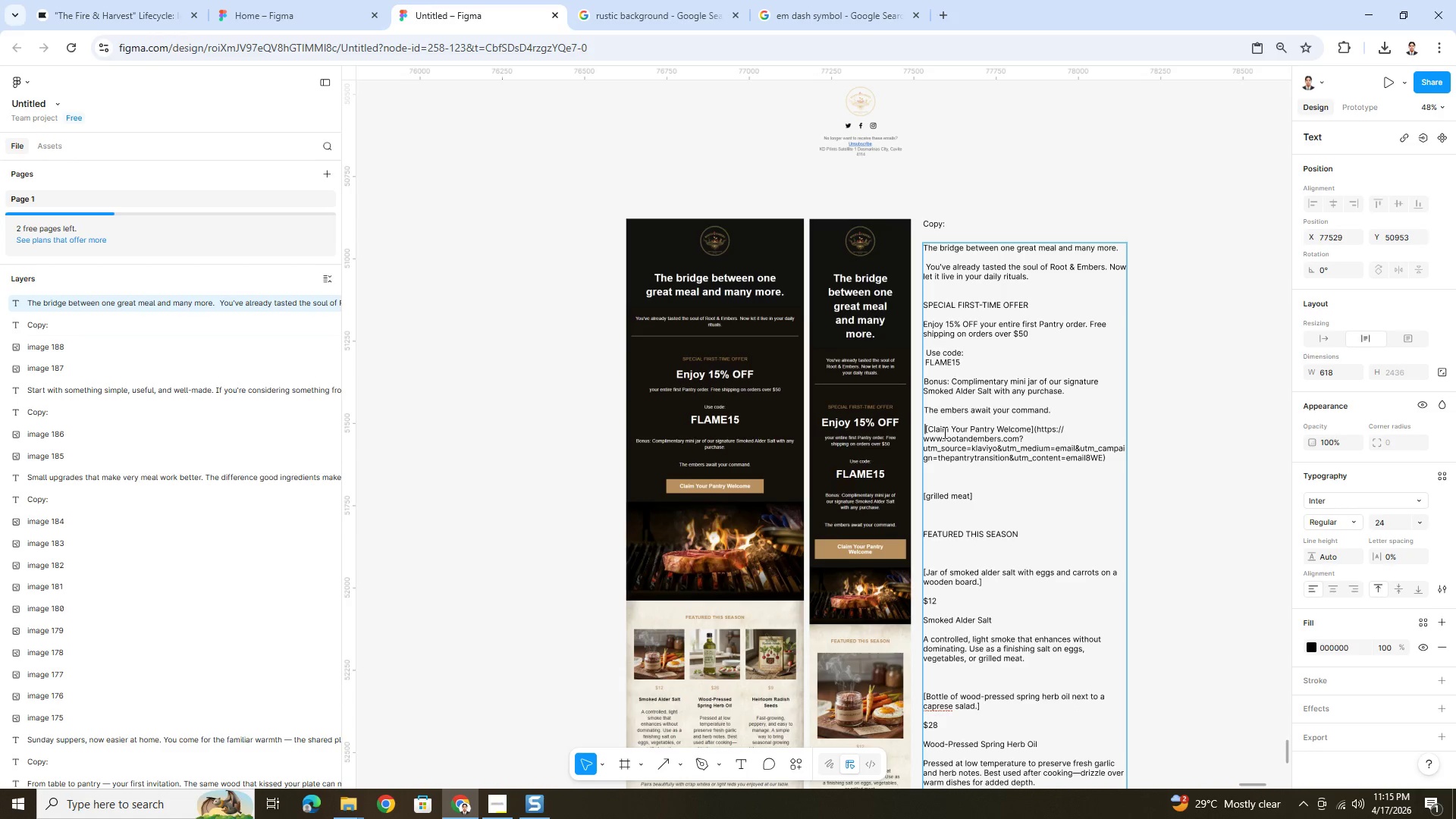 
key(Backspace)
 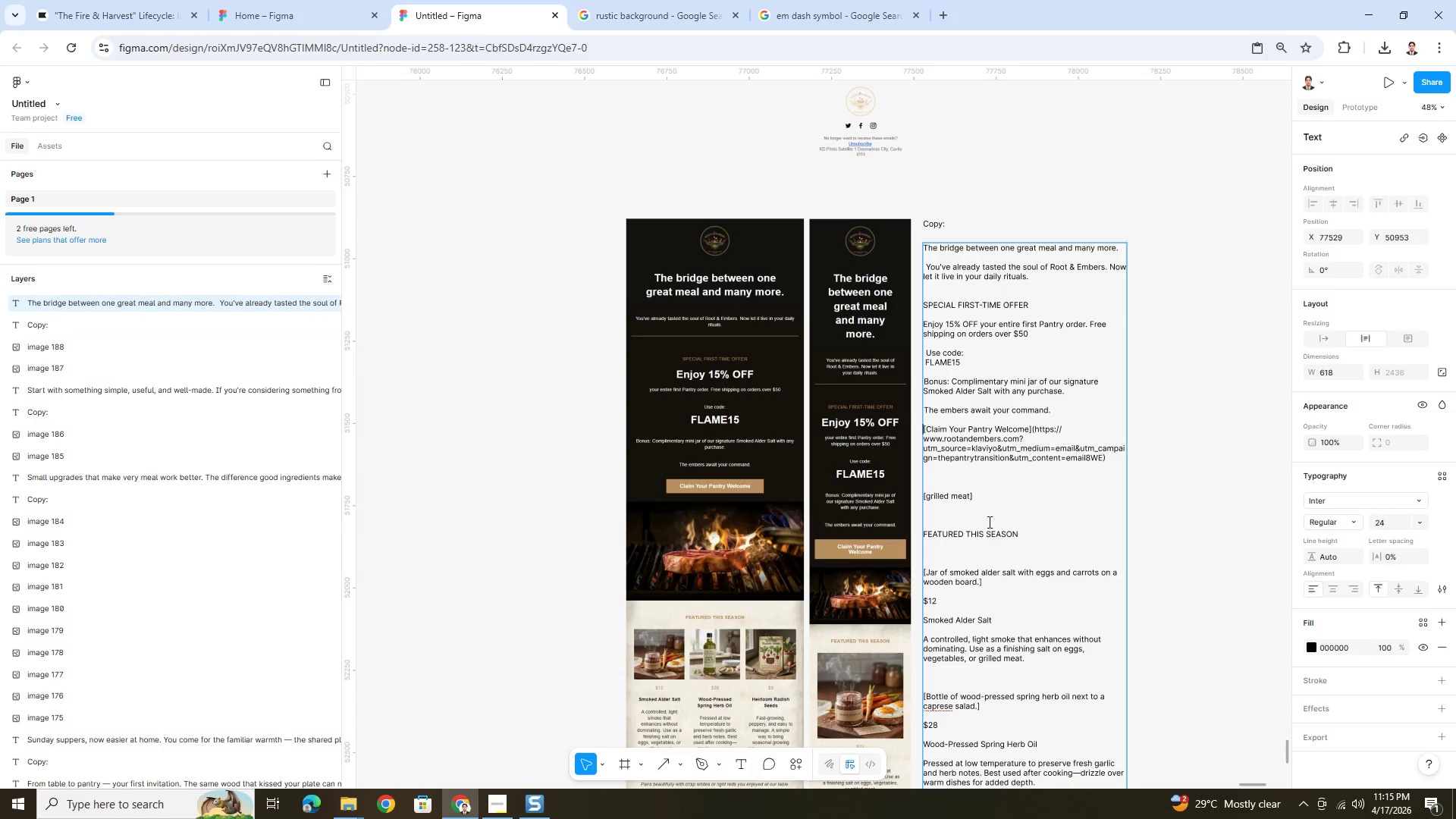 
left_click([995, 529])
 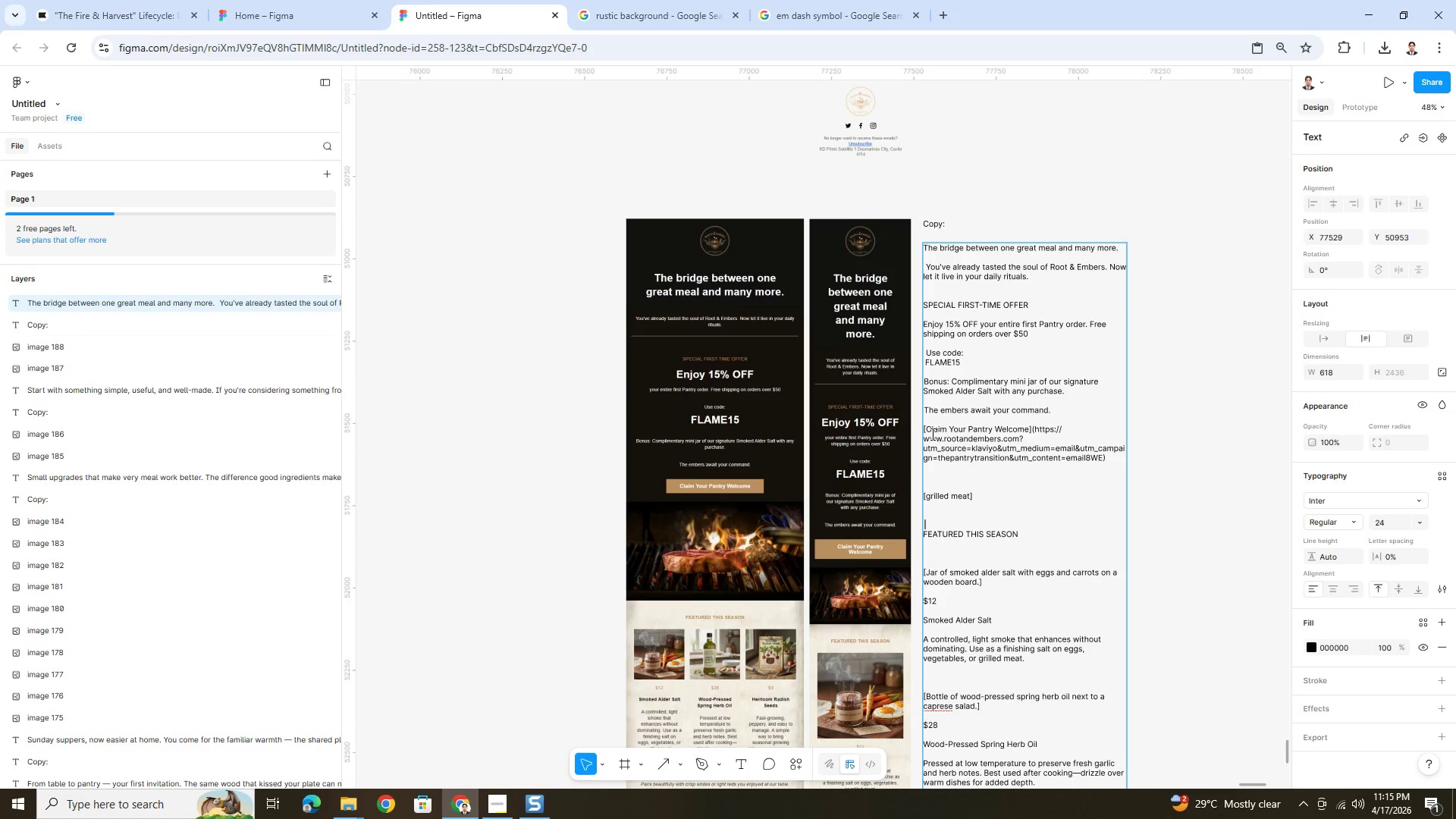 
left_click([924, 431])
 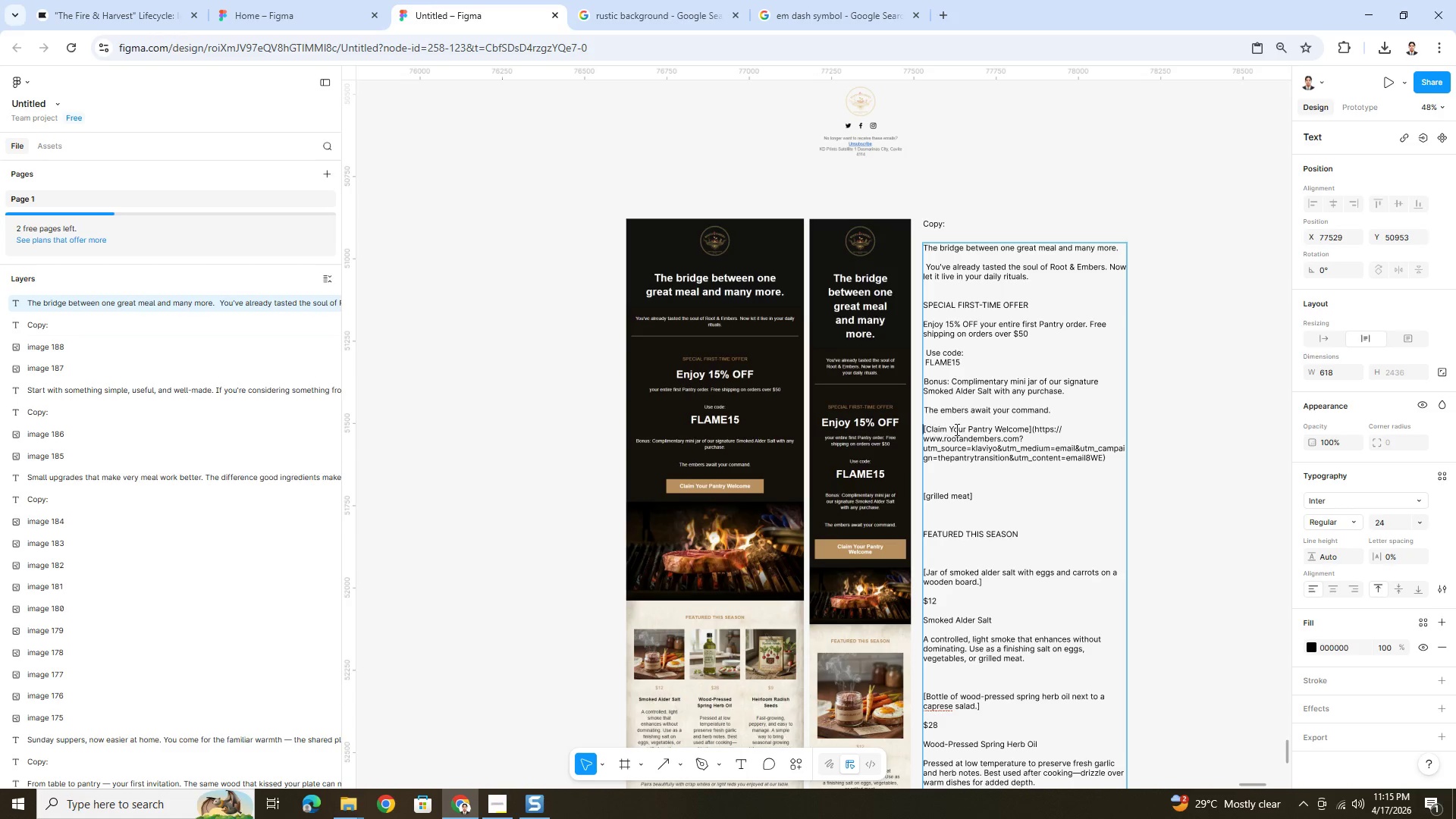 
key(Enter)
 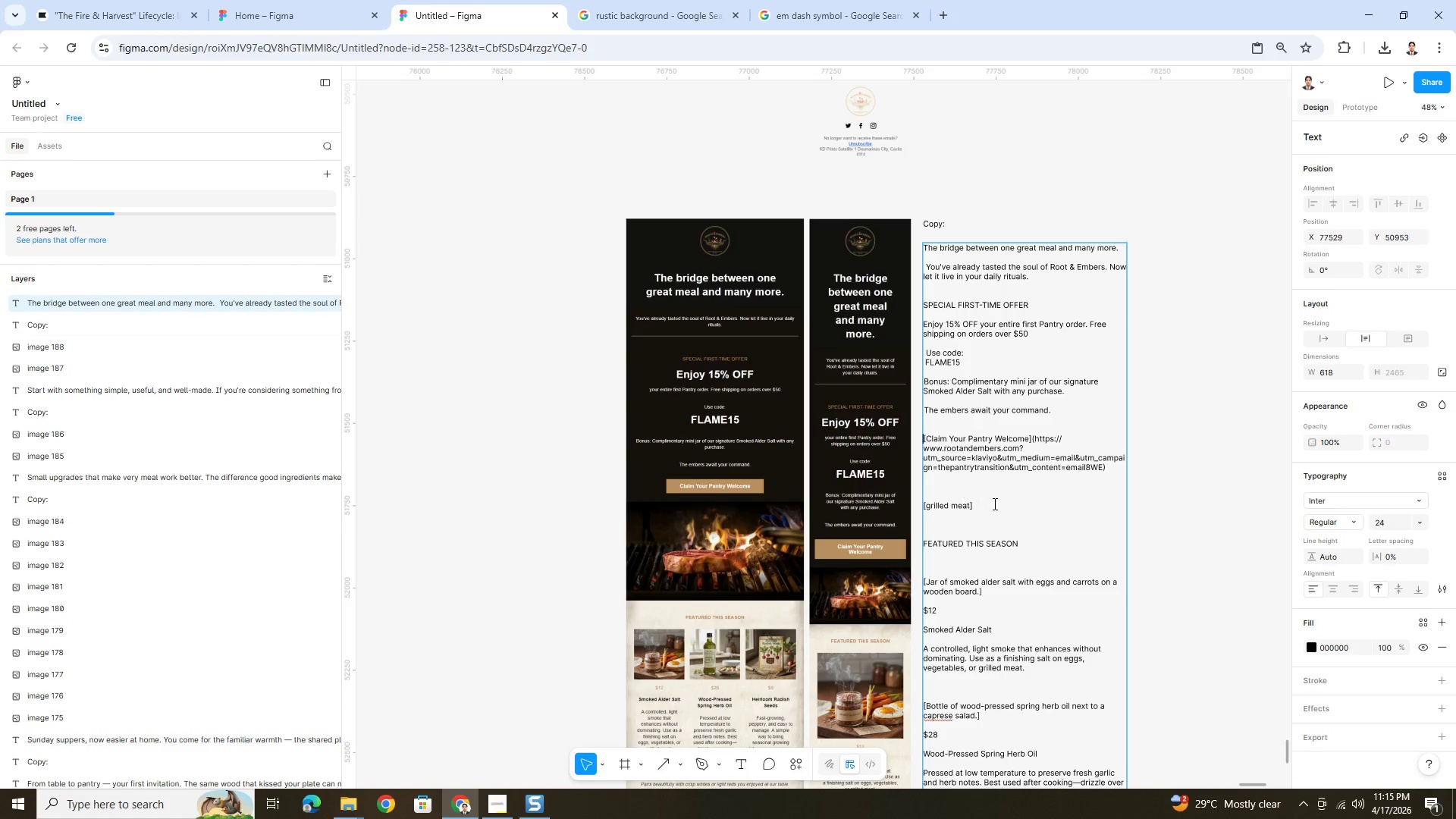 
left_click_drag(start_coordinate=[996, 510], to_coordinate=[928, 510])
 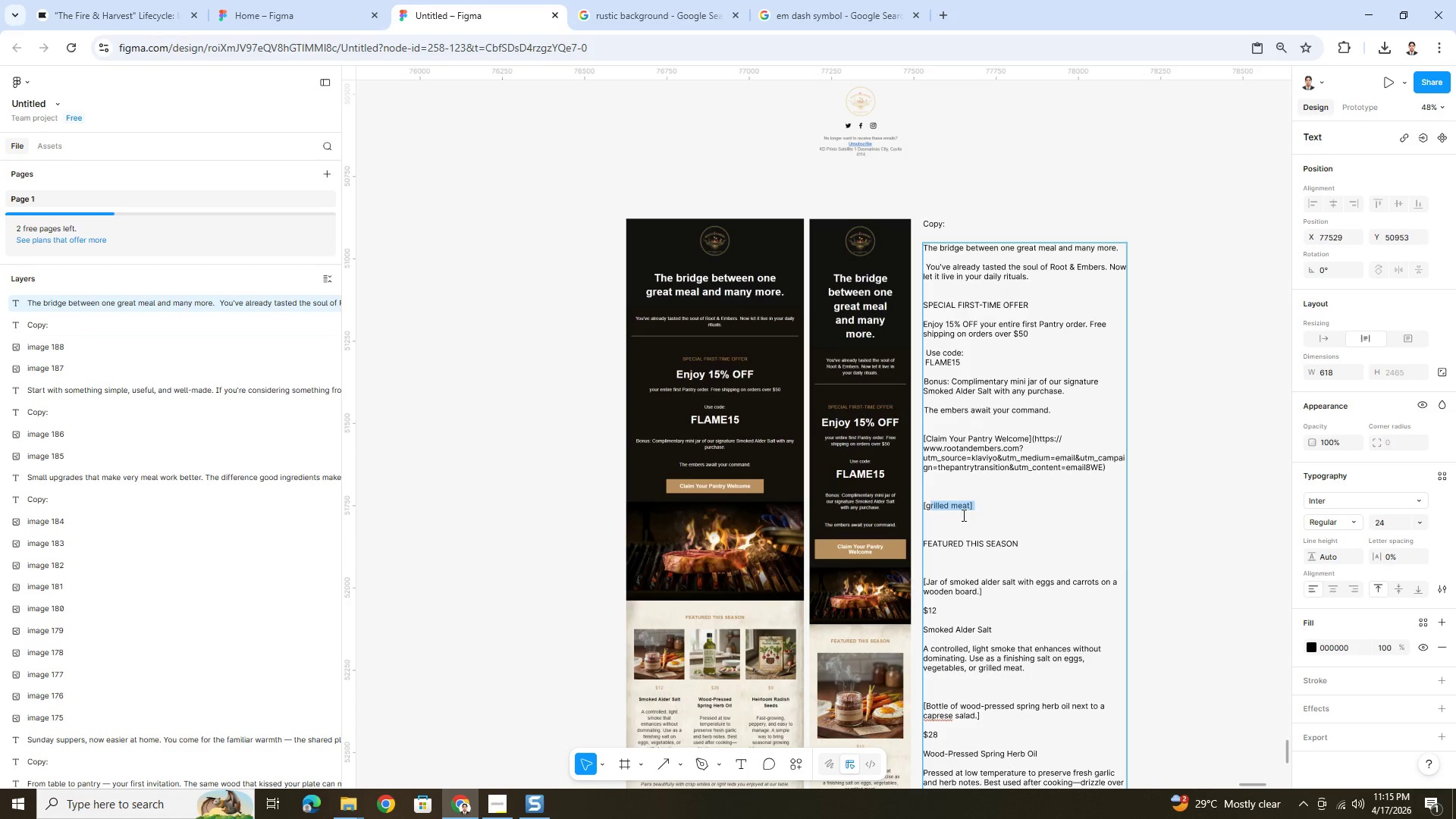 
key(Backspace)
 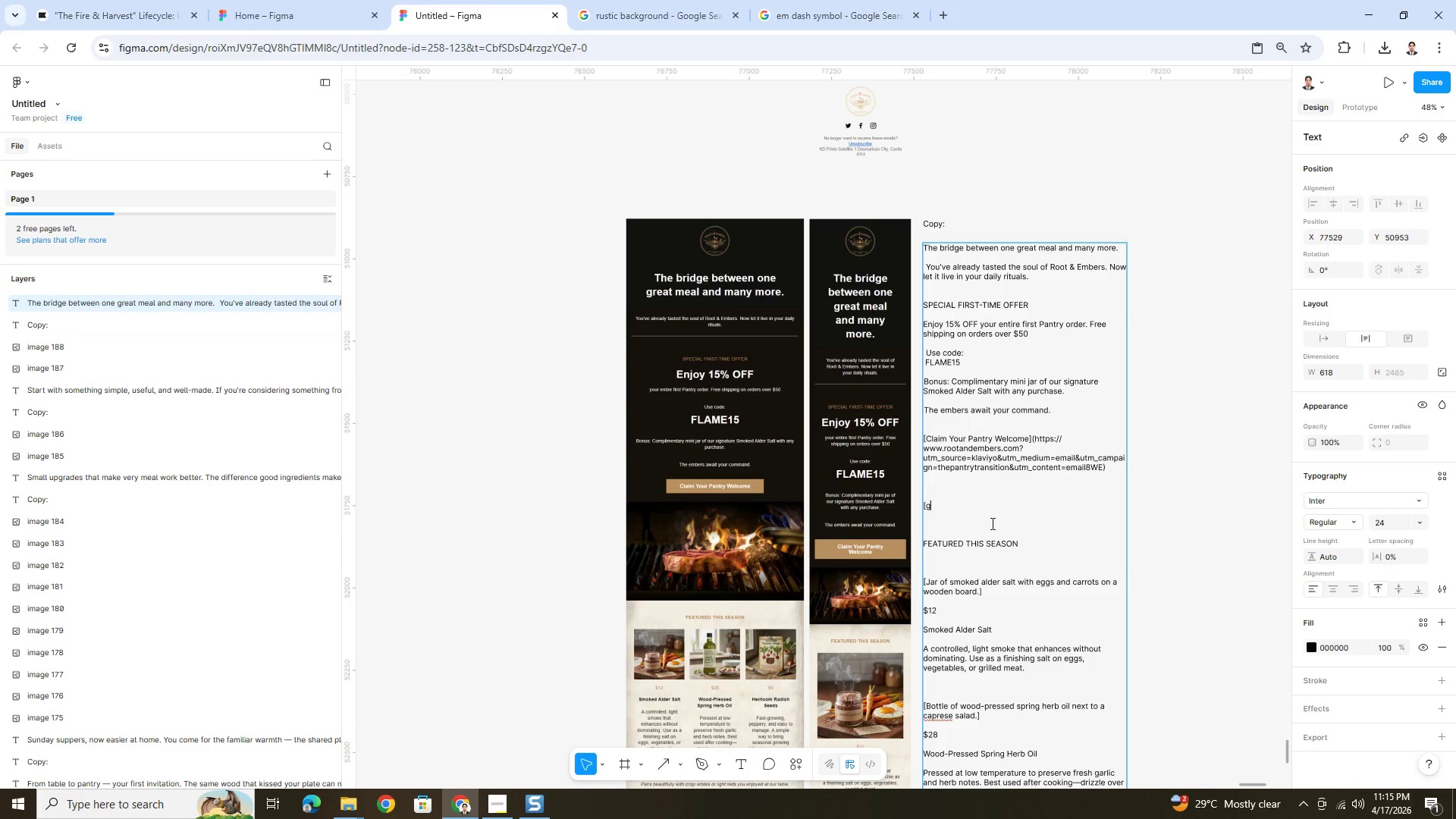 
key(Backspace)
 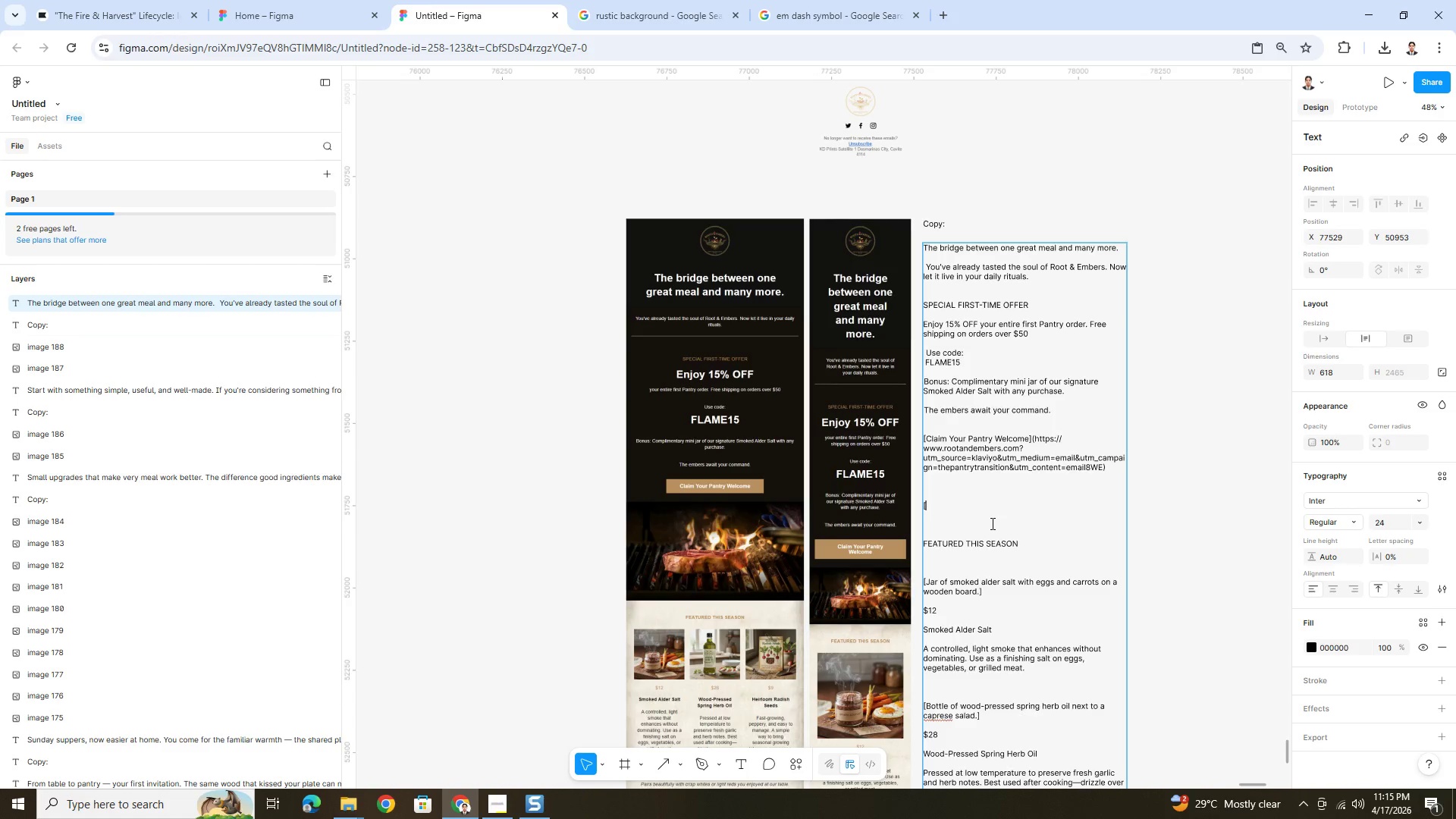 
key(Backspace)
 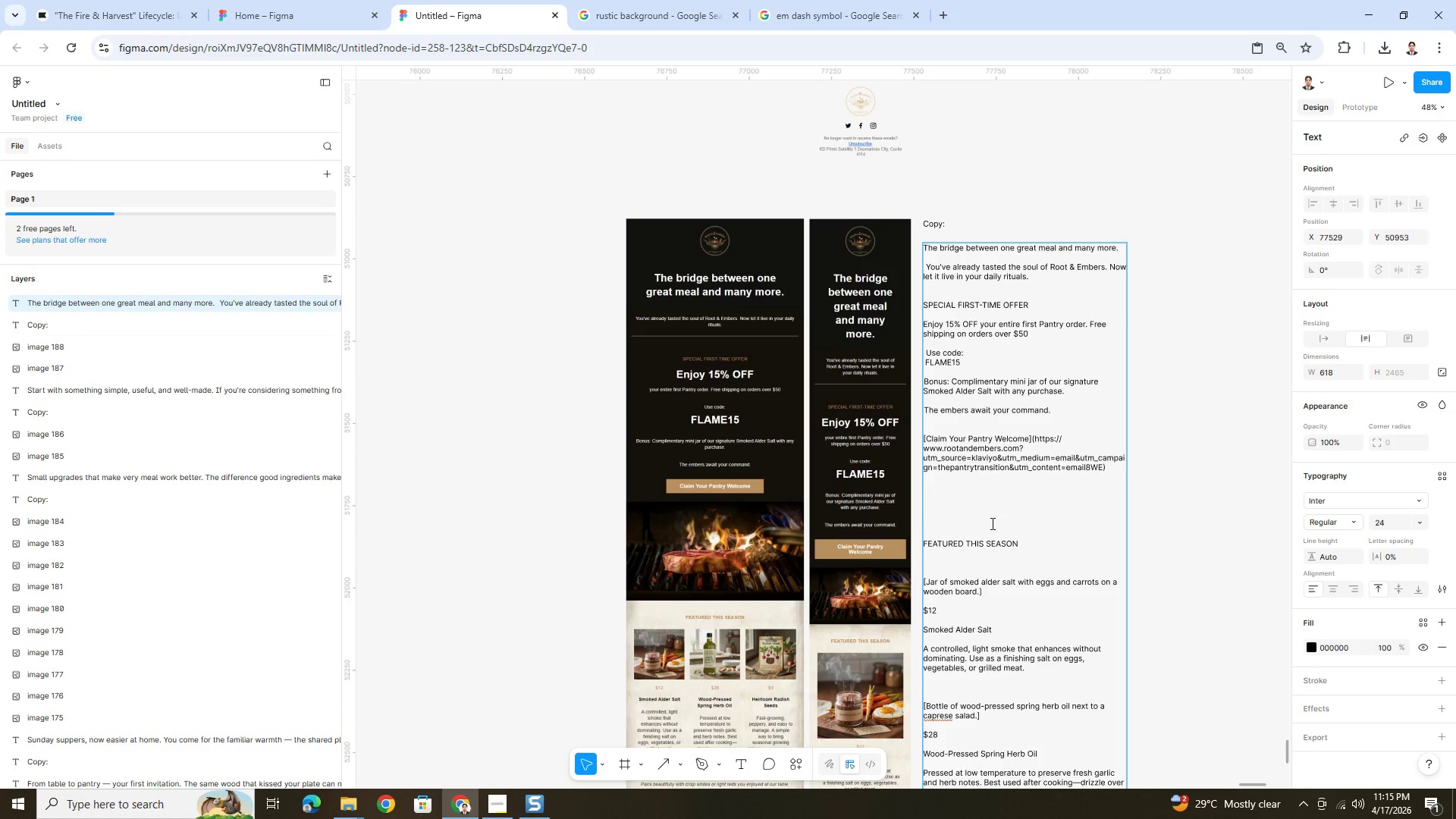 
key(Backspace)
 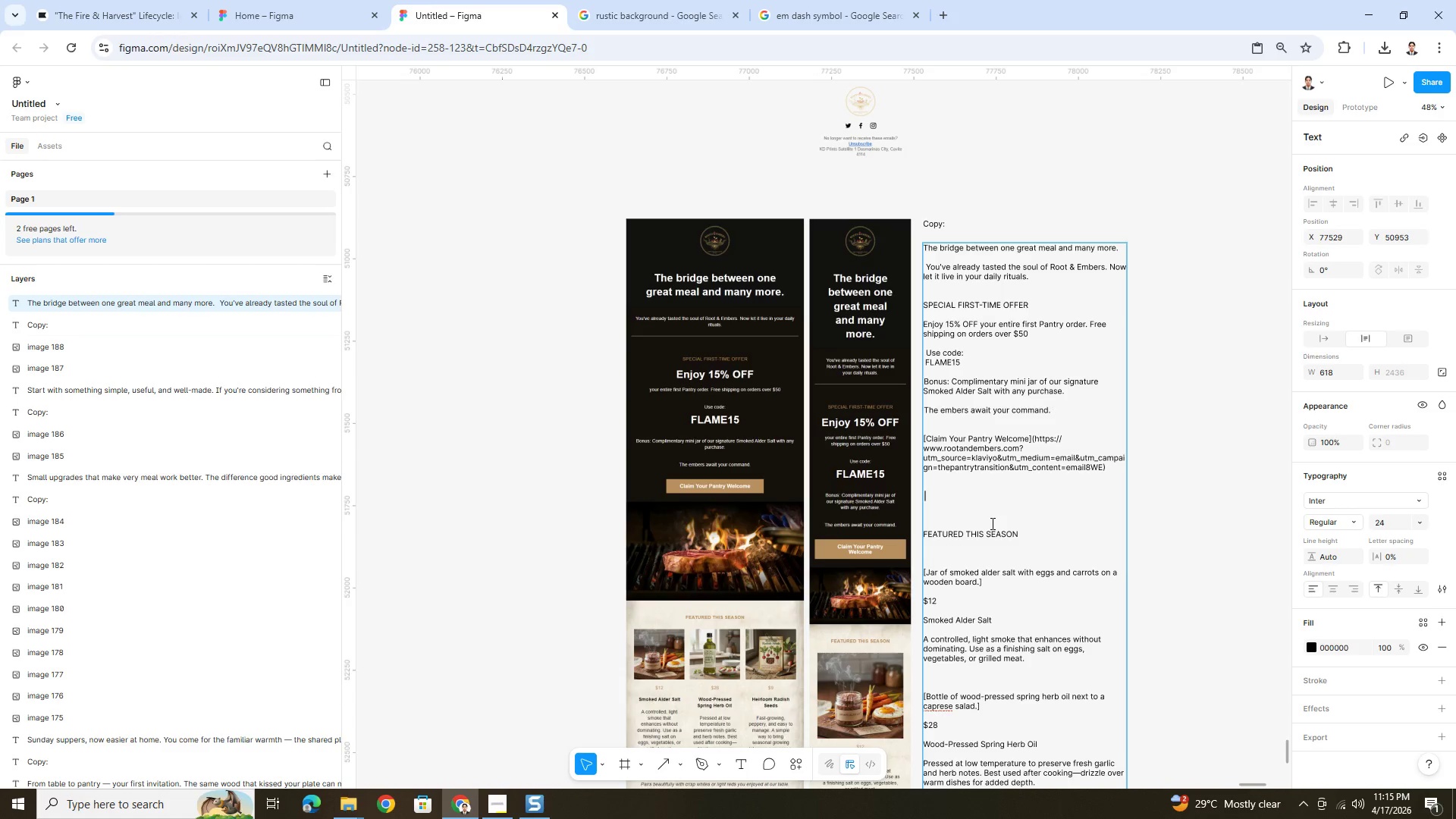 
key(Backspace)
 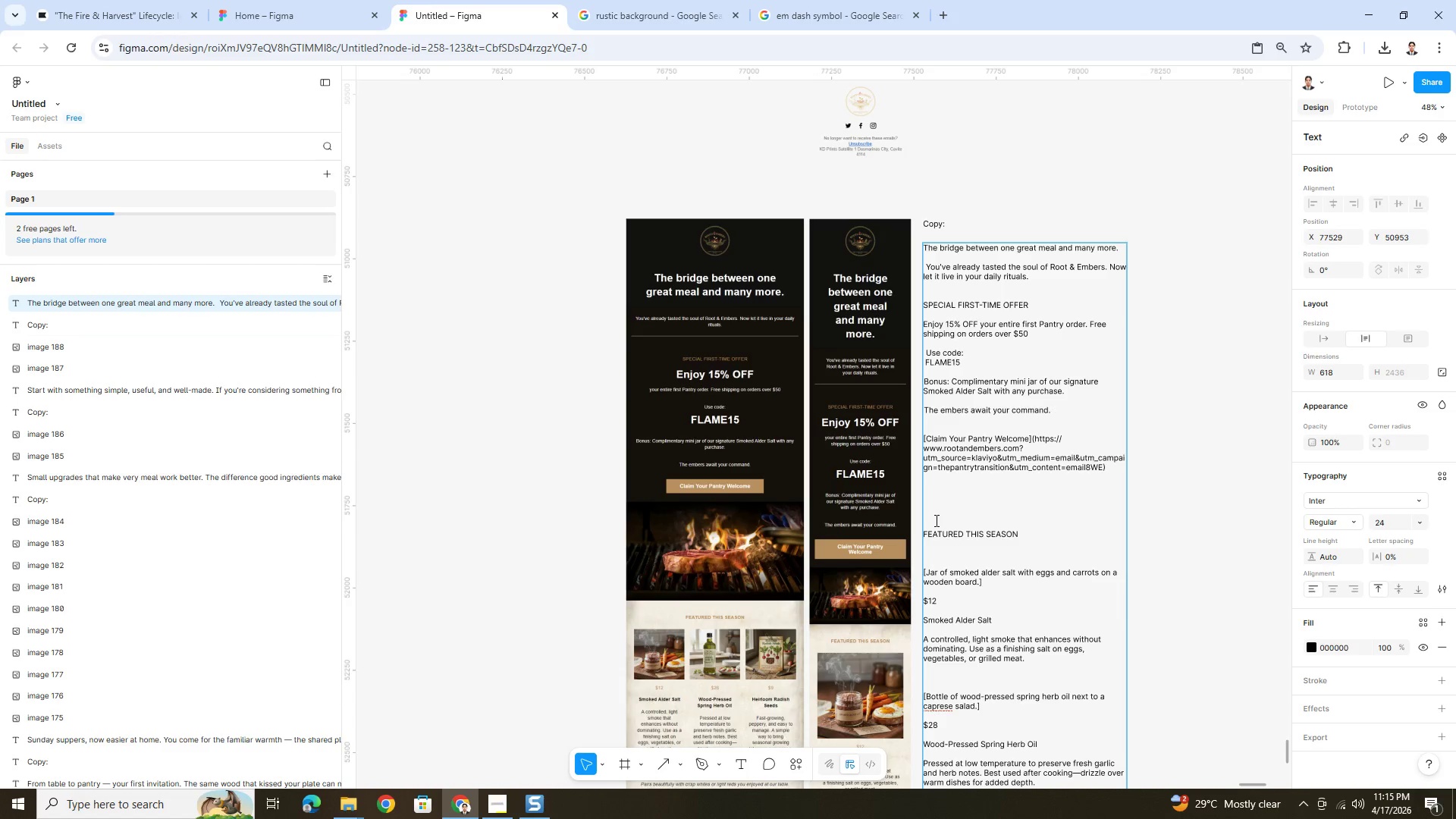 
key(Backspace)
 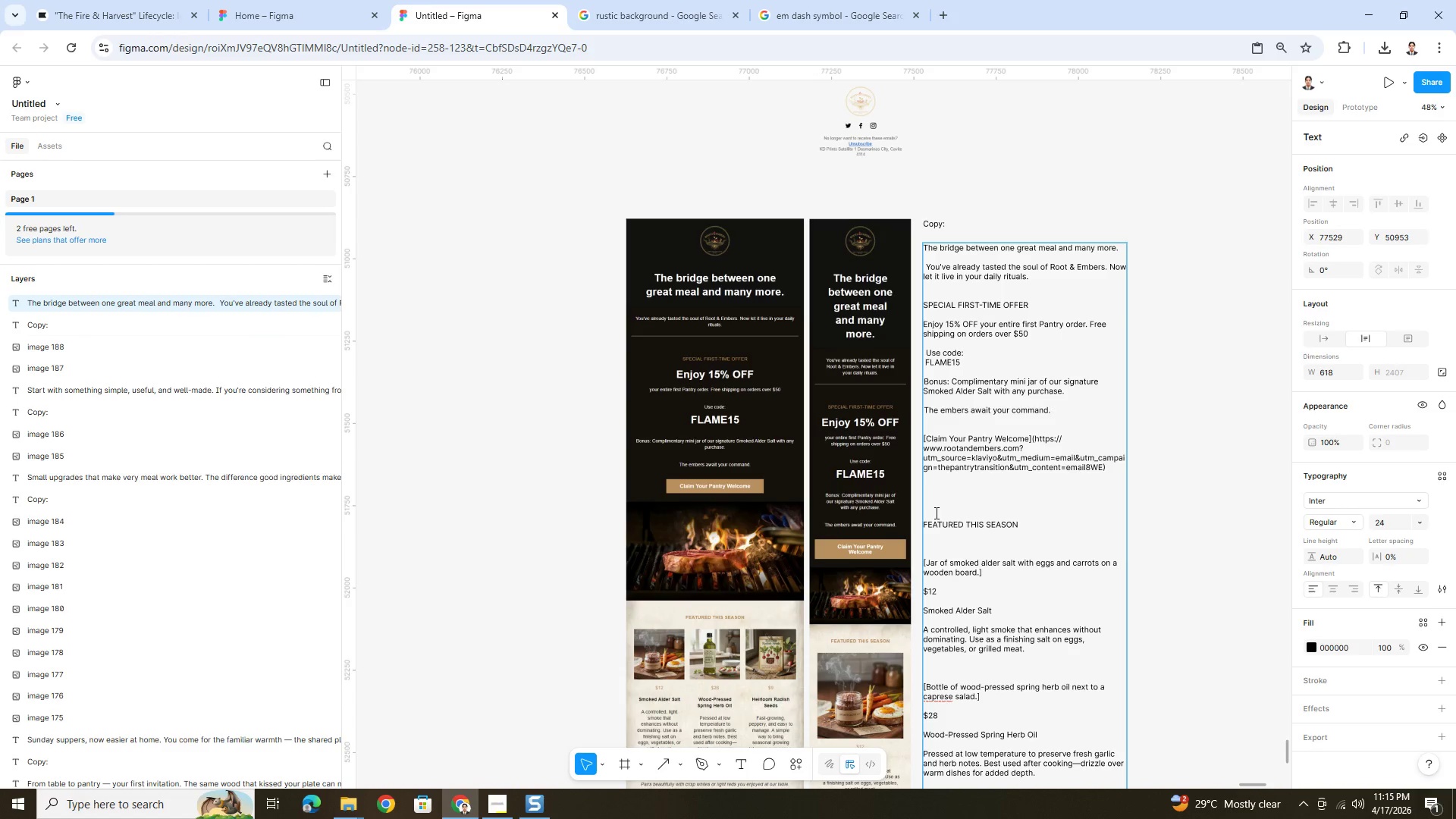 
key(Delete)
 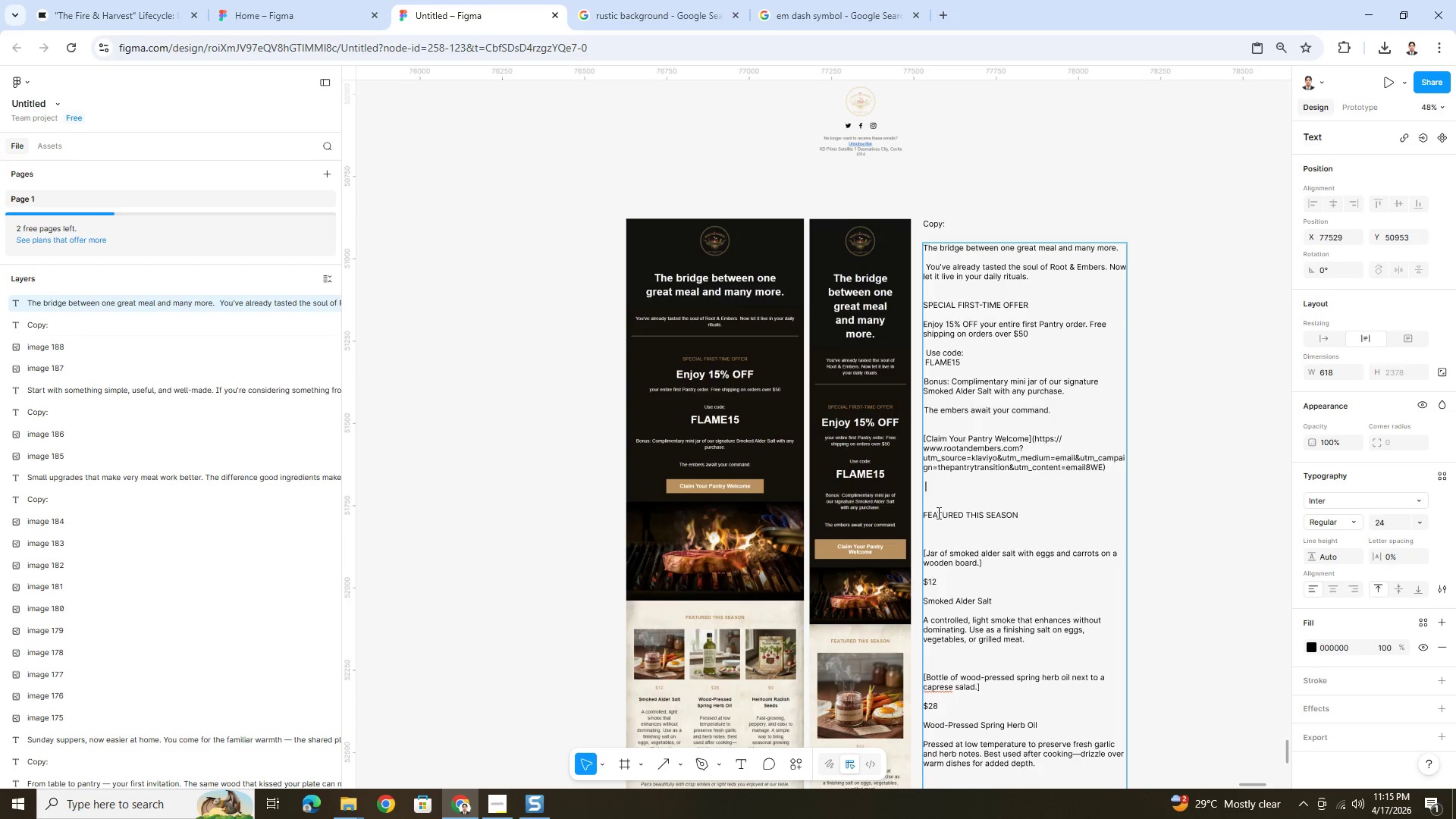 
key(Delete)
 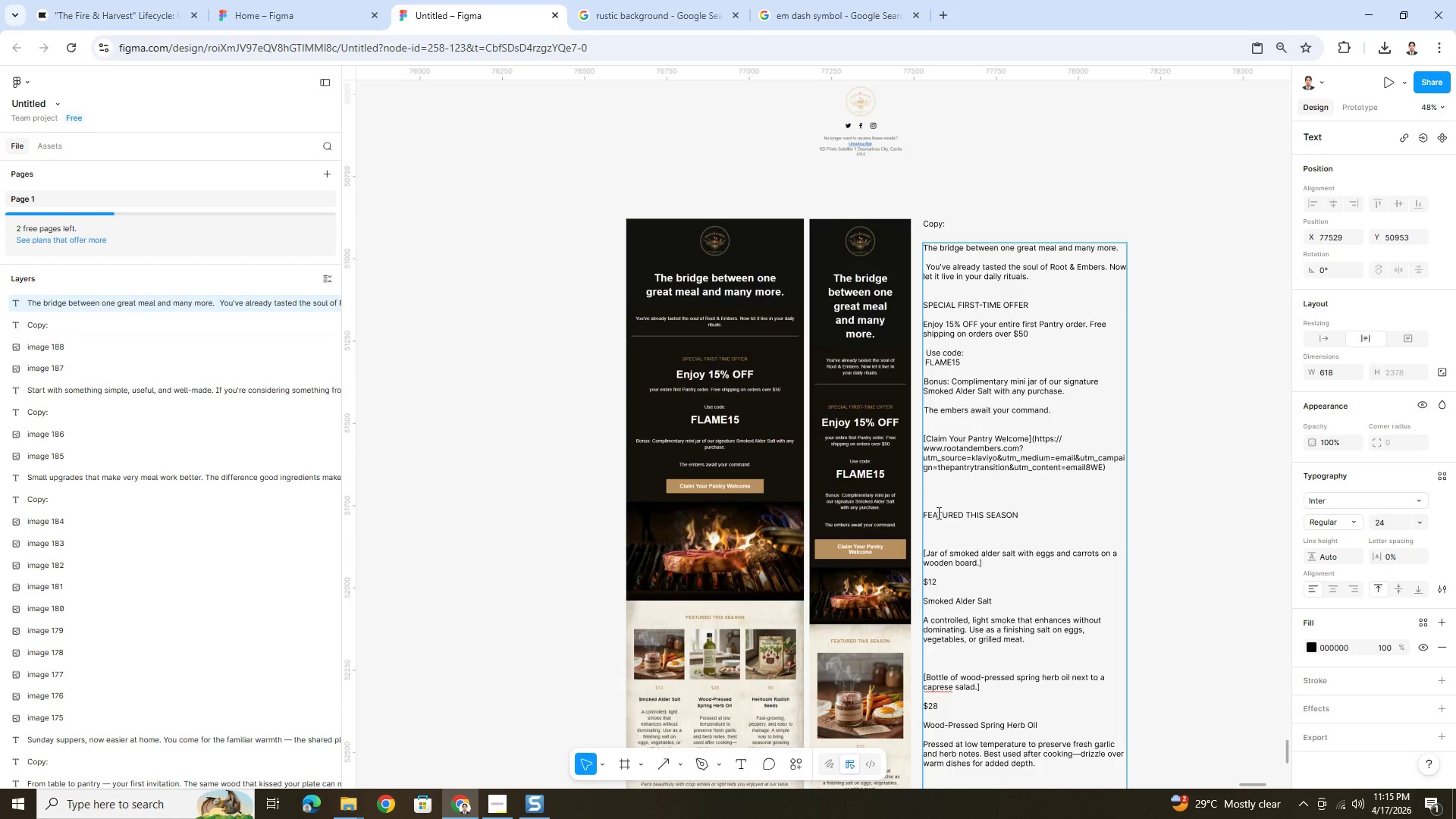 
key(Delete)
 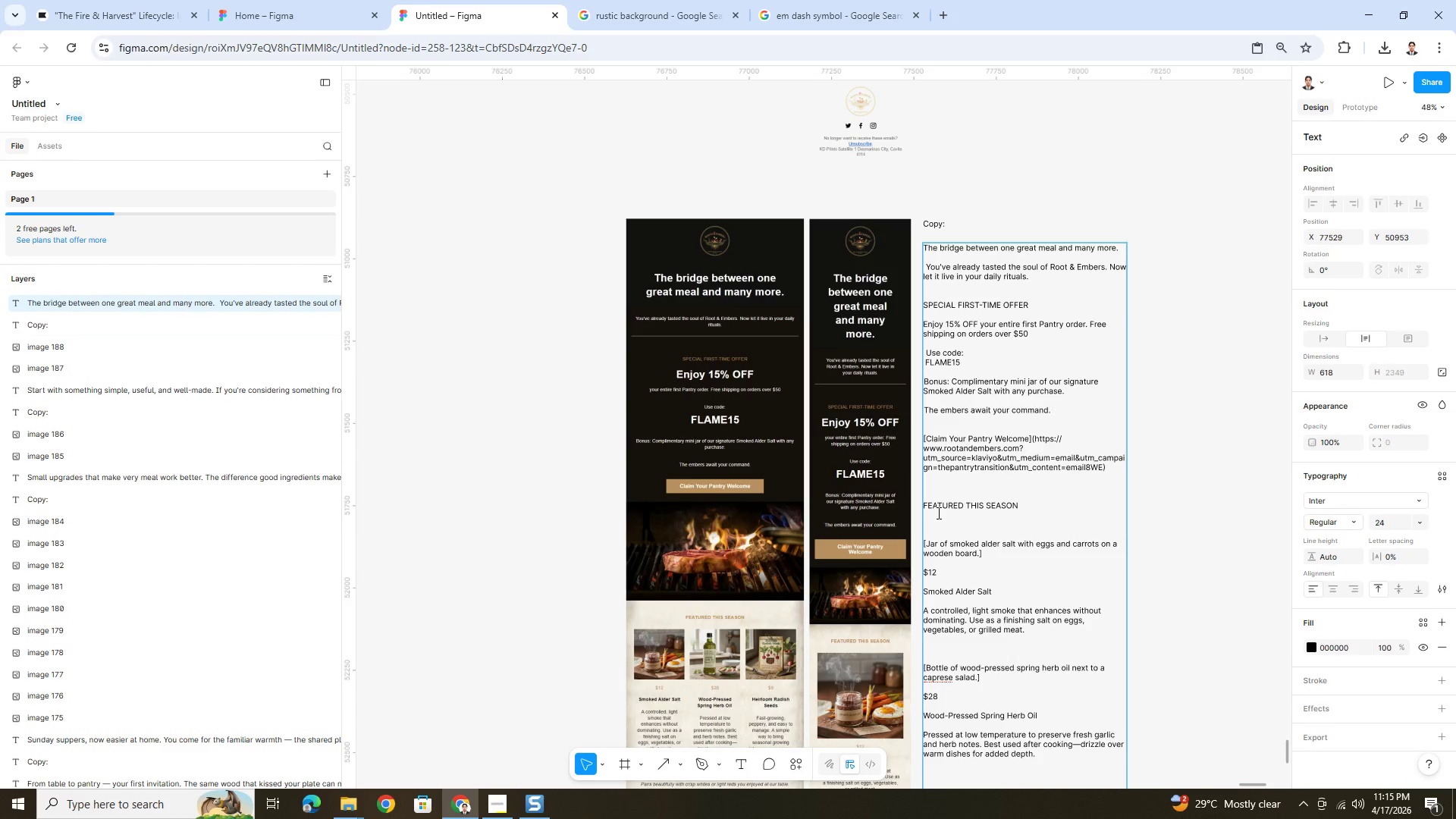 
key(Delete)
 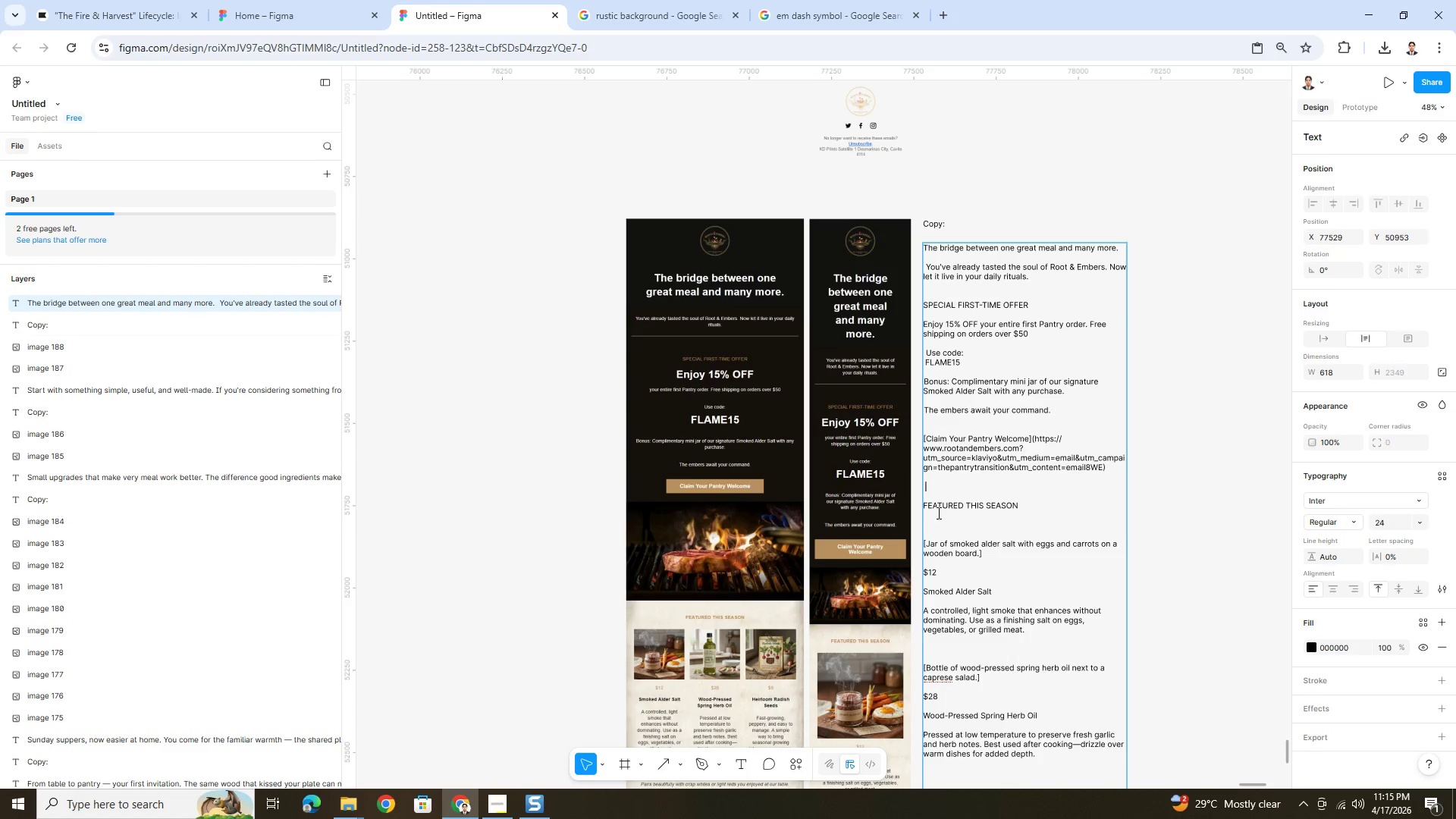 
key(Delete)
 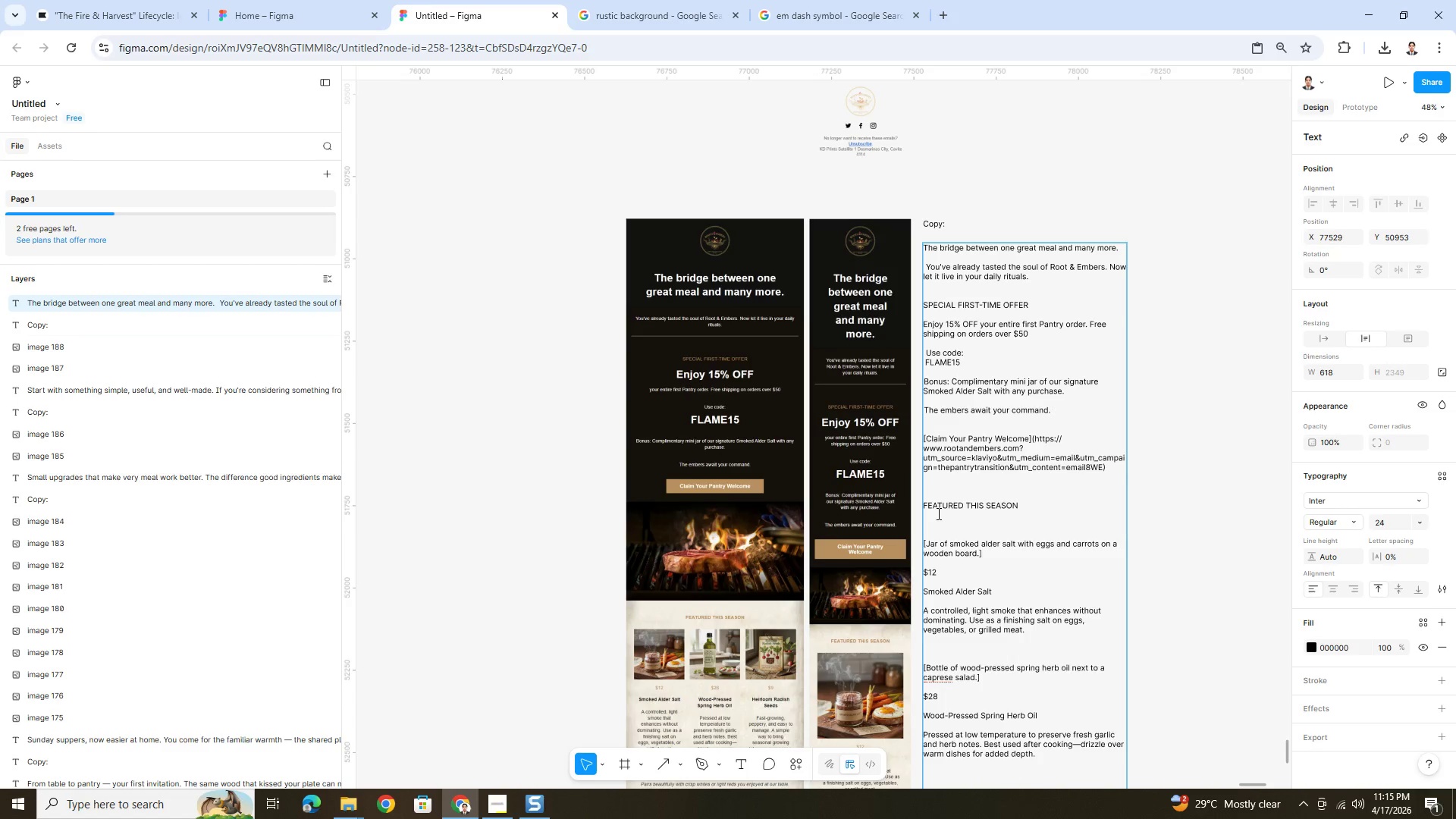 
key(Delete)
 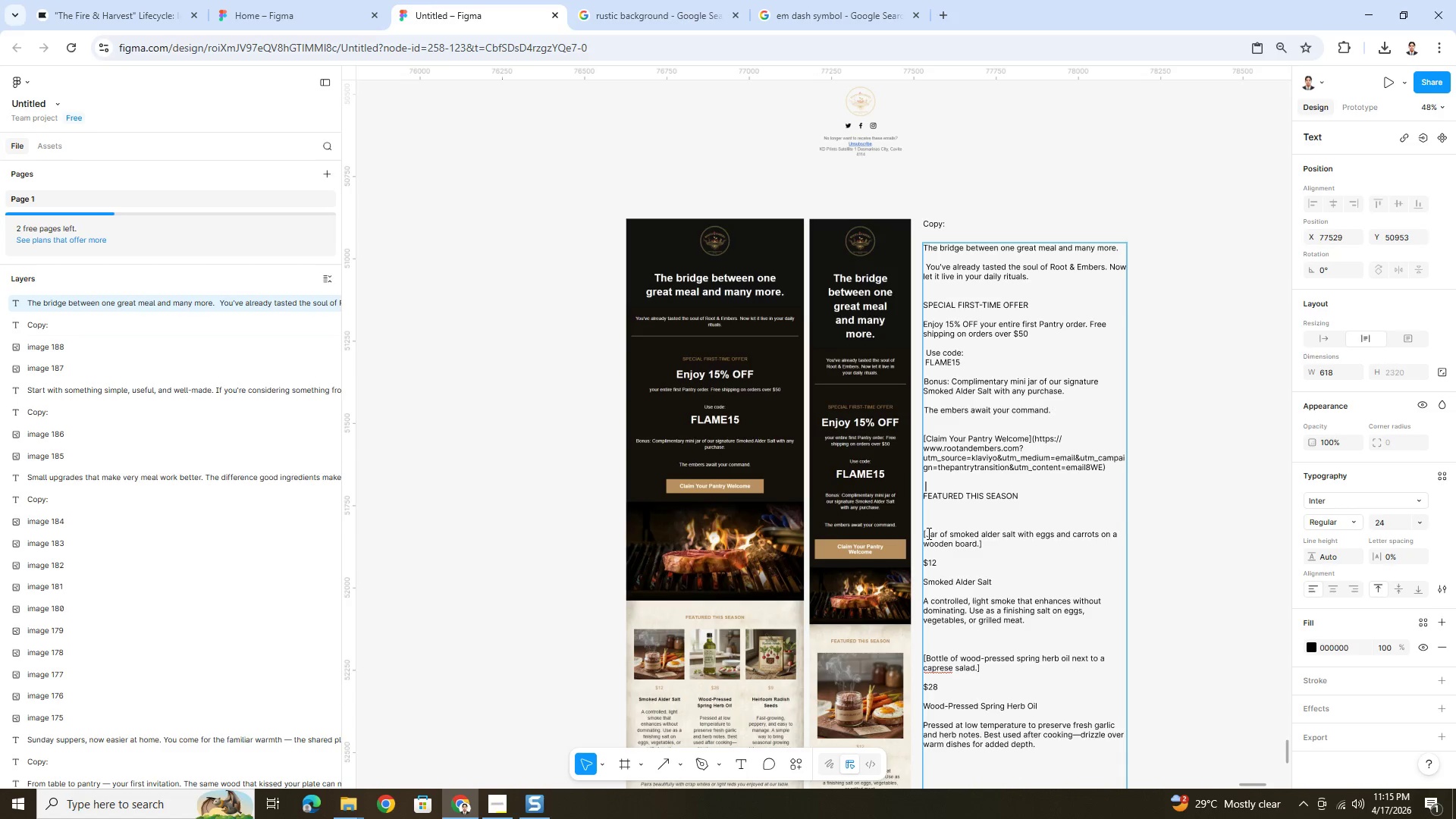 
left_click_drag(start_coordinate=[925, 533], to_coordinate=[1015, 551])
 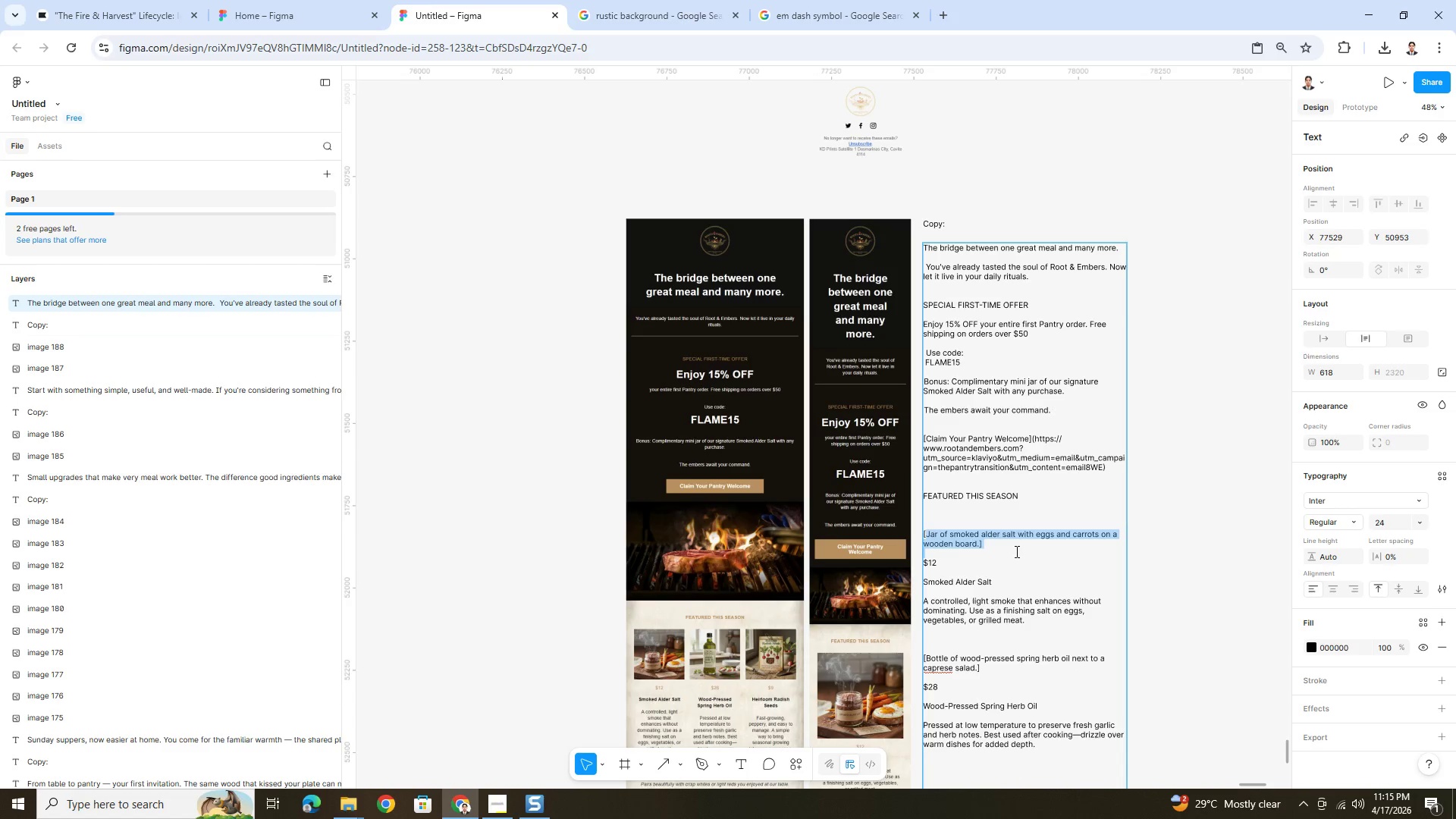 
key(Backspace)
 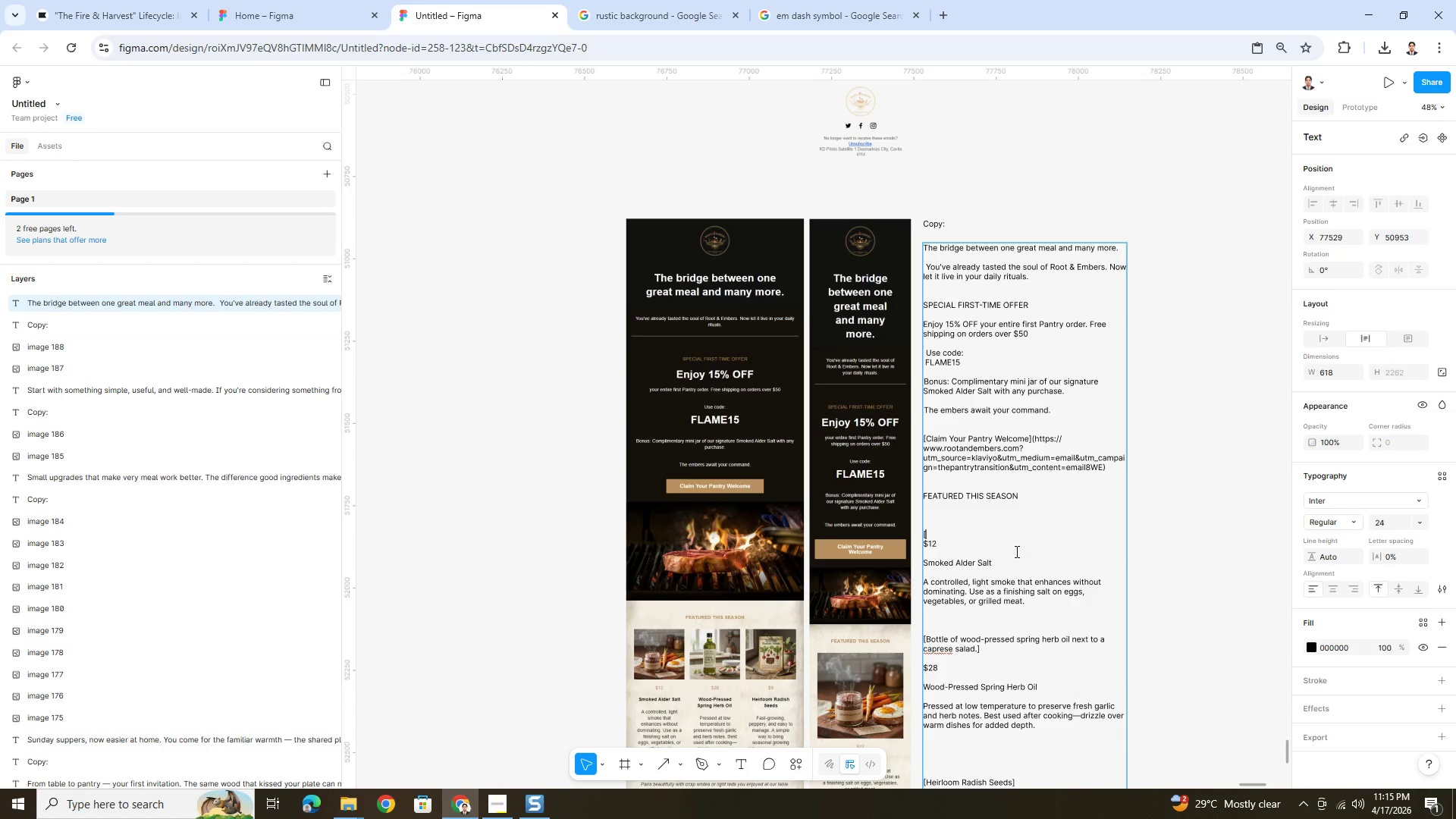 
key(Backspace)
 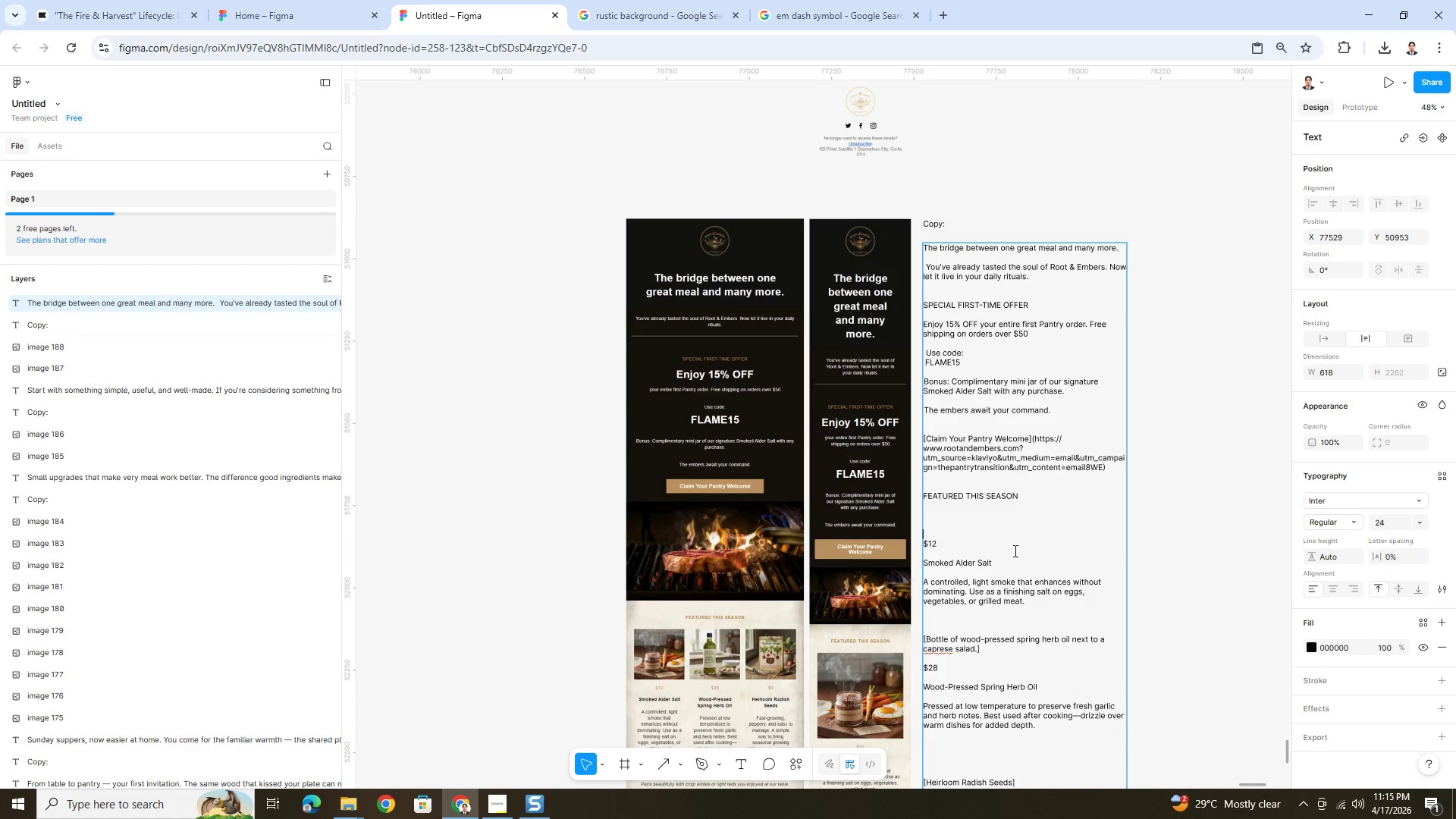 
key(Backspace)
 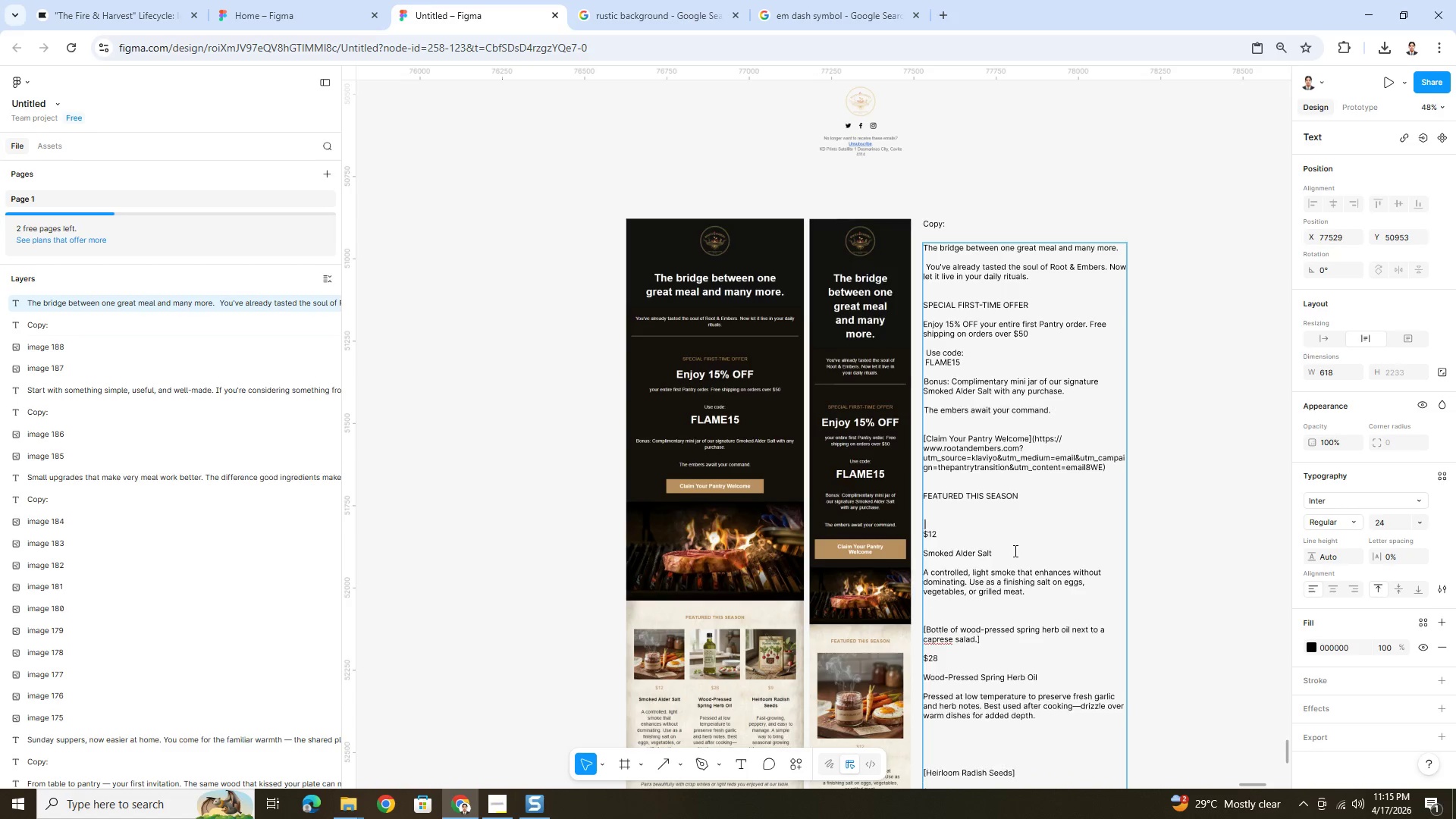 
key(Backspace)
 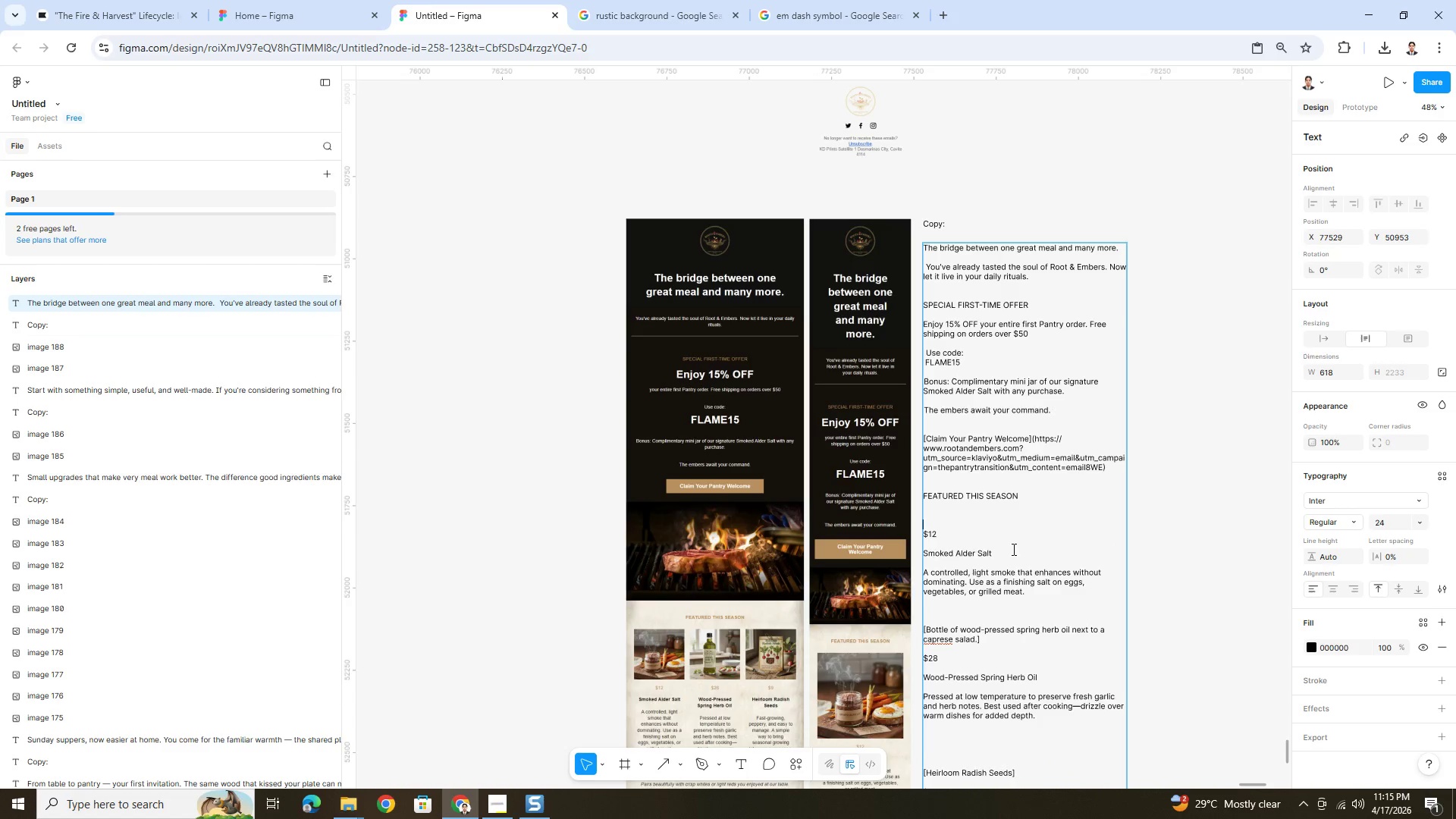 
key(Backspace)
 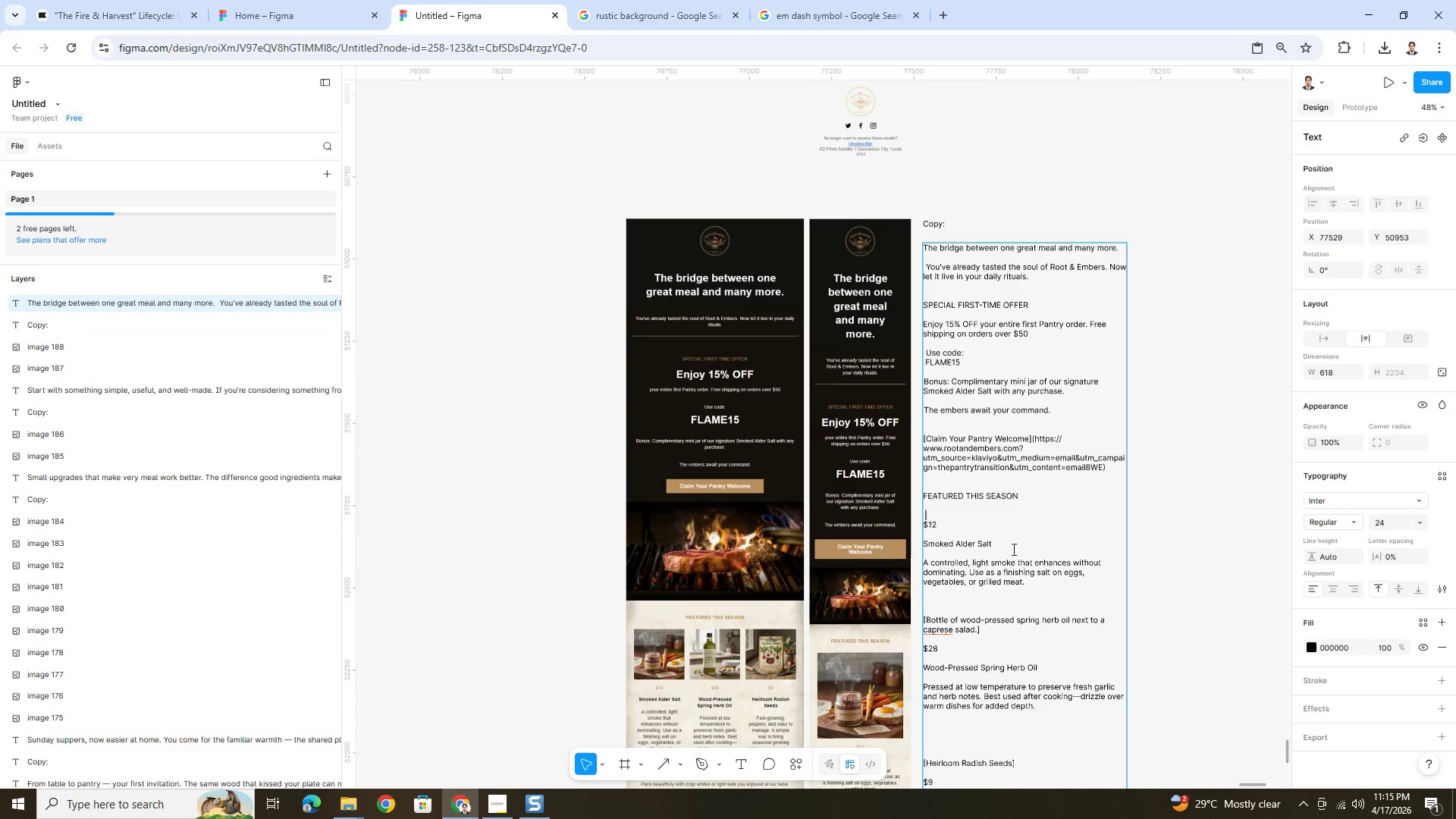 
key(Backspace)
 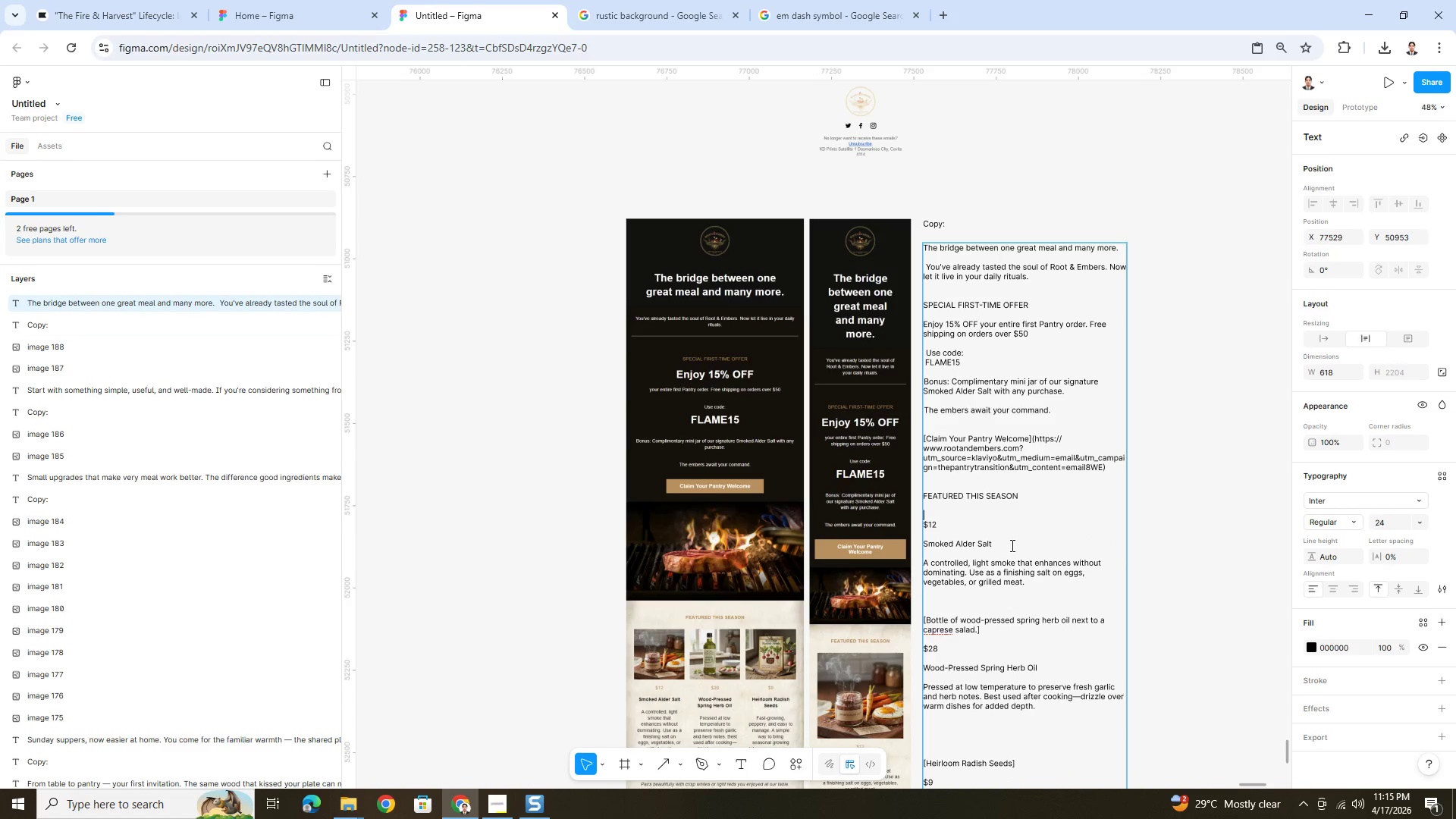 
key(Backspace)
 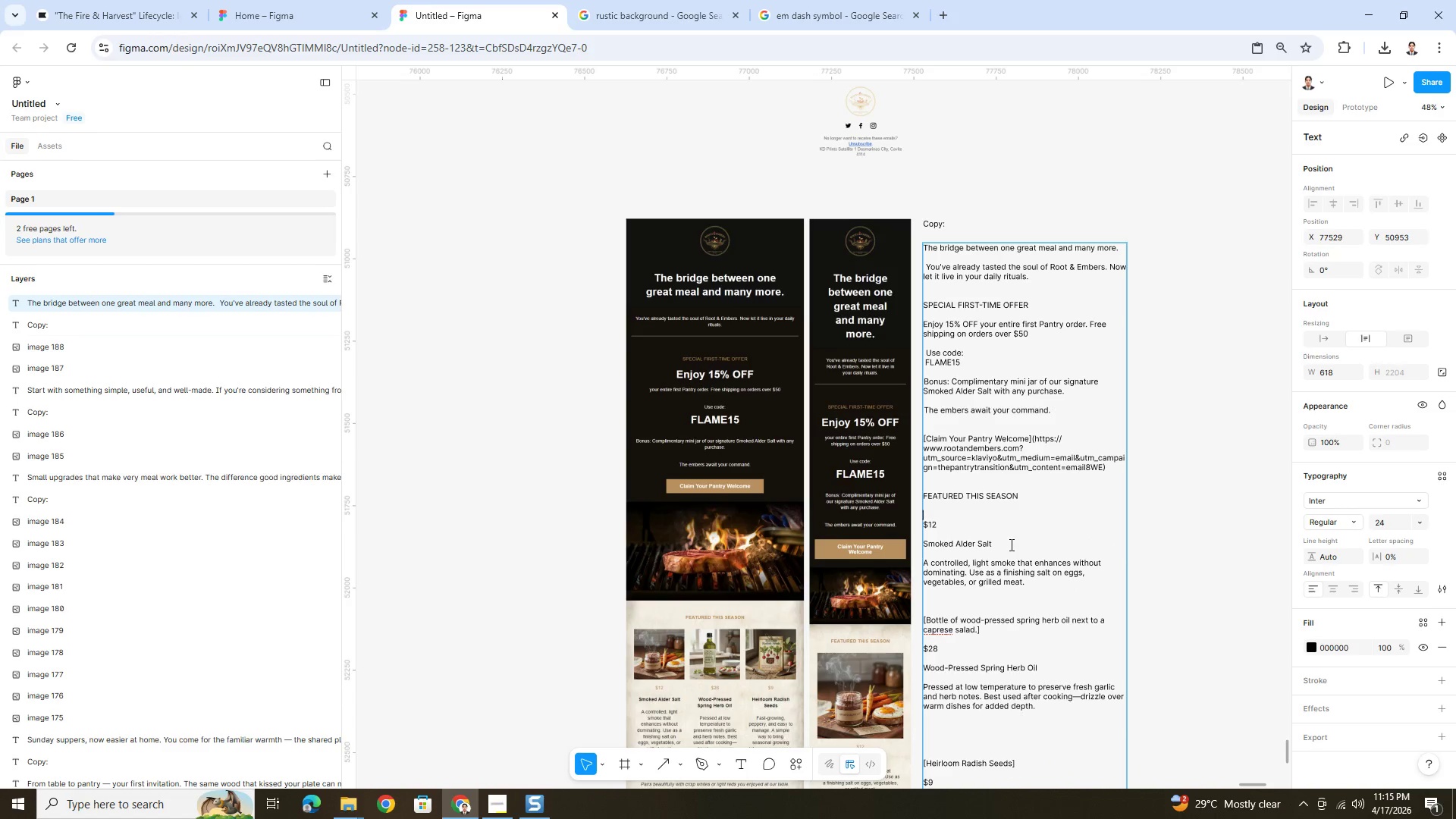 
key(Backspace)
 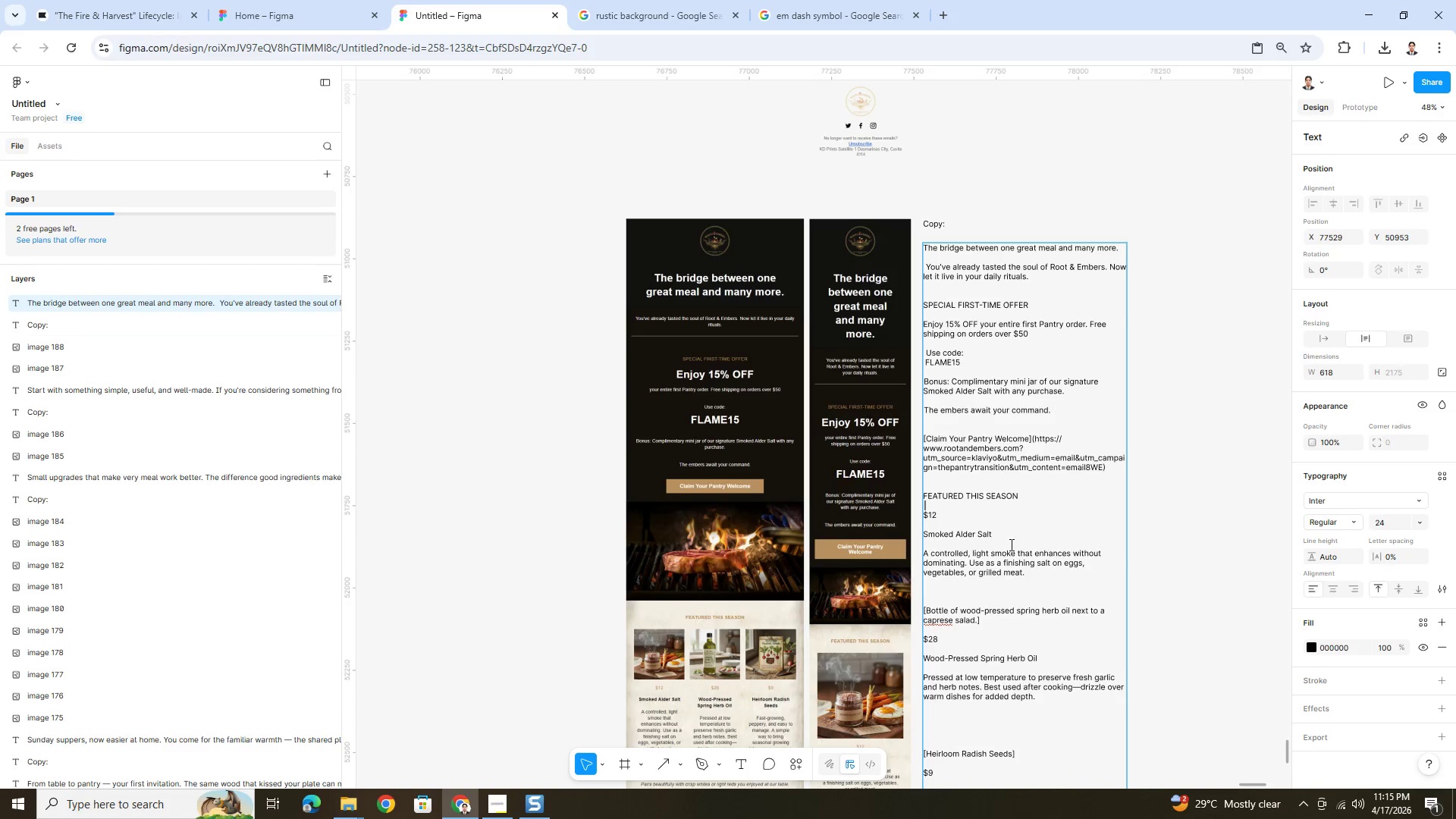 
key(Backspace)
 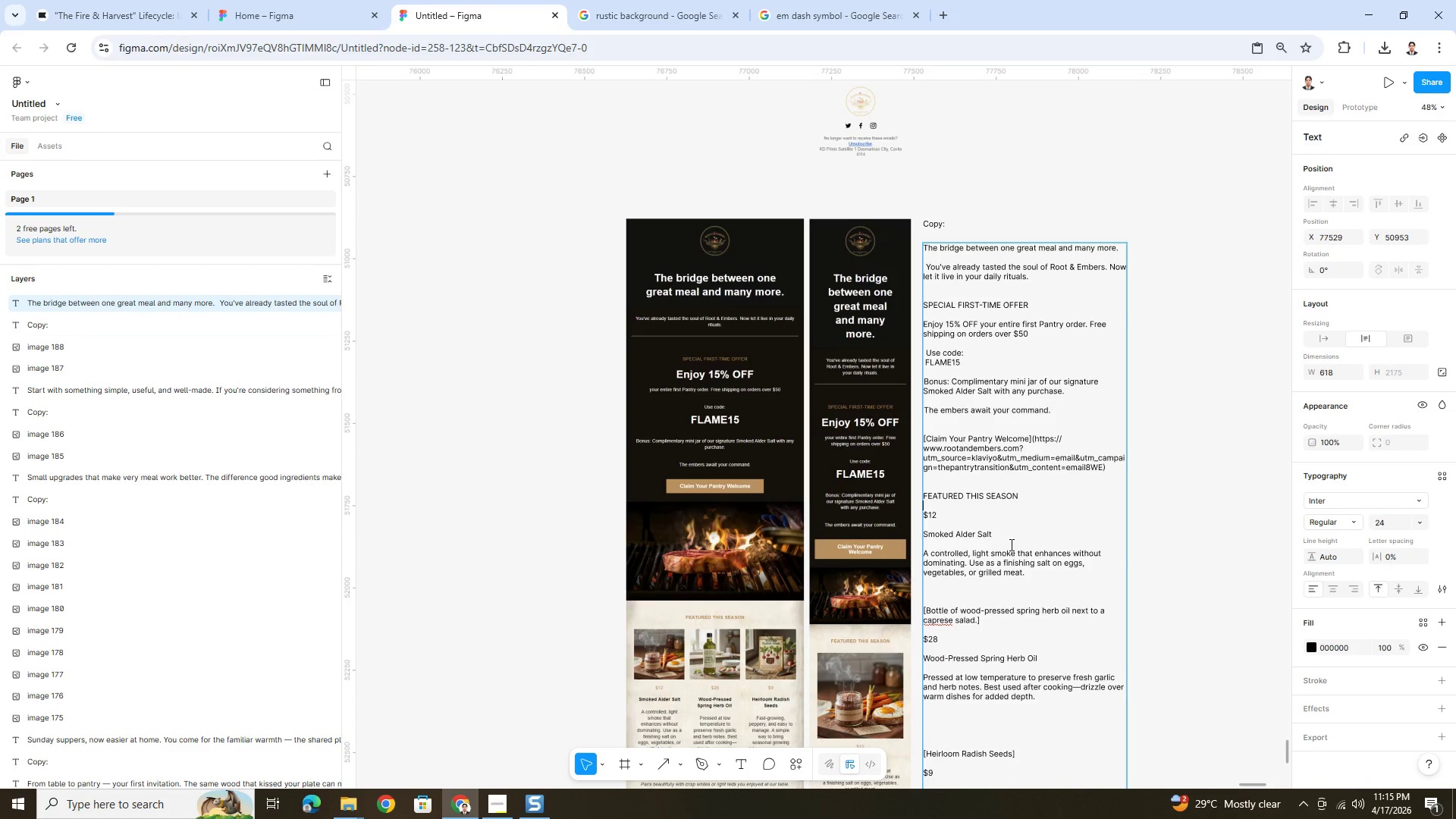 
key(Backspace)
 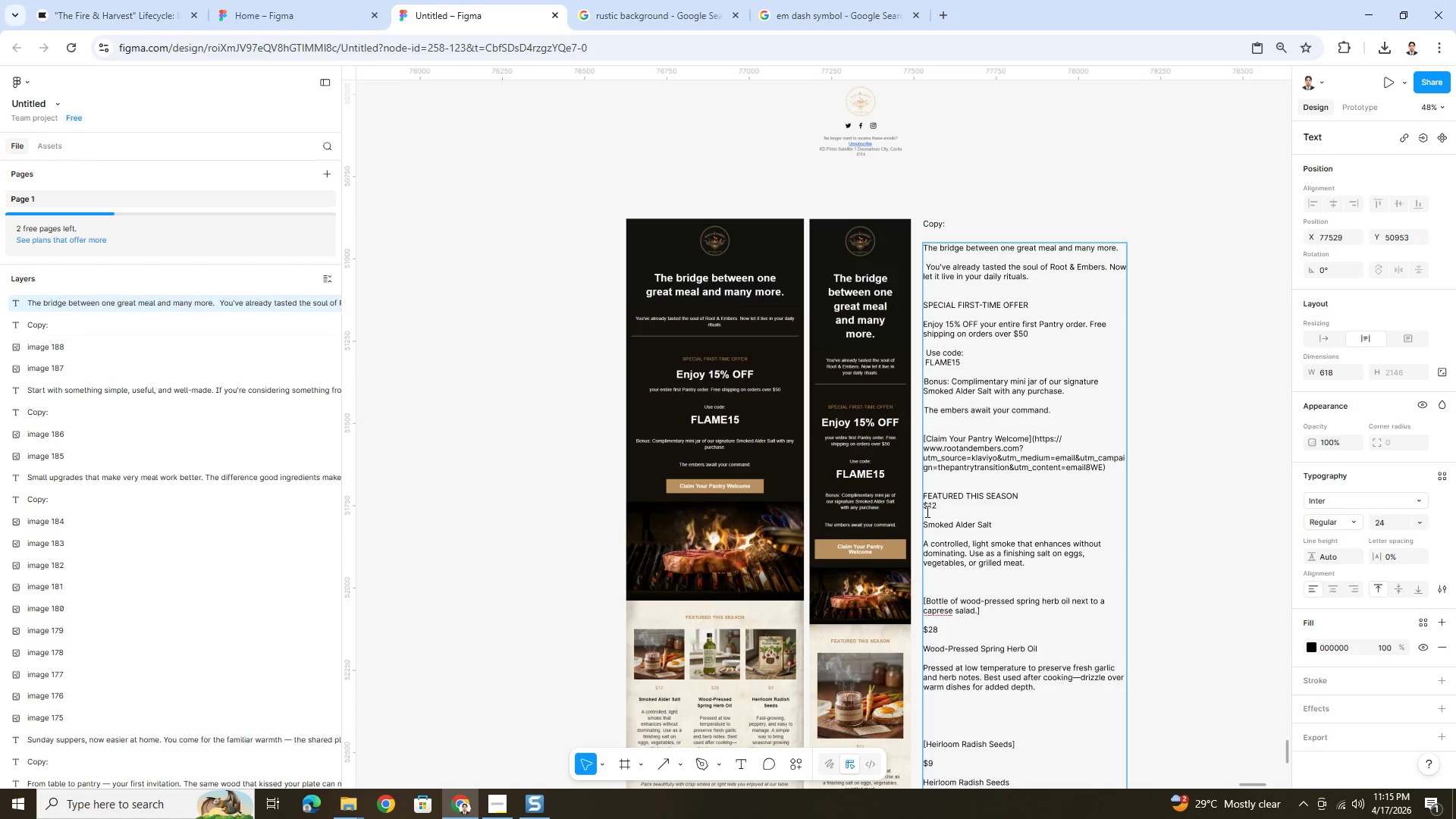 
left_click([925, 507])
 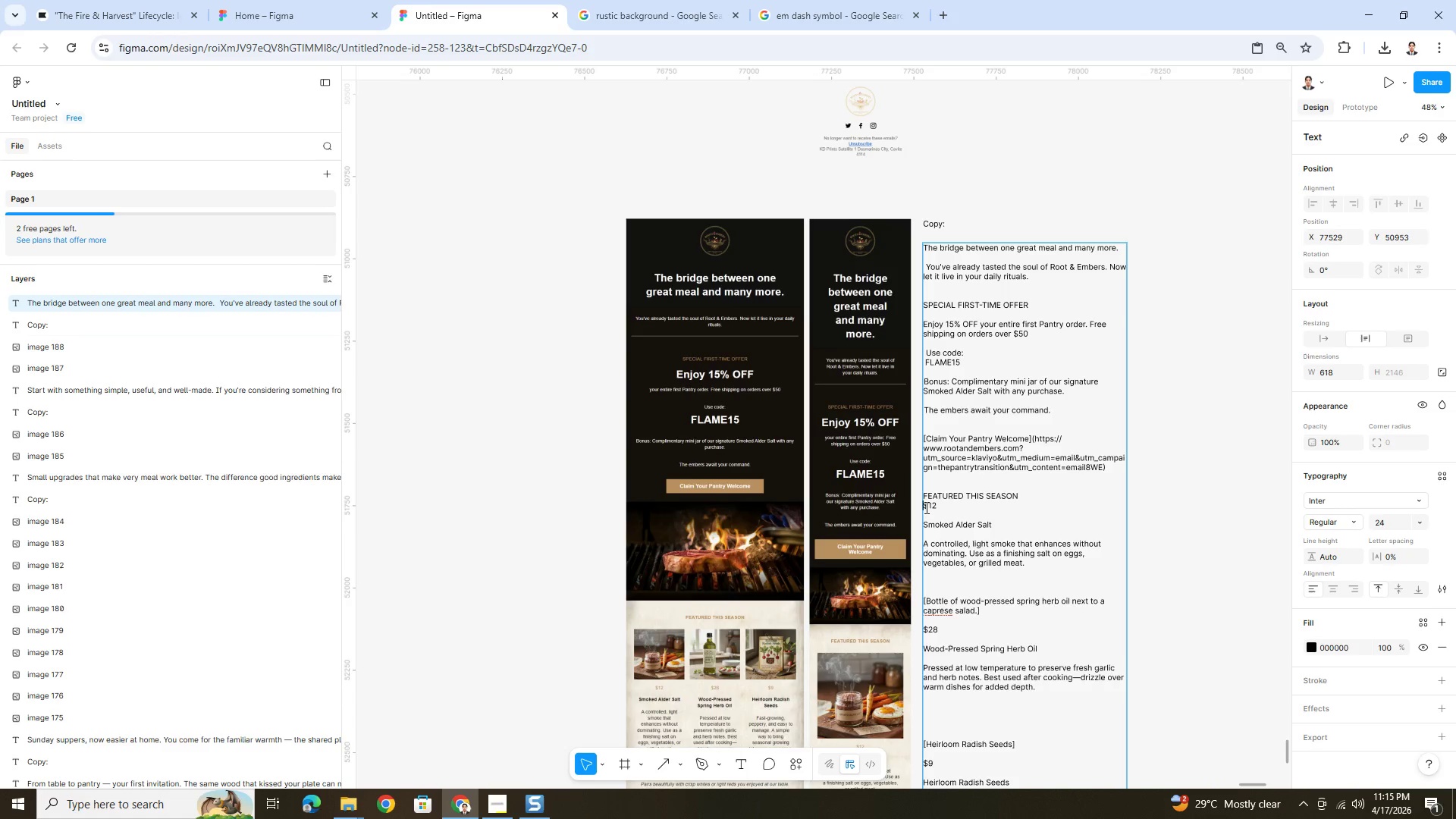 
key(Enter)
 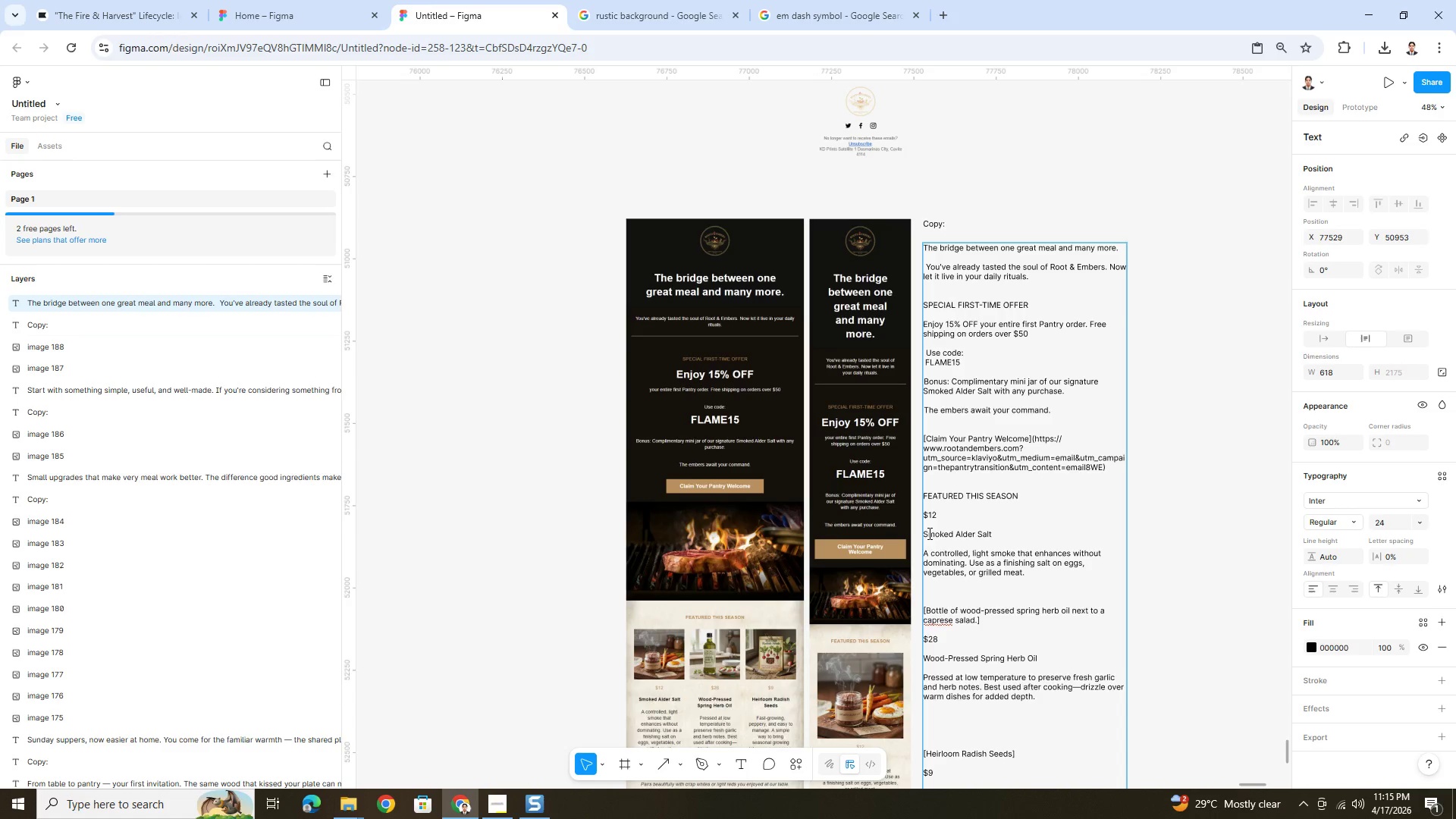 
left_click([925, 535])
 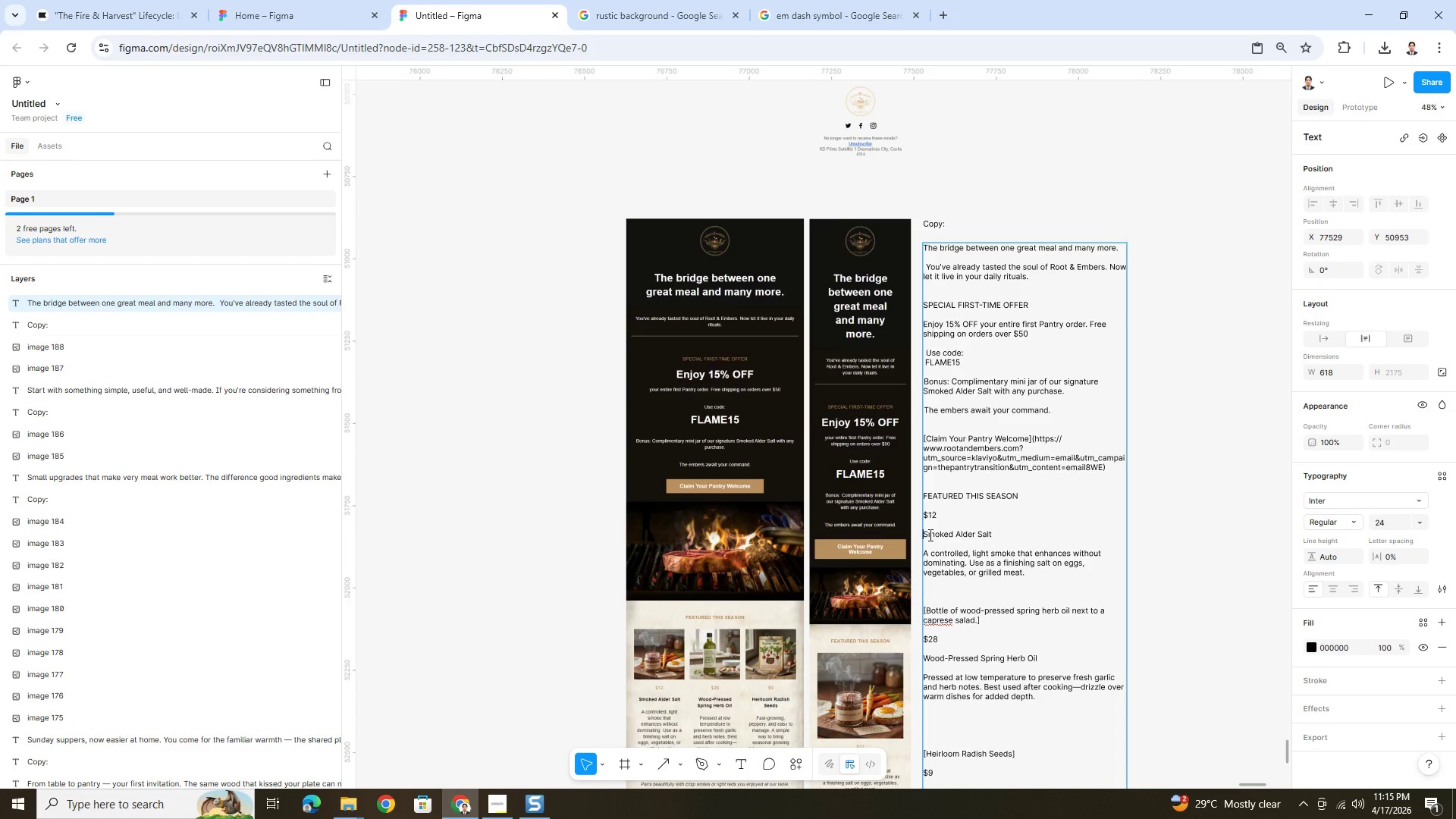 
key(Backspace)
 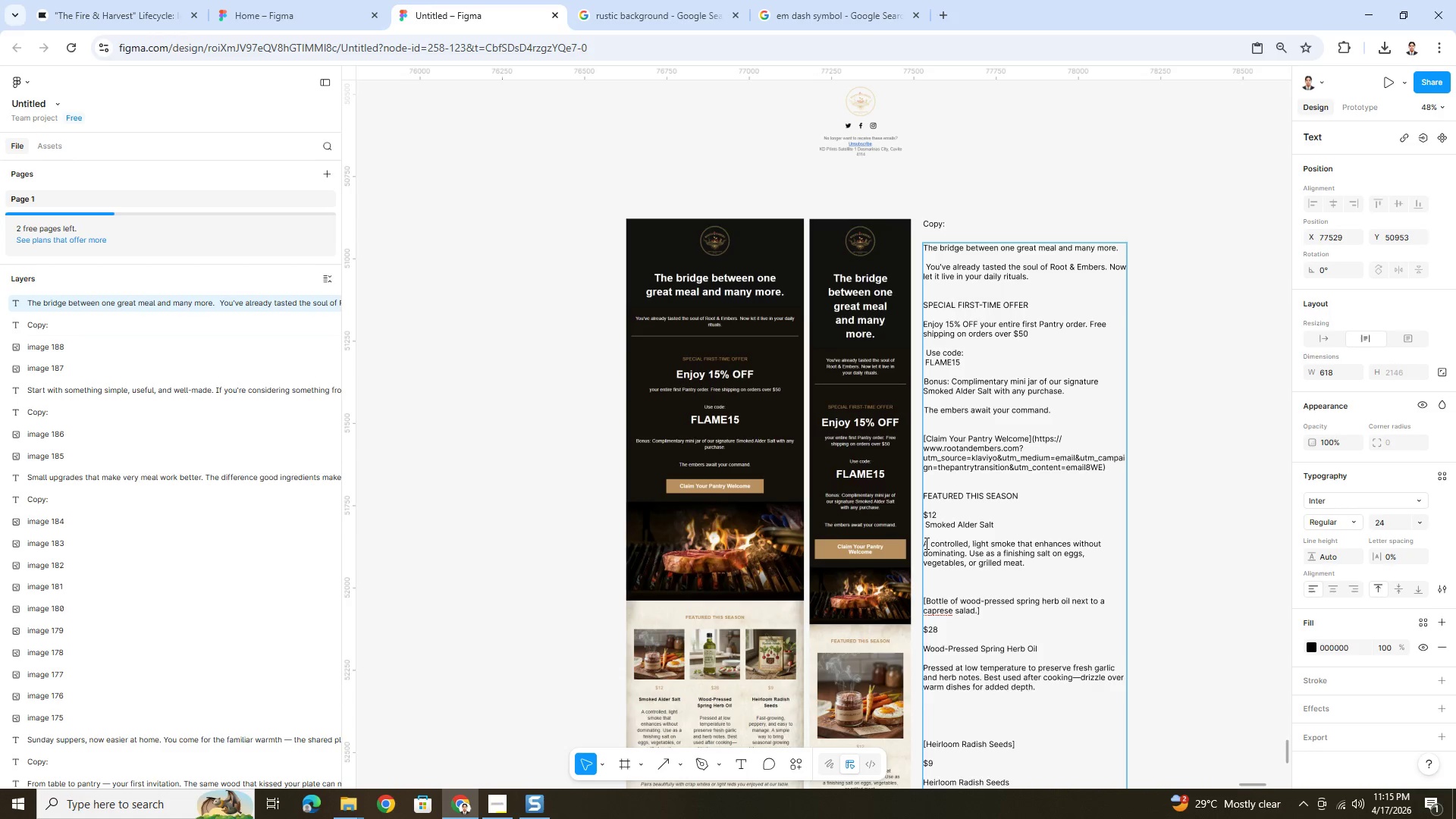 
left_click([925, 543])
 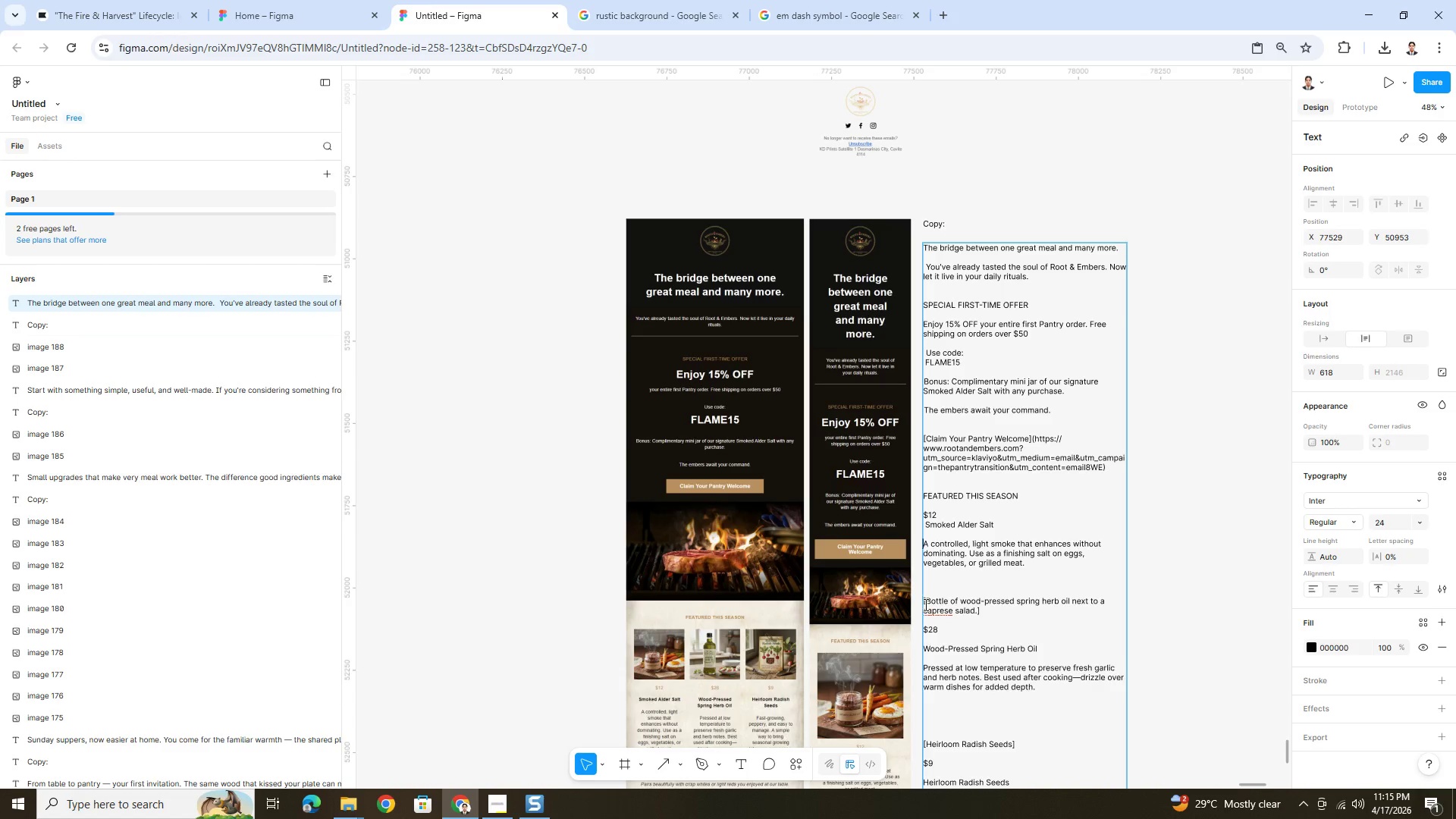 
left_click_drag(start_coordinate=[924, 604], to_coordinate=[1109, 615])
 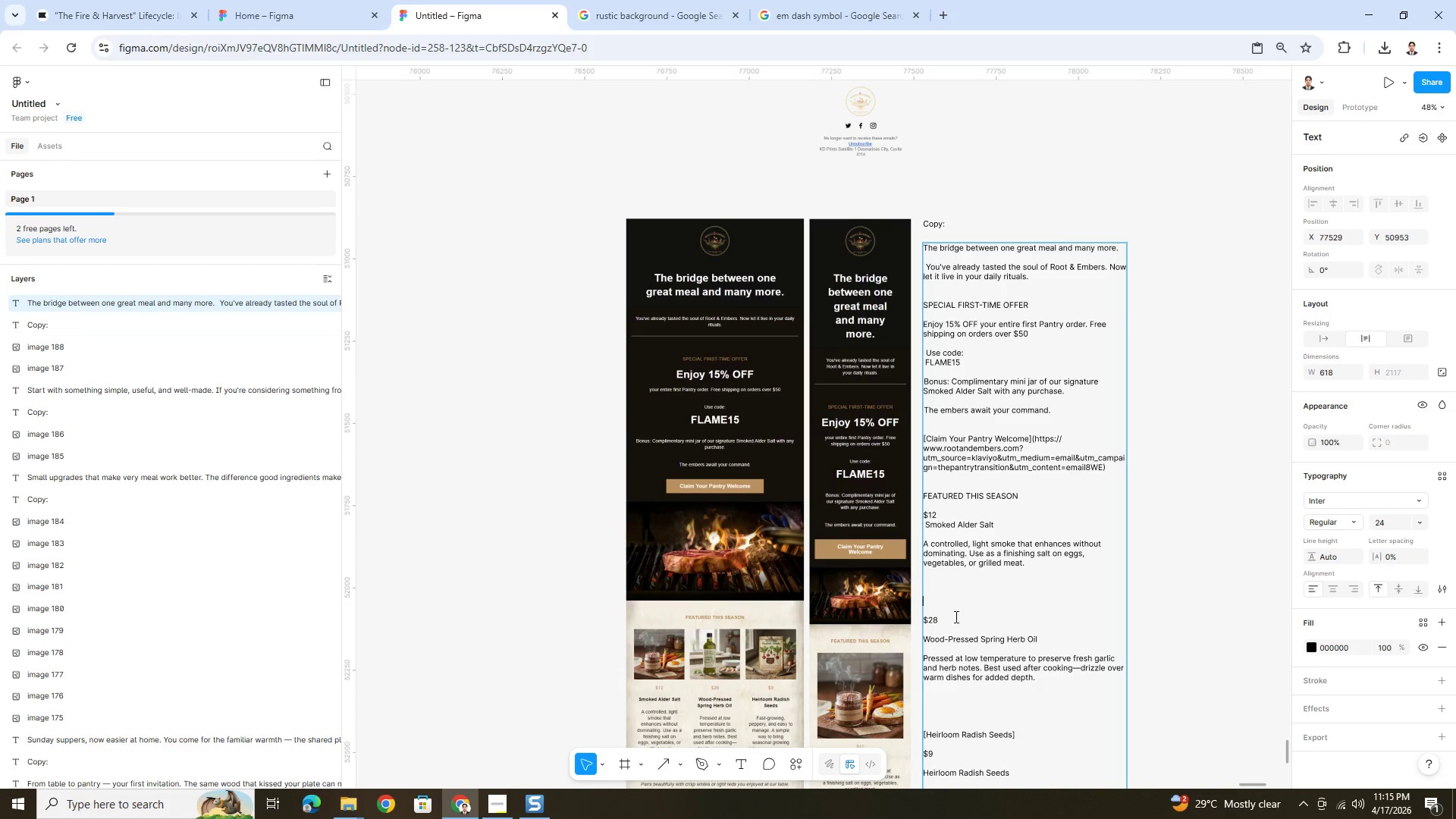 
key(Backspace)
 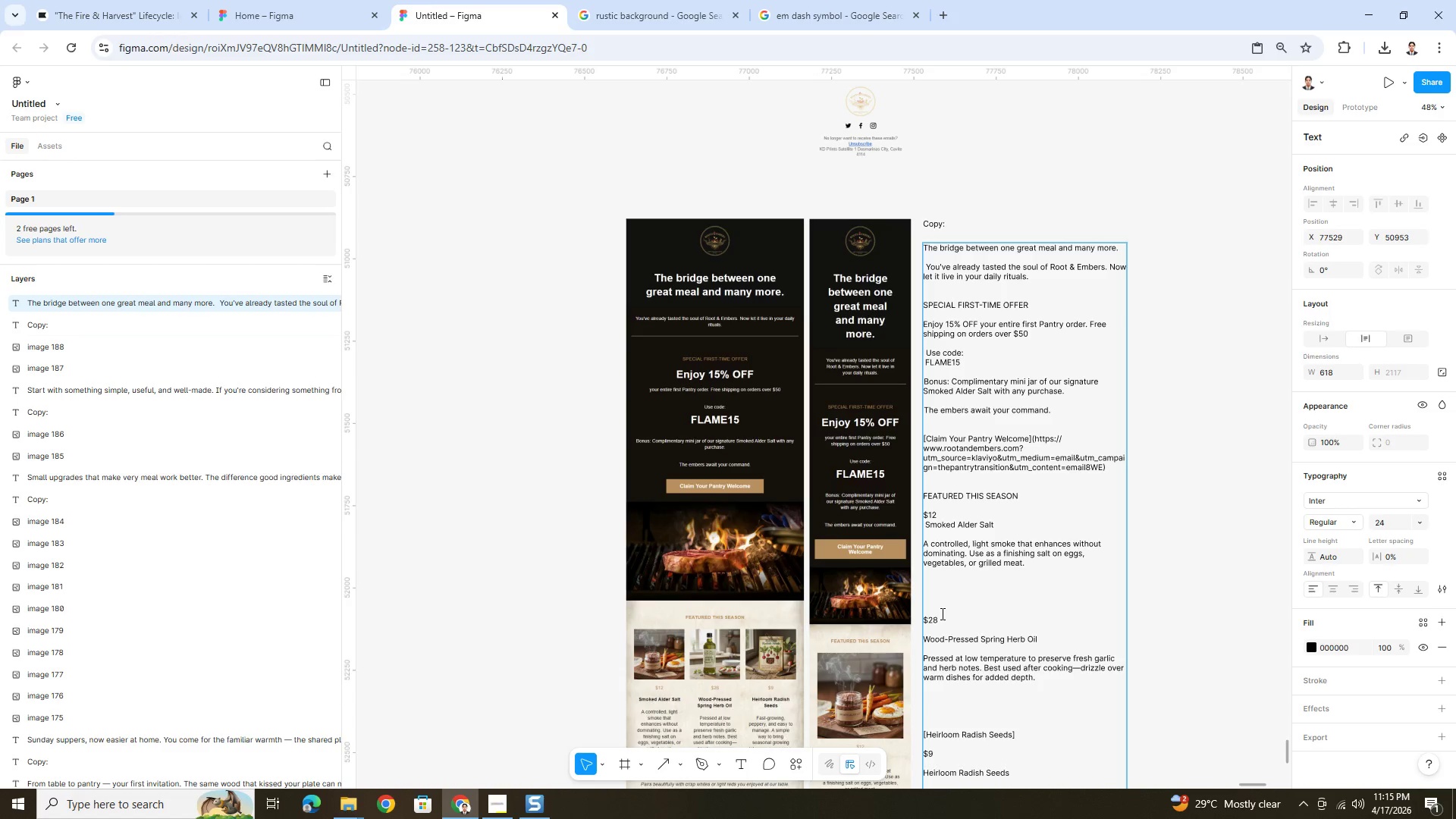 
left_click_drag(start_coordinate=[937, 609], to_coordinate=[924, 585])
 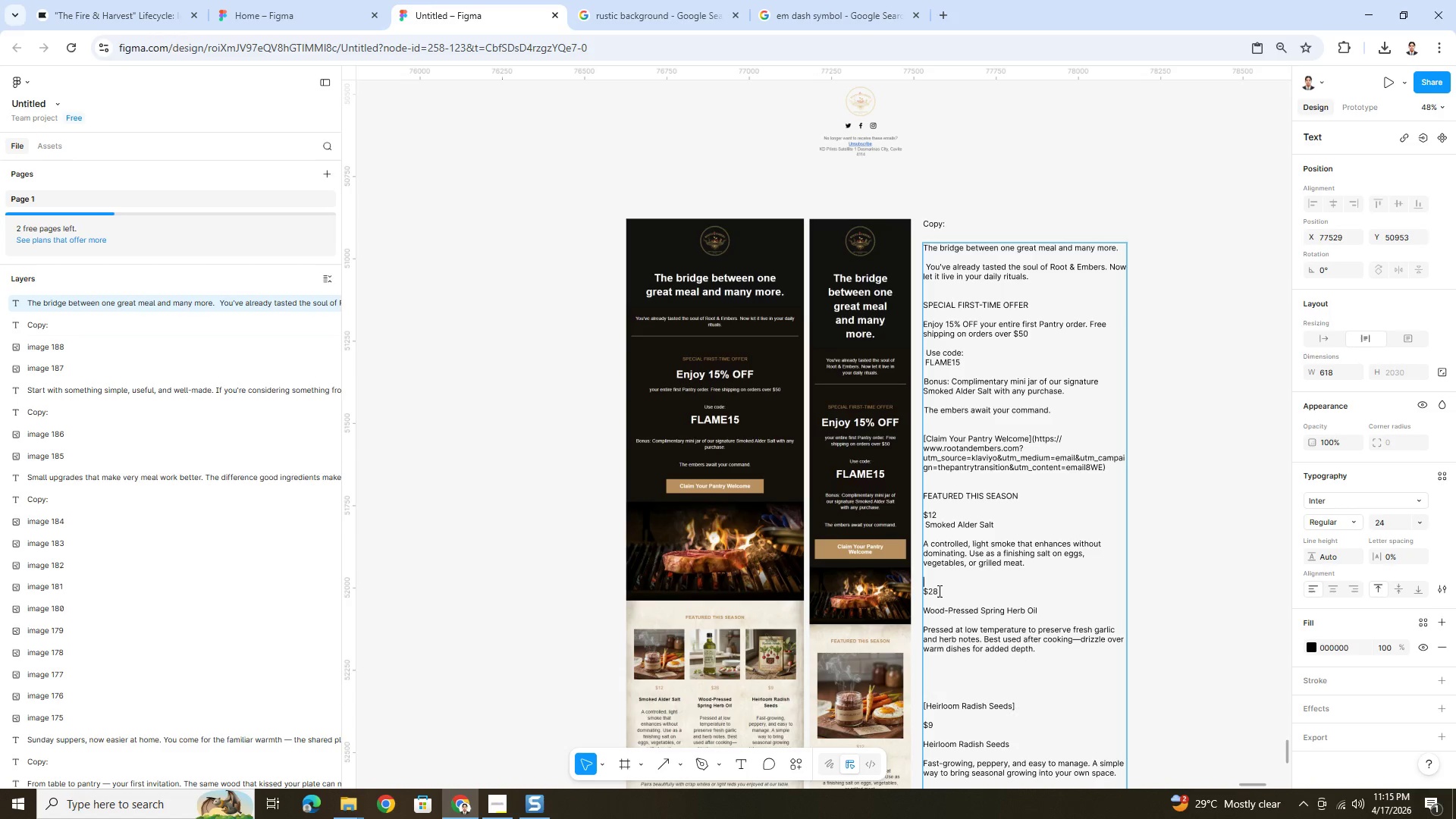 
key(Backspace)
 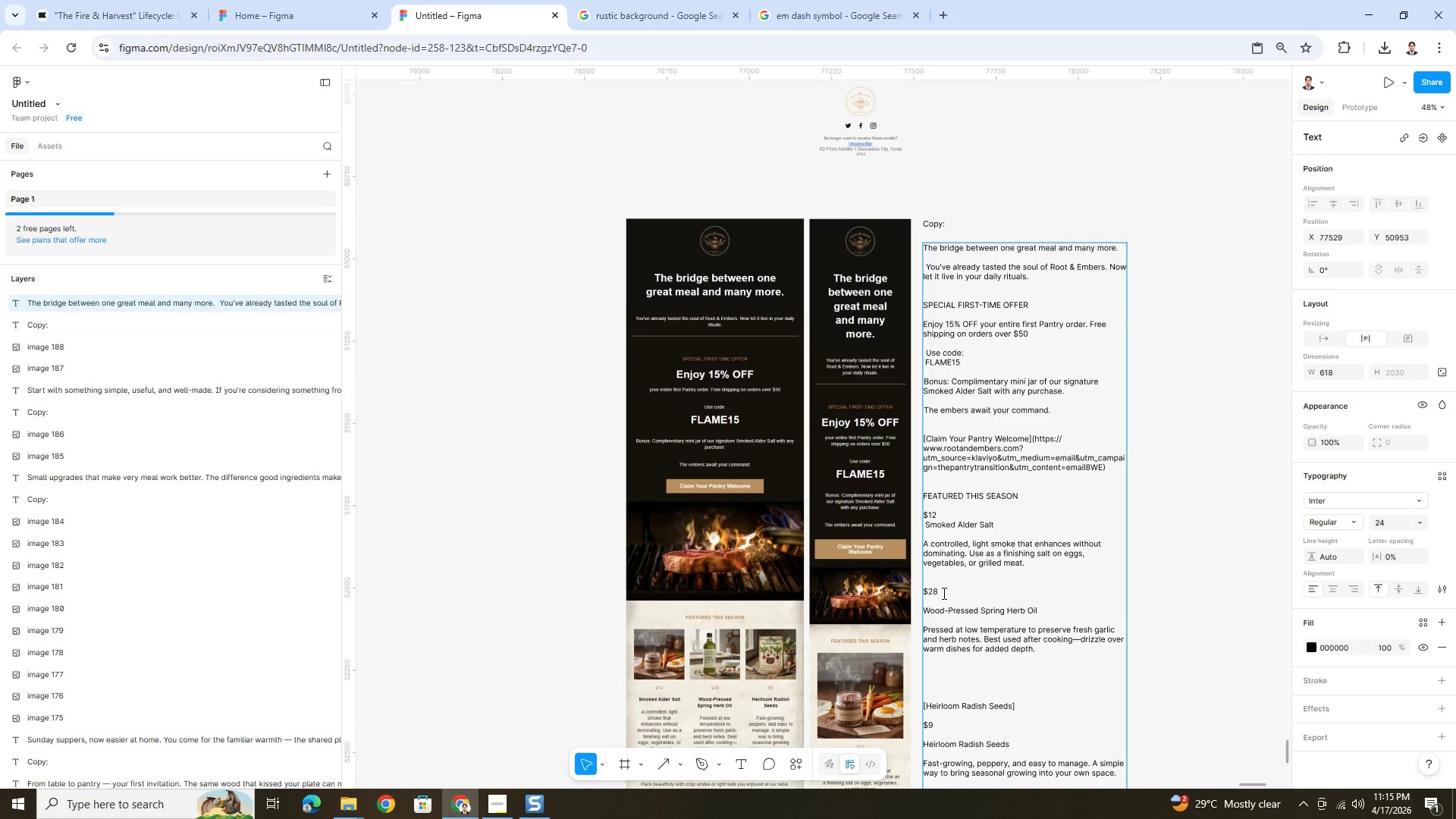 
key(Backspace)
 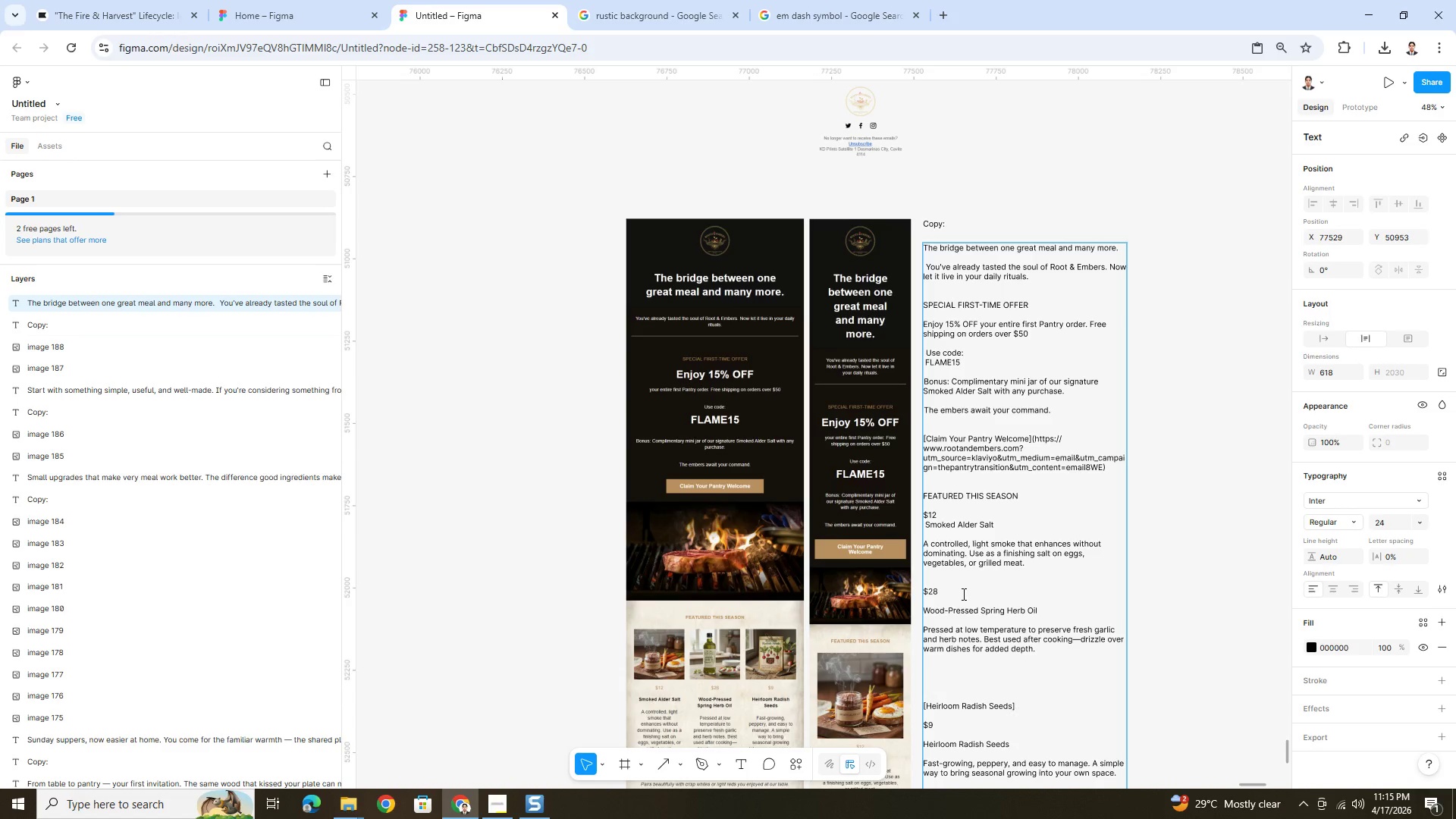 
key(Backspace)
 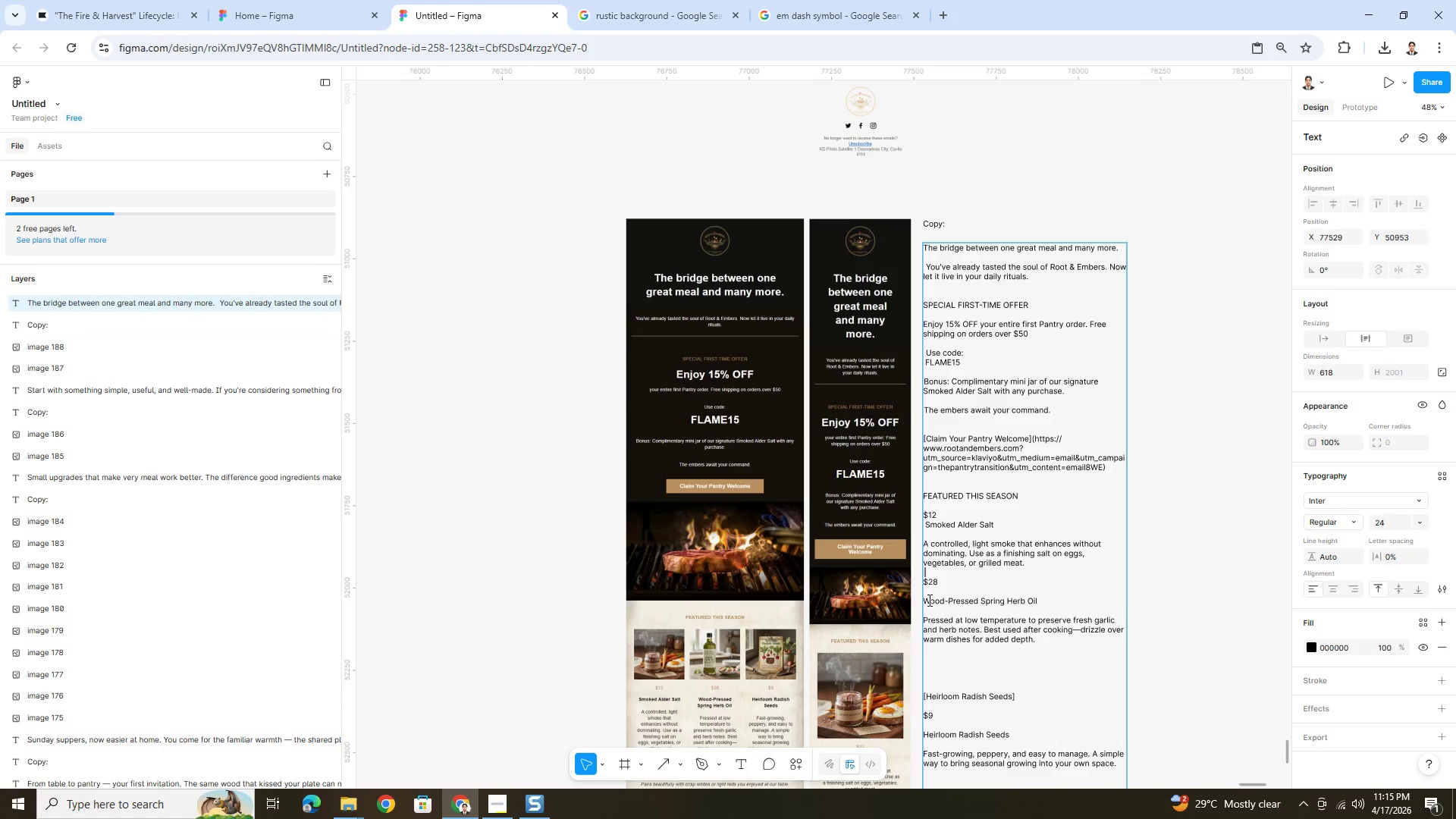 
left_click([924, 599])
 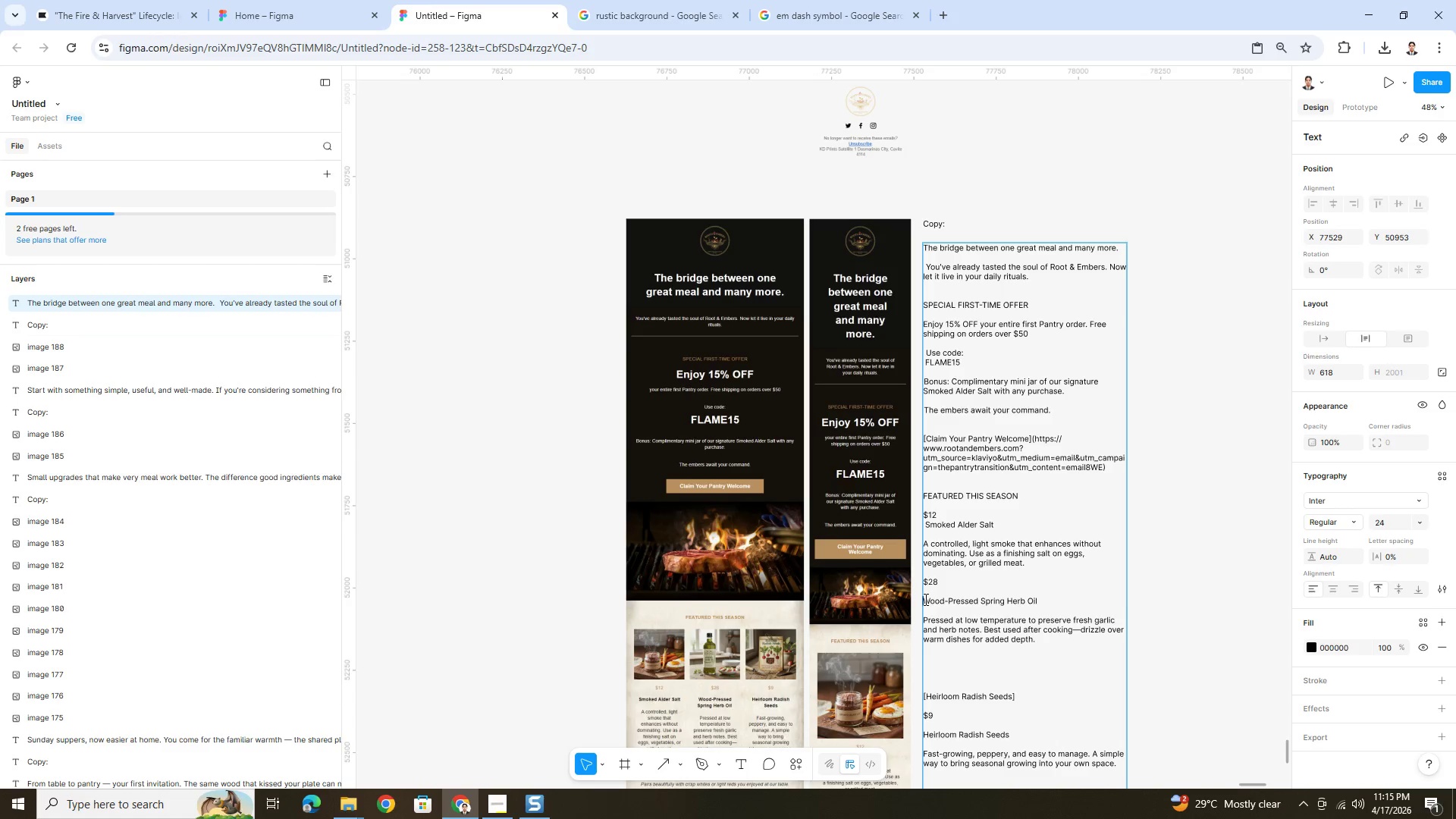 
key(Backspace)
 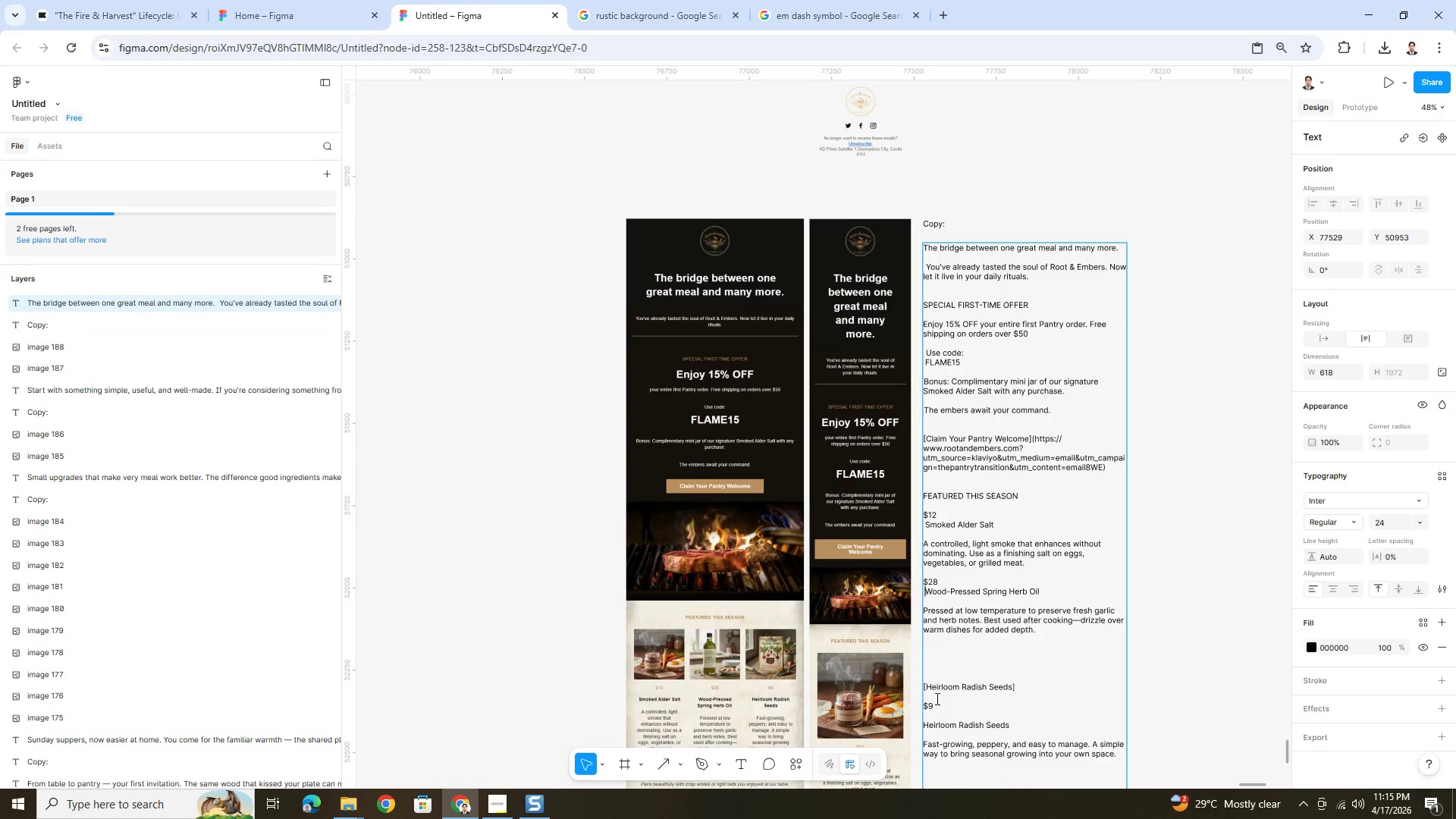 
left_click_drag(start_coordinate=[1040, 692], to_coordinate=[927, 648])
 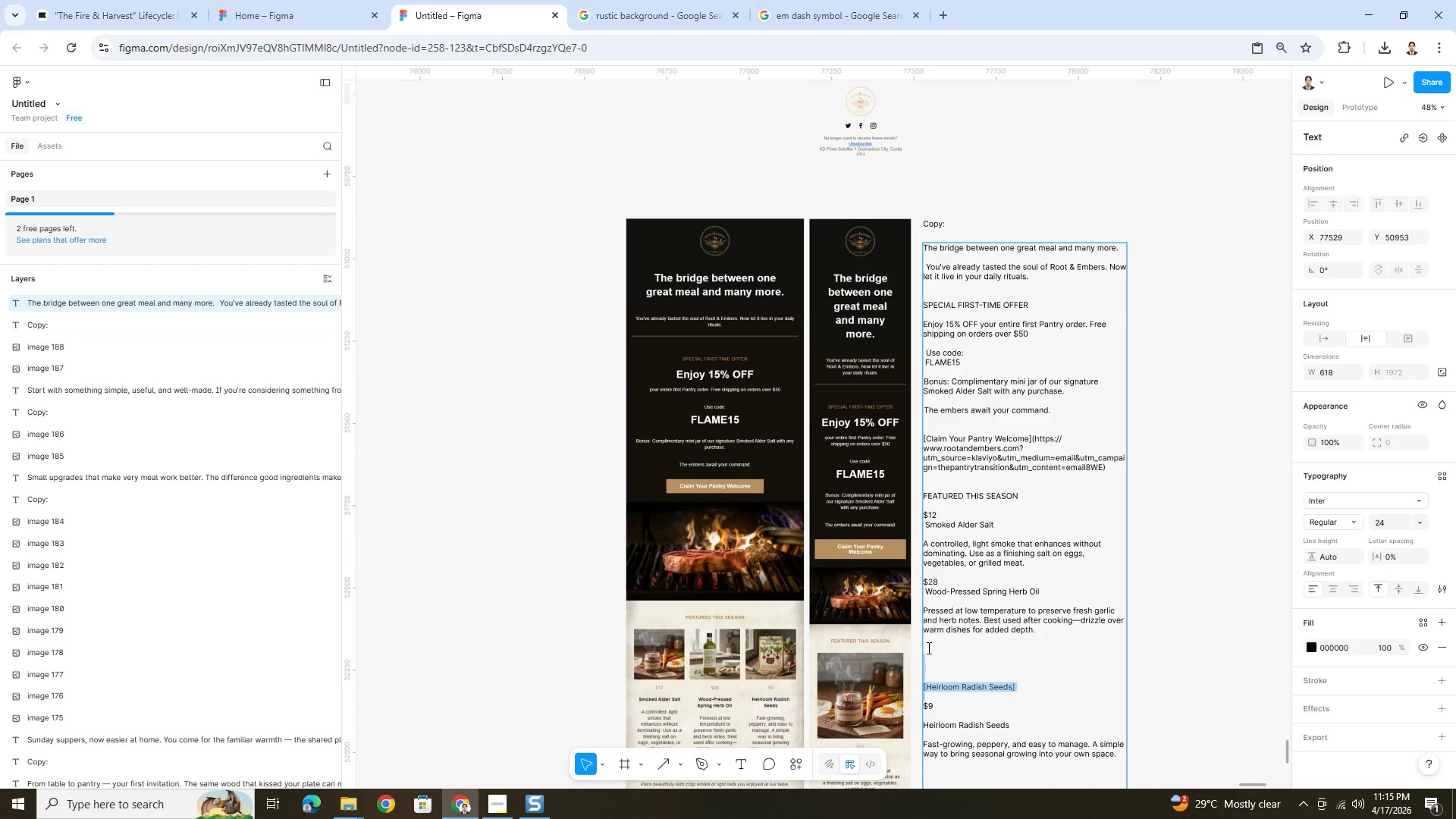 
key(Backspace)
 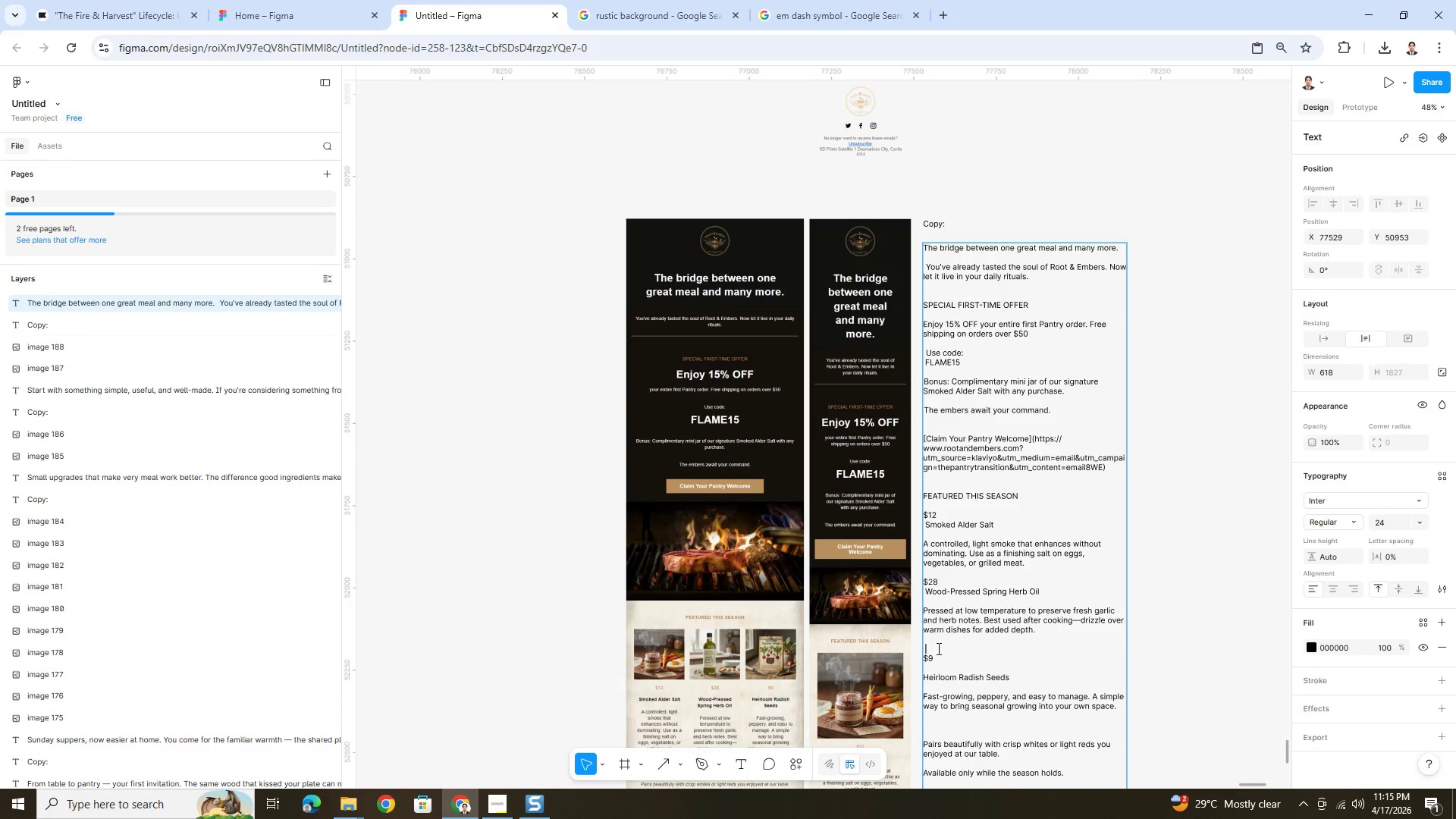 
key(Backspace)
 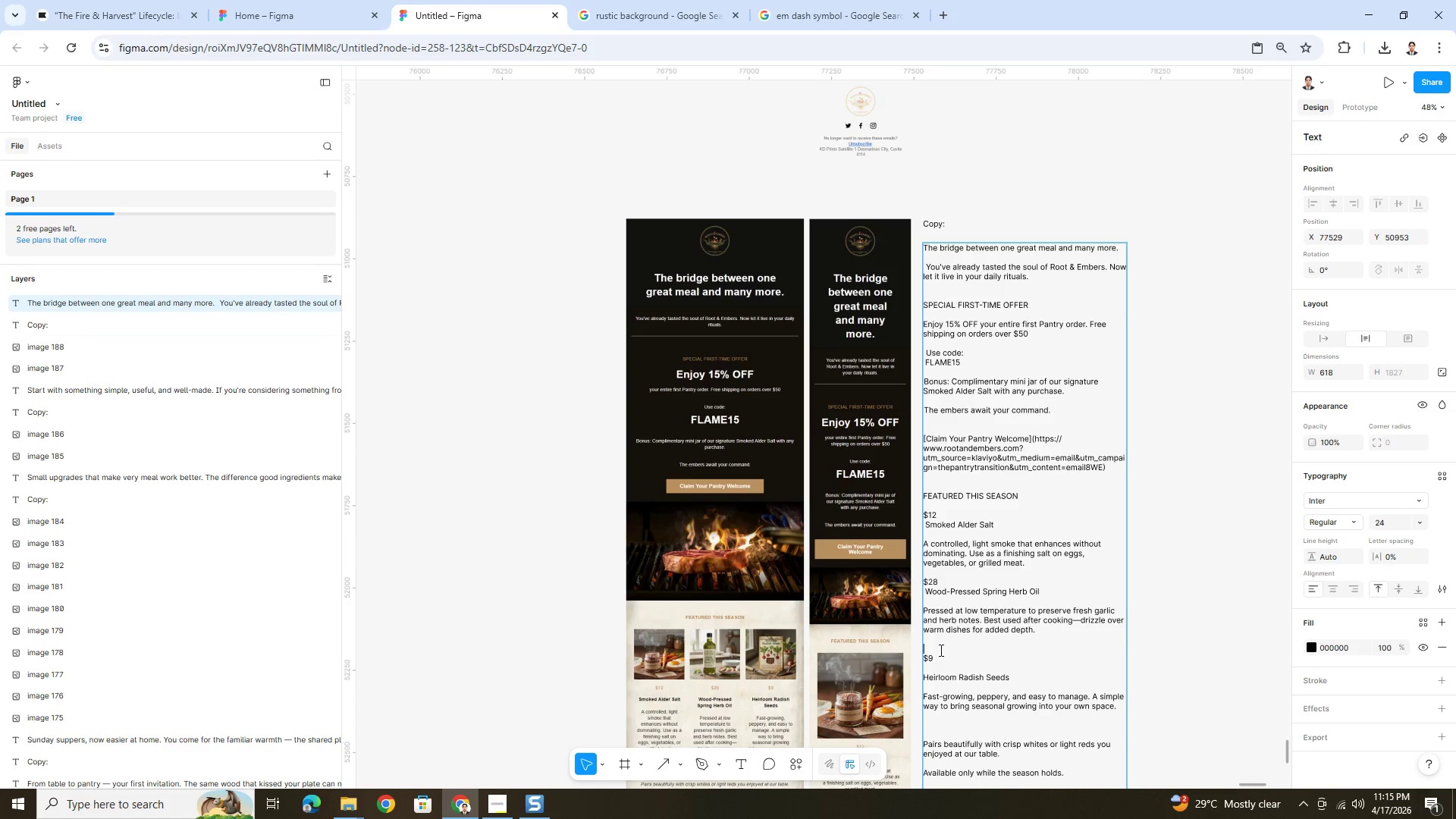 
key(Backspace)
 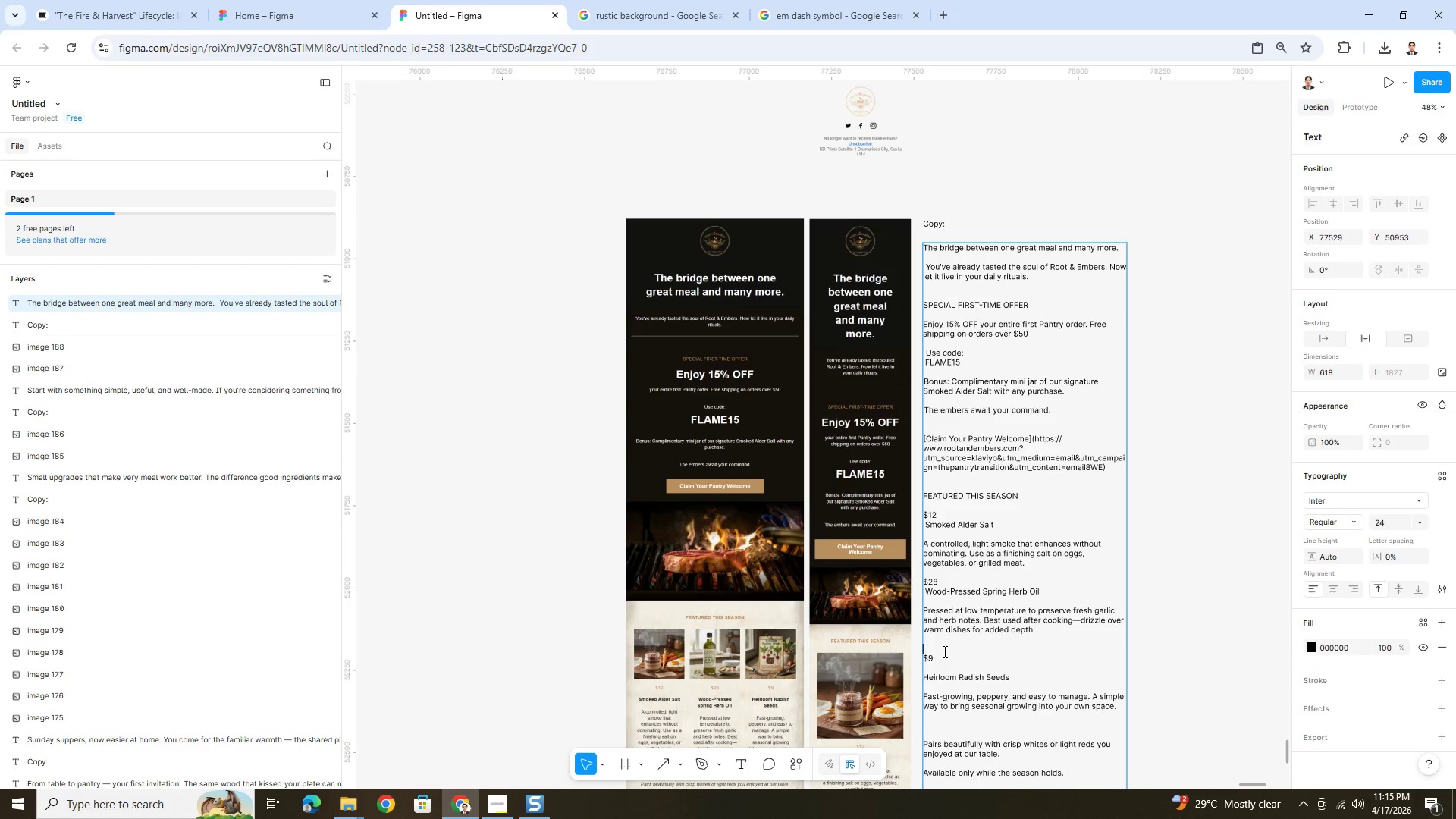 
key(Backspace)
 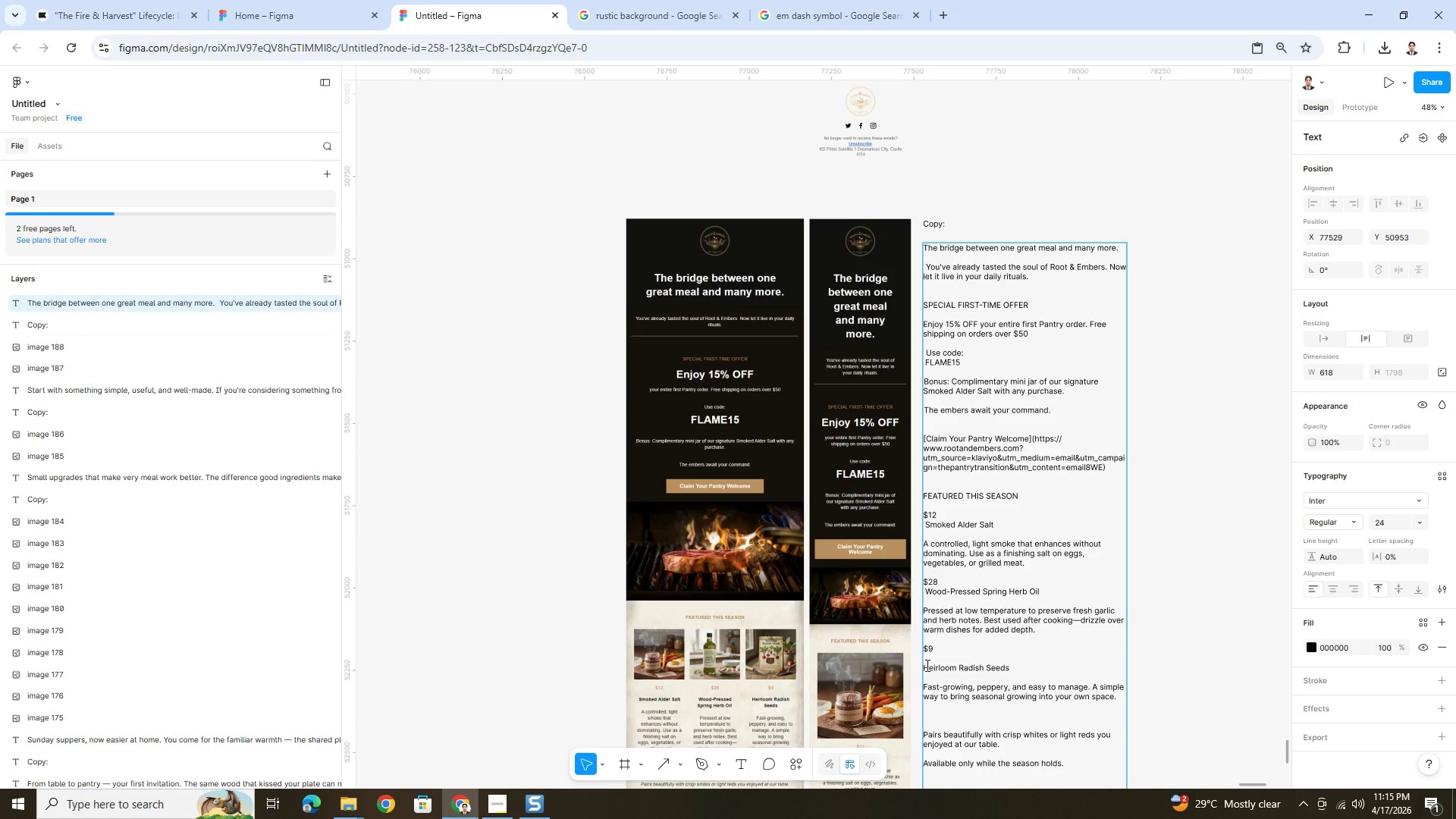 
left_click([925, 670])
 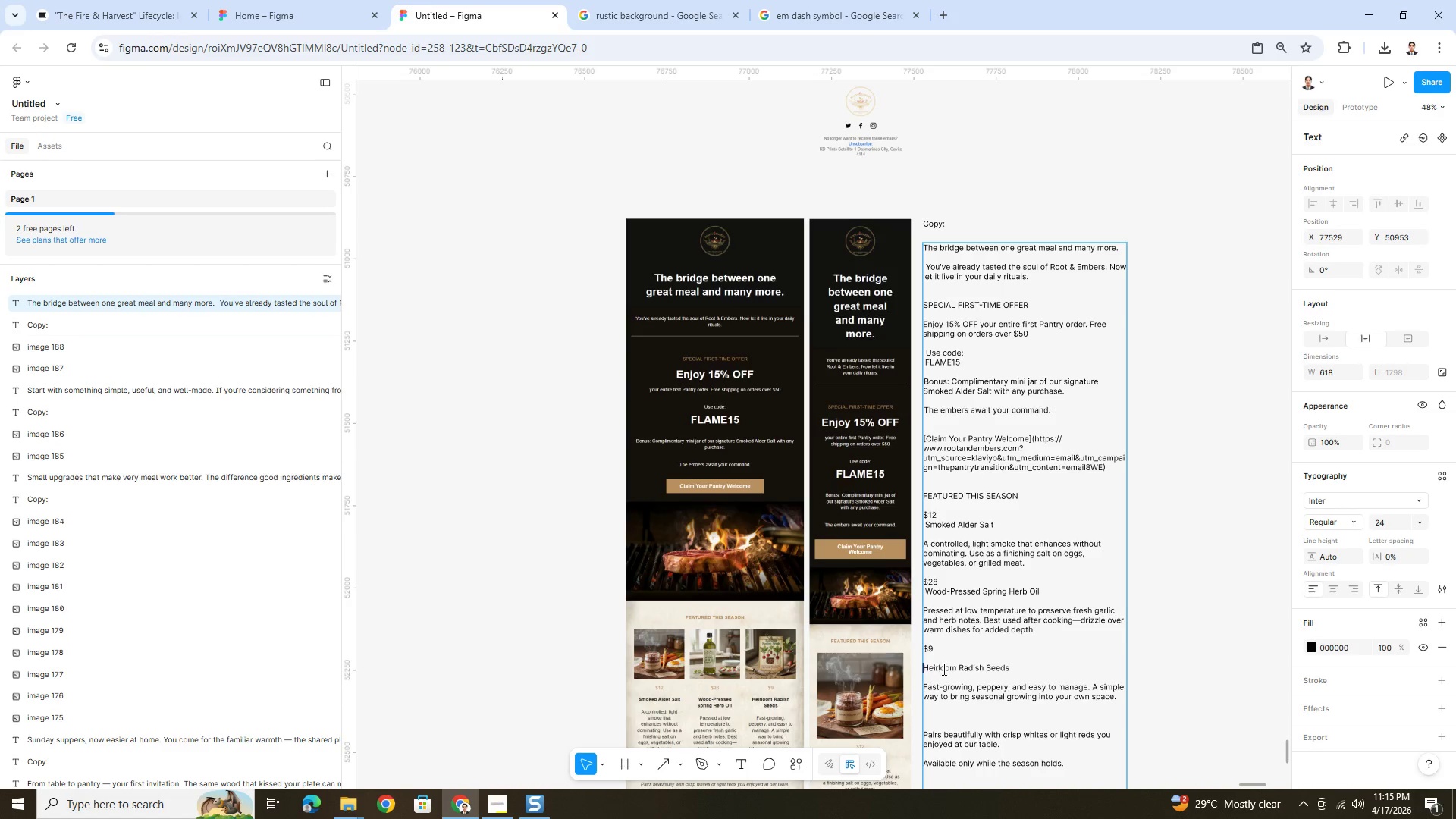 
key(Backspace)
 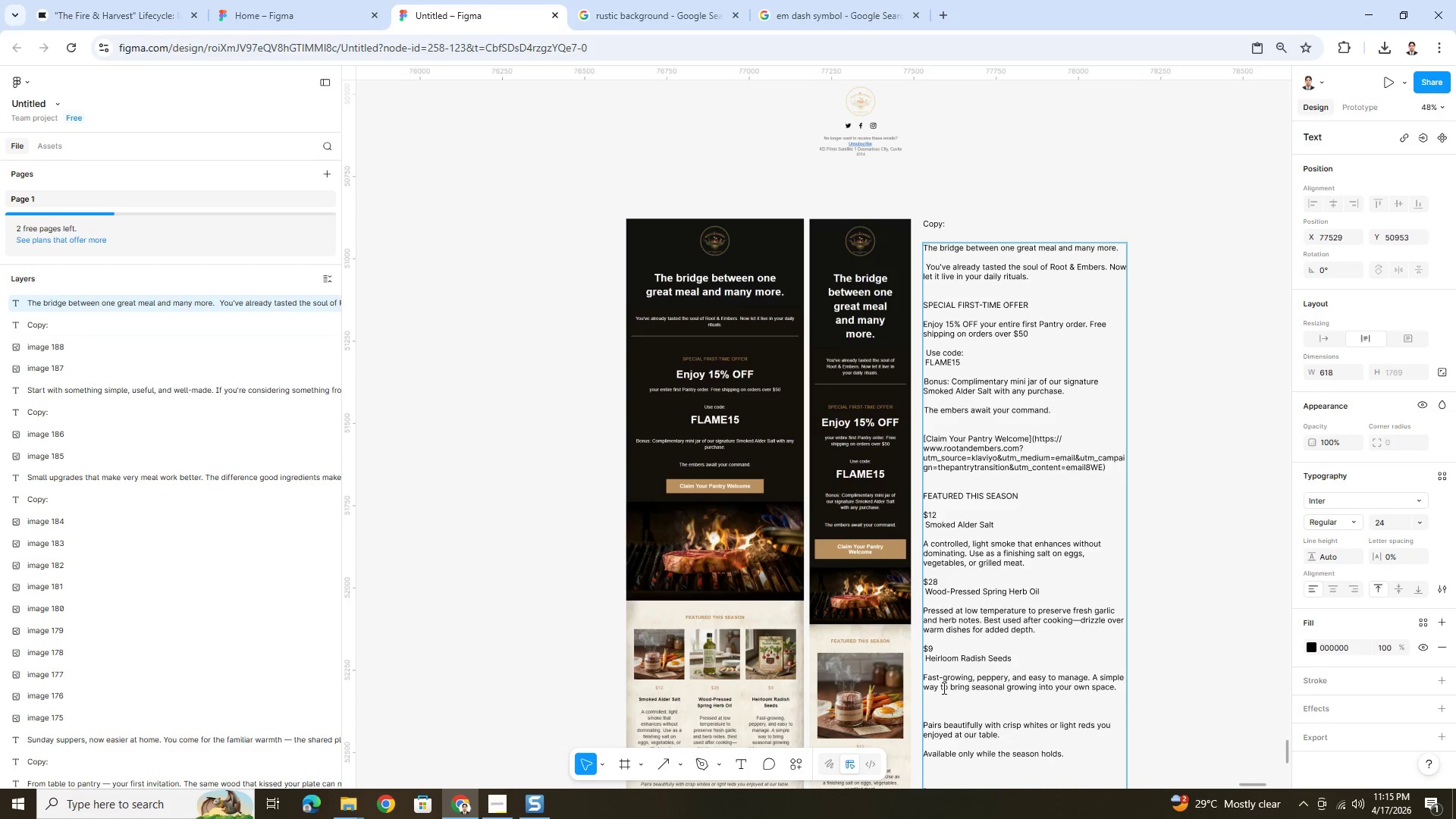 
left_click([977, 720])
 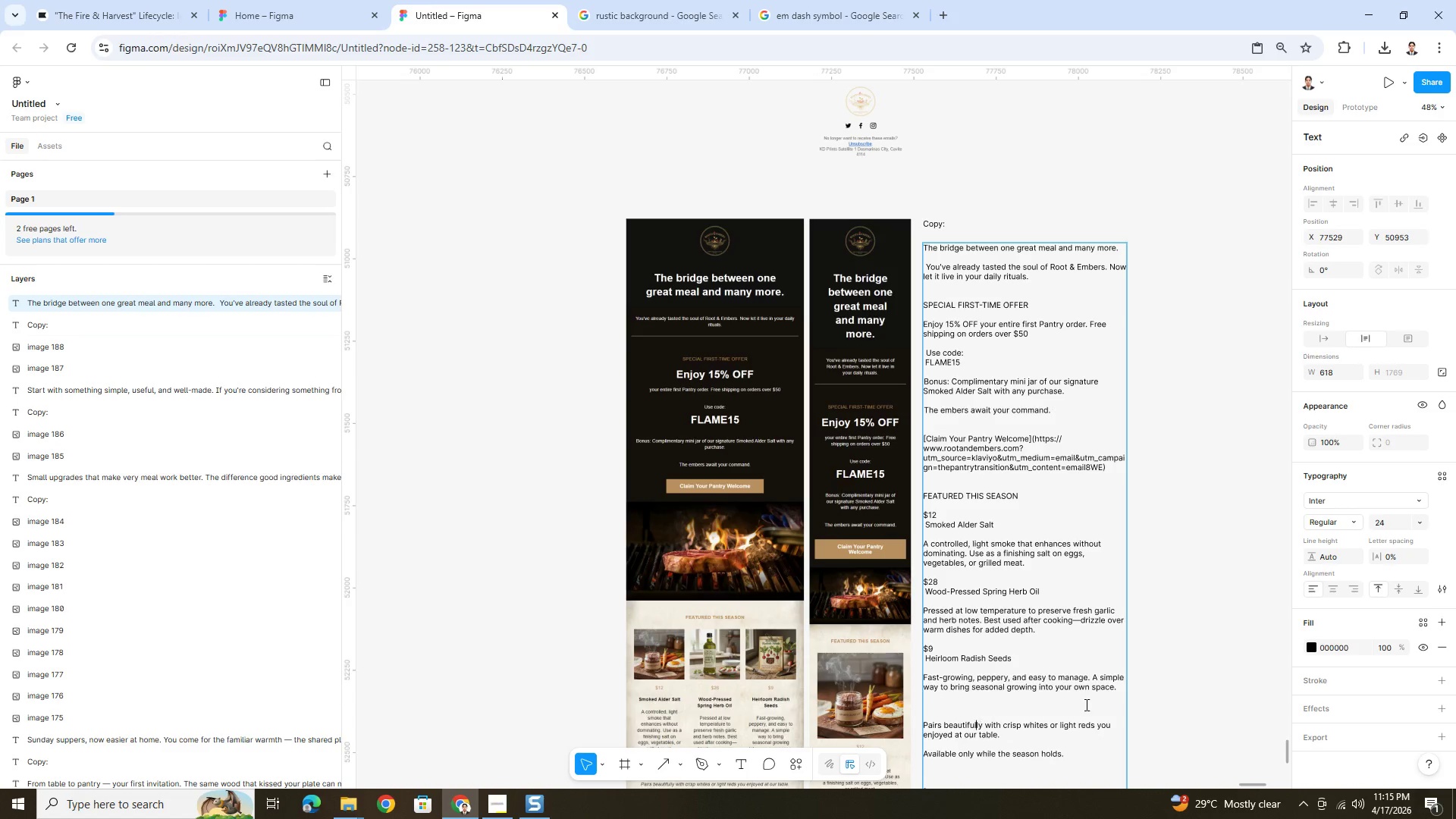 
scroll: coordinate [1080, 699], scroll_direction: down, amount: 4.0
 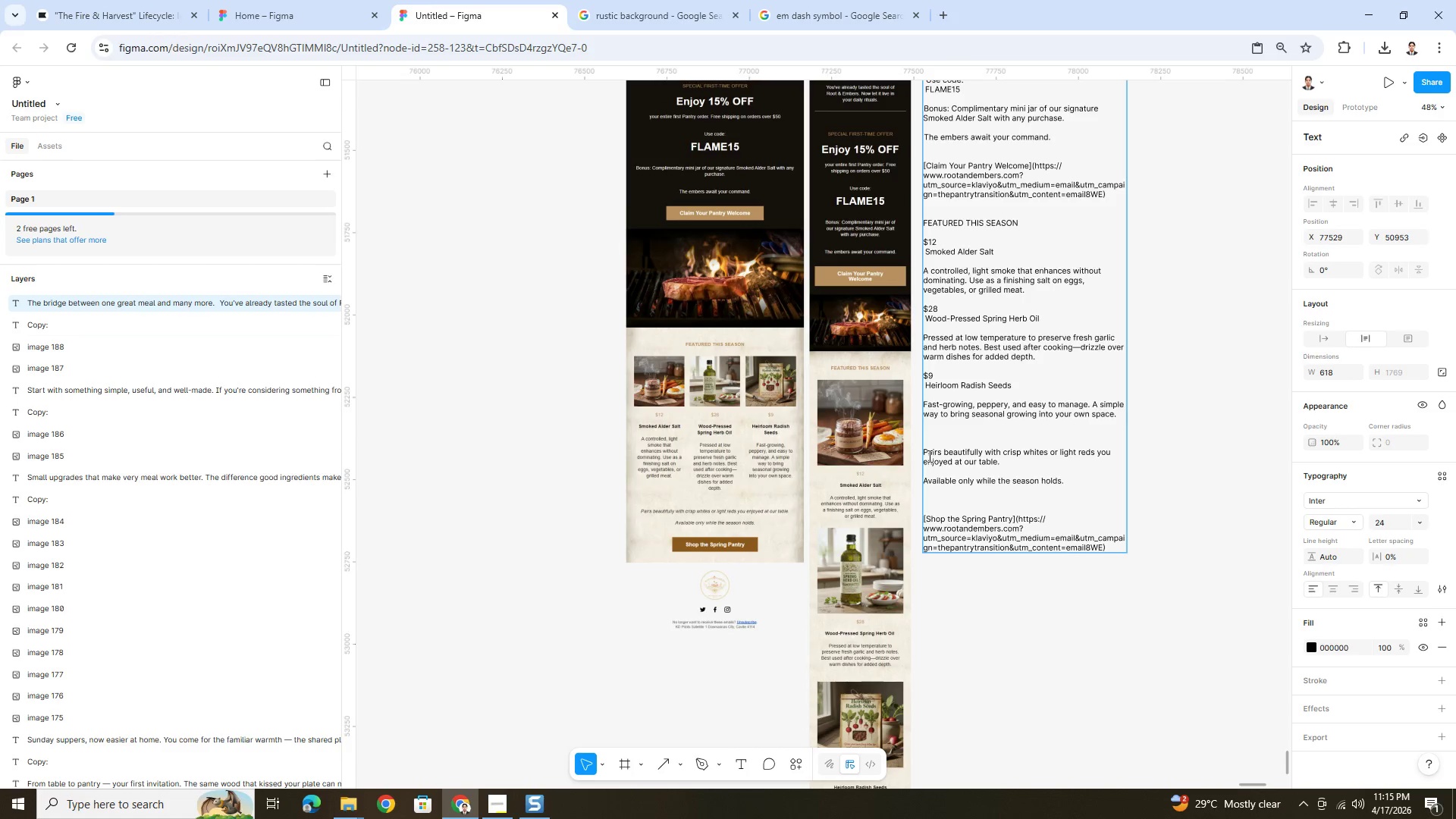 
left_click([924, 453])
 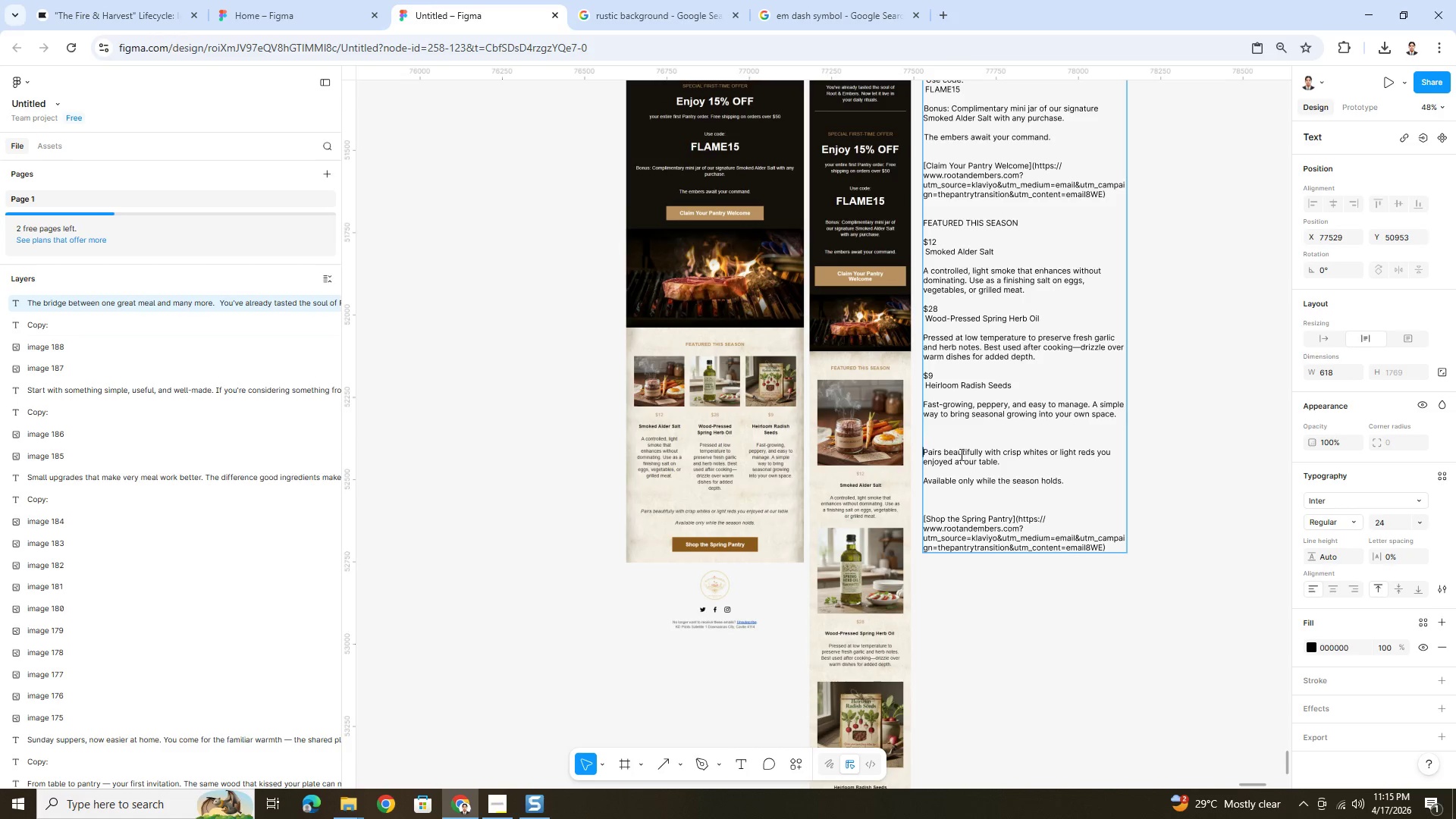 
key(Backspace)
 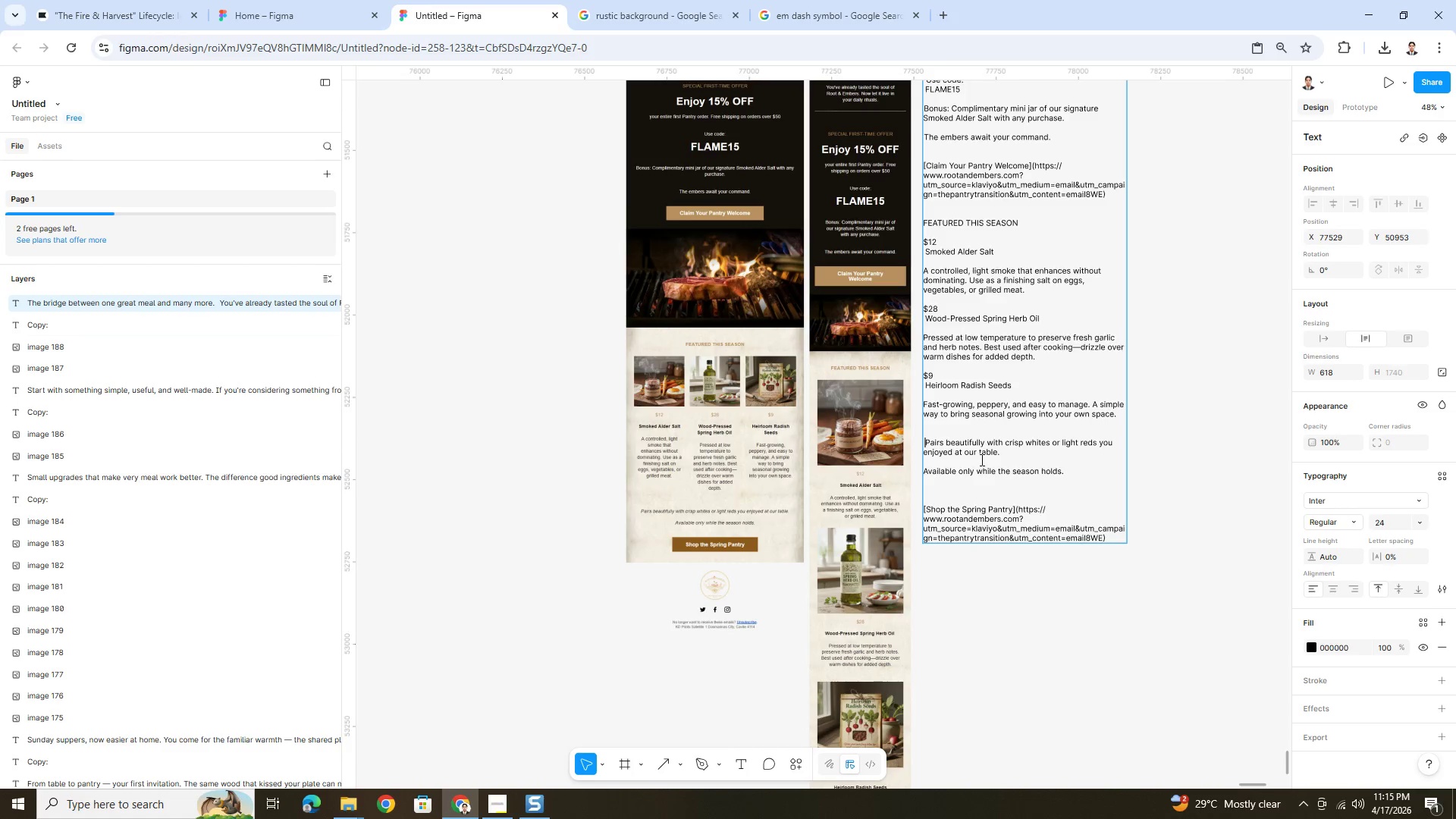 
key(Backspace)
 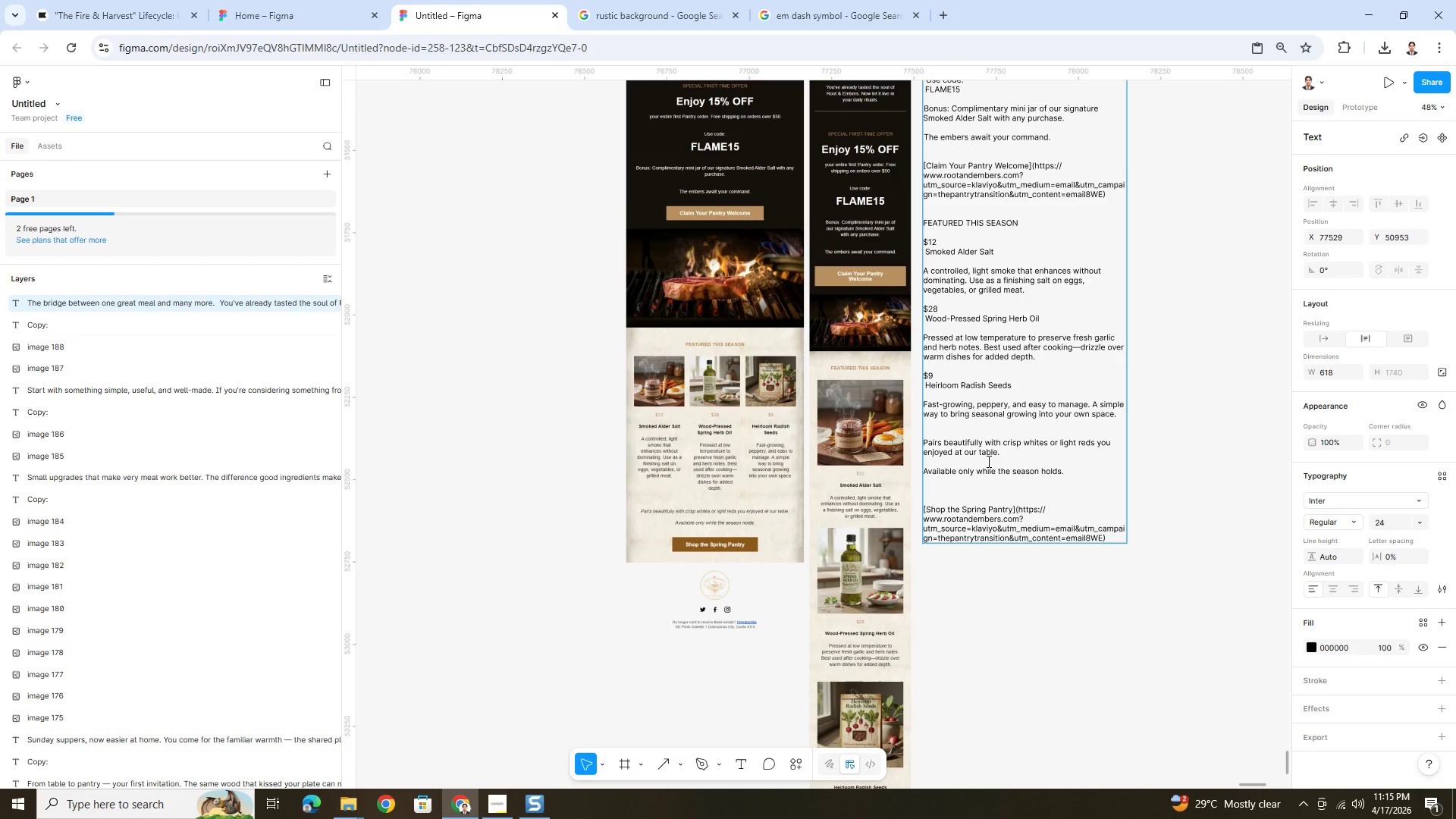 
key(Backspace)
 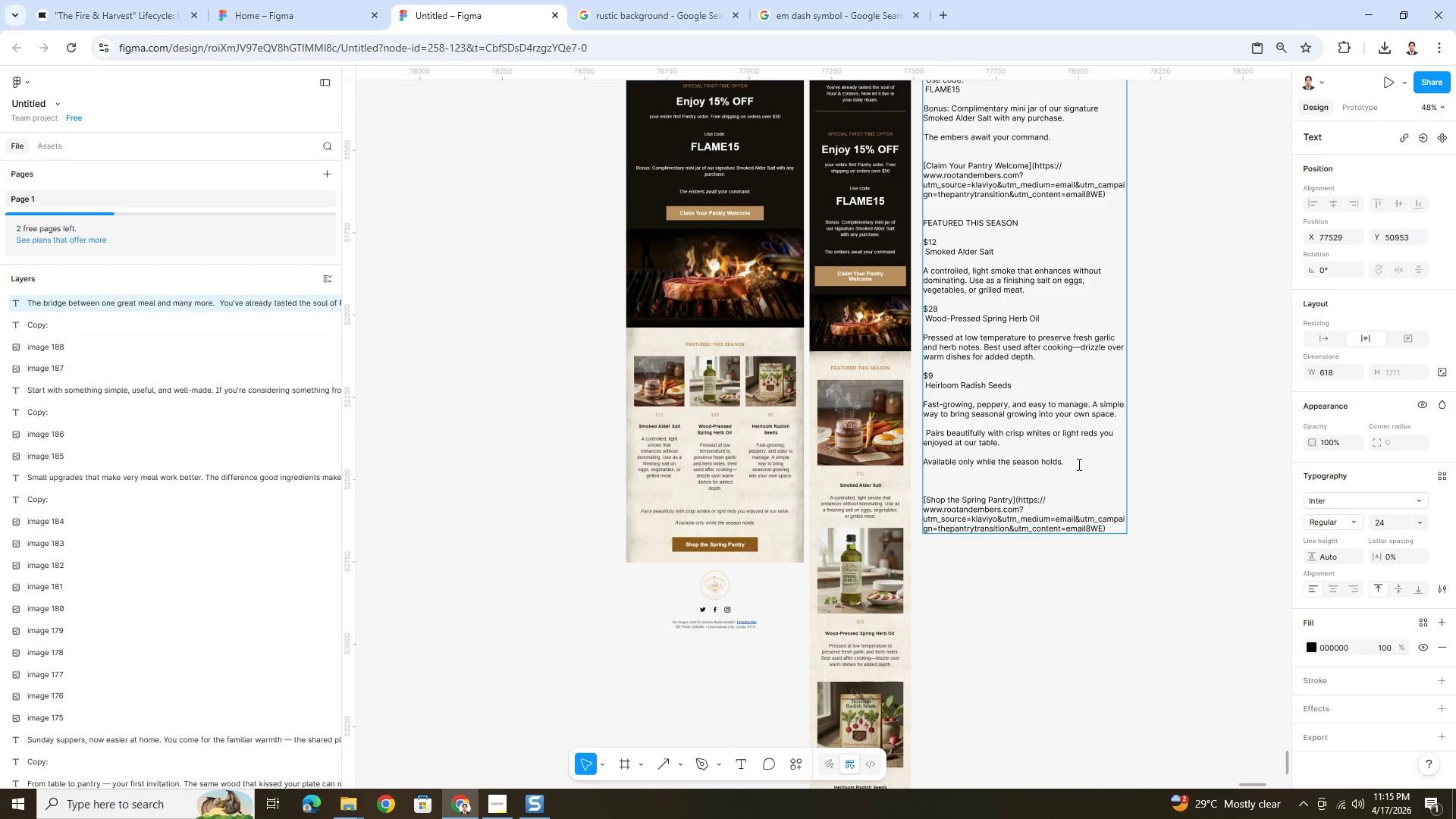 
left_click([1078, 464])
 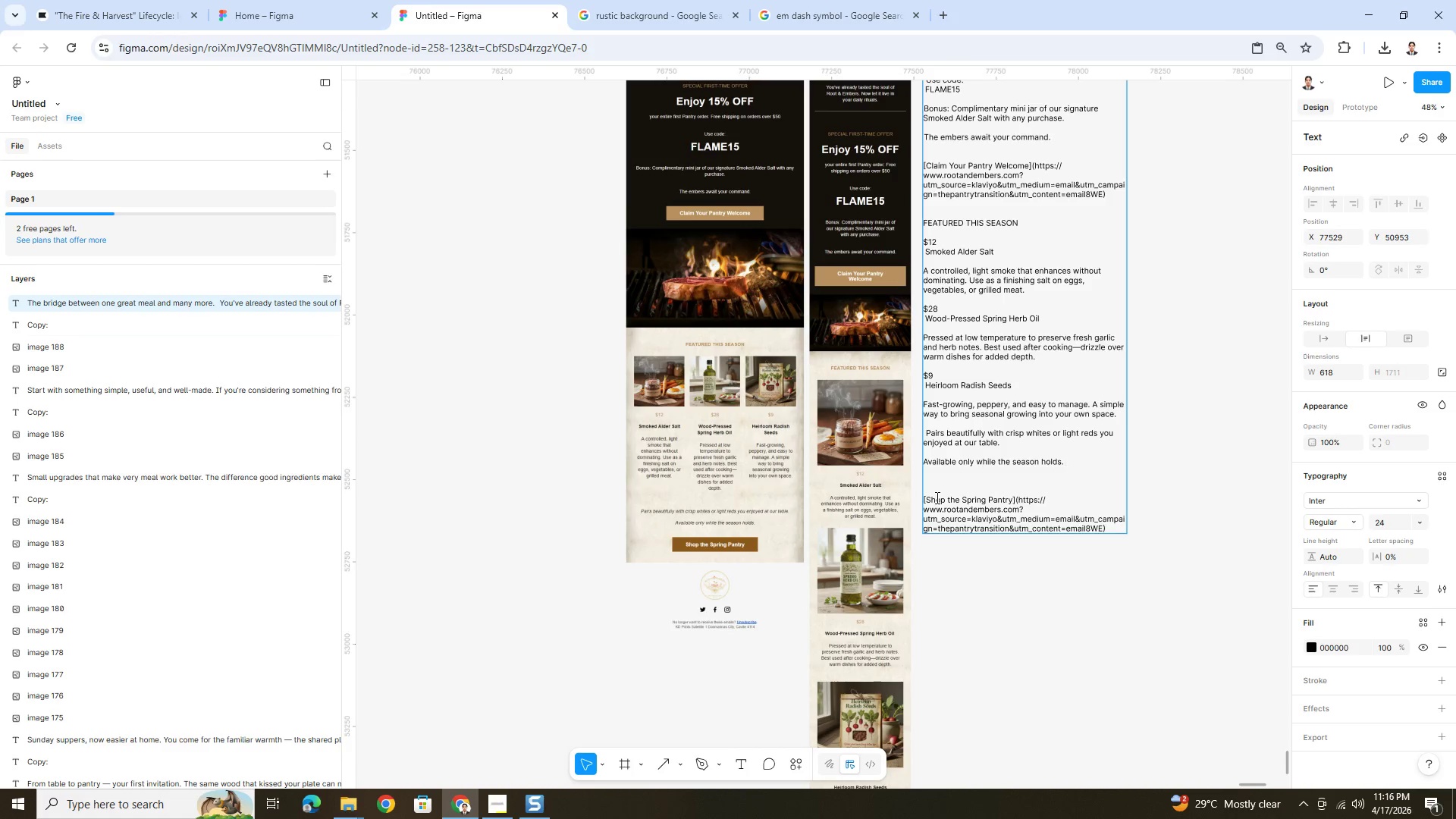 
left_click([924, 487])
 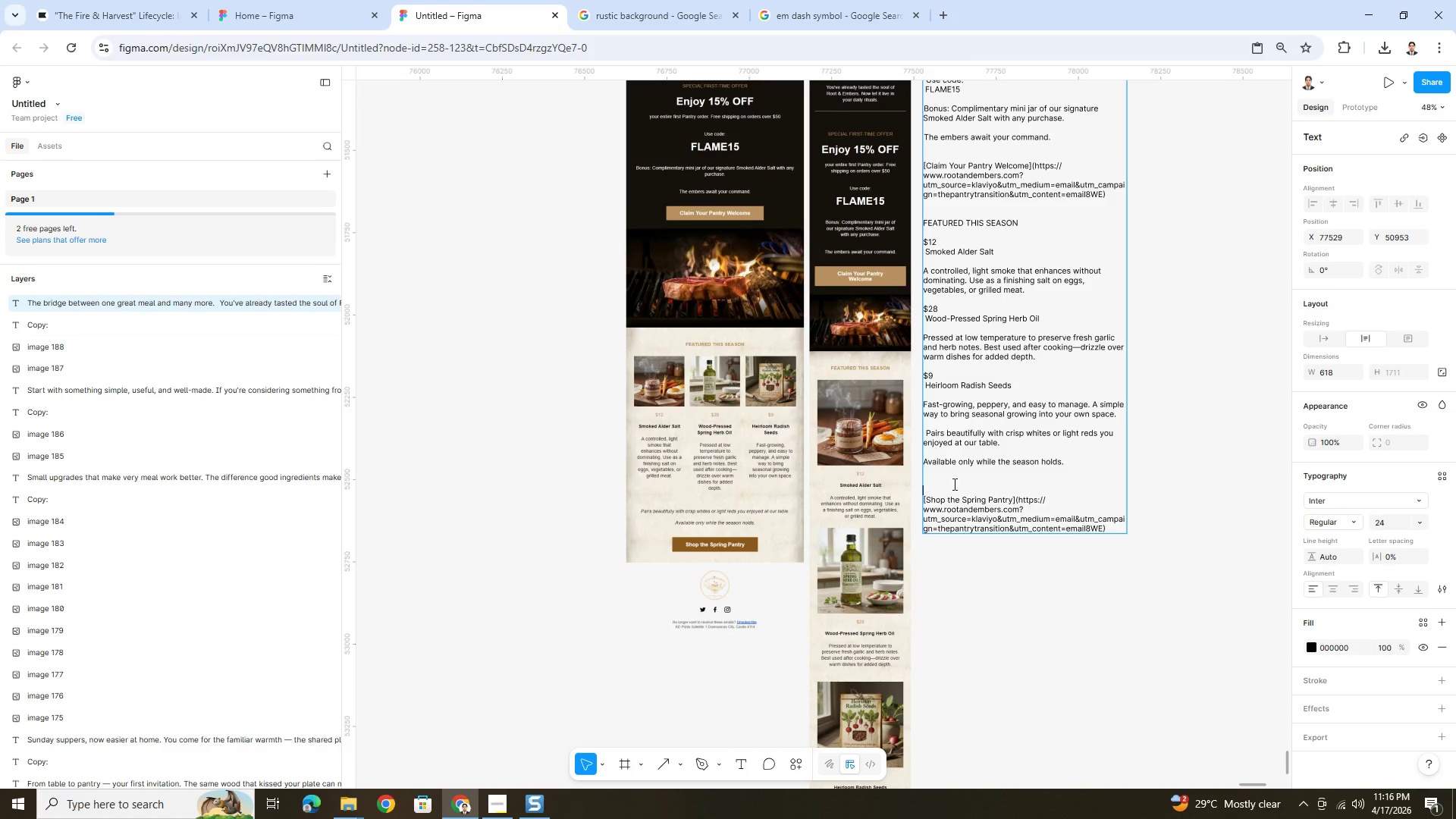 
key(Backspace)
 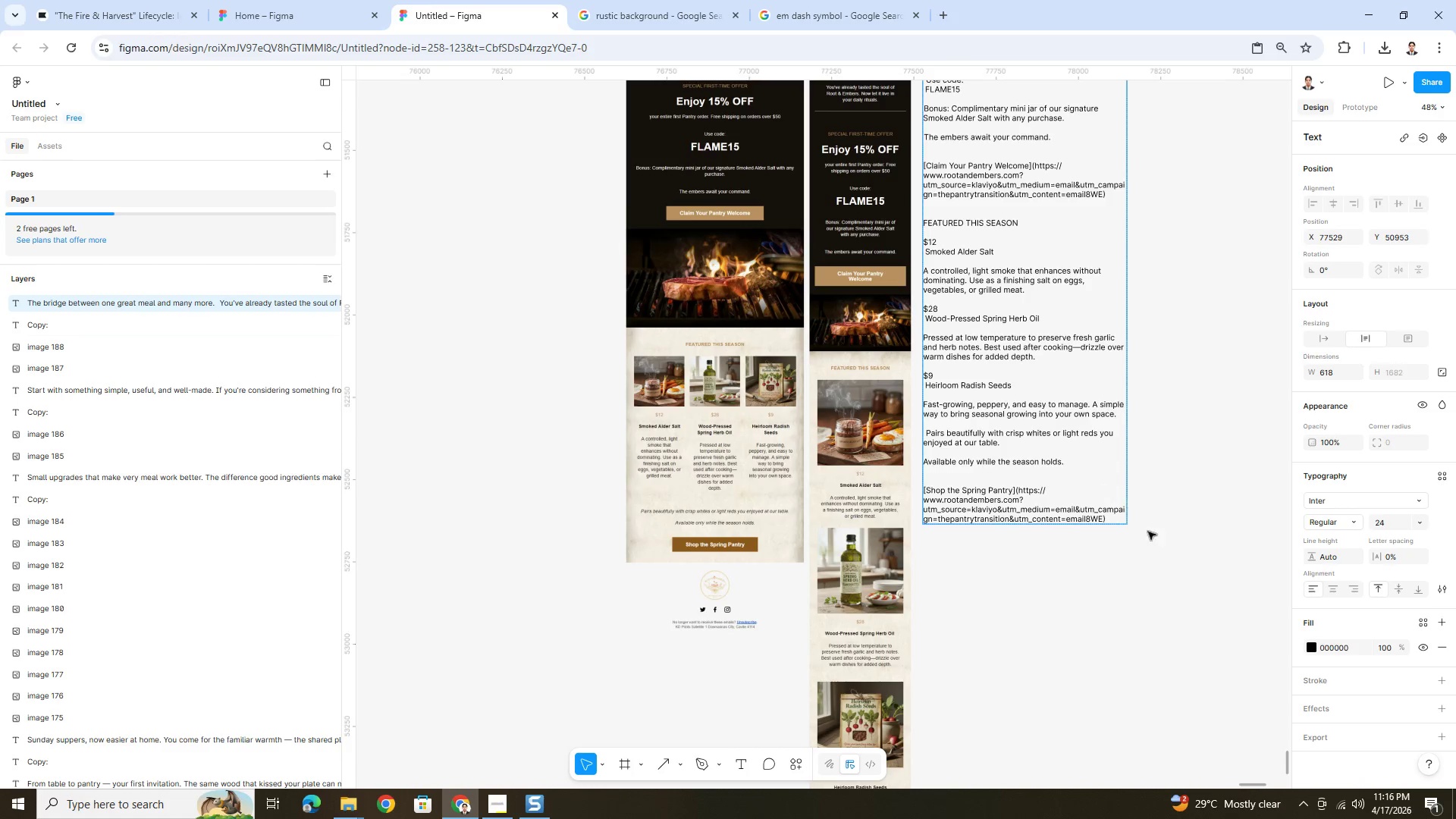 
left_click([1159, 556])
 